 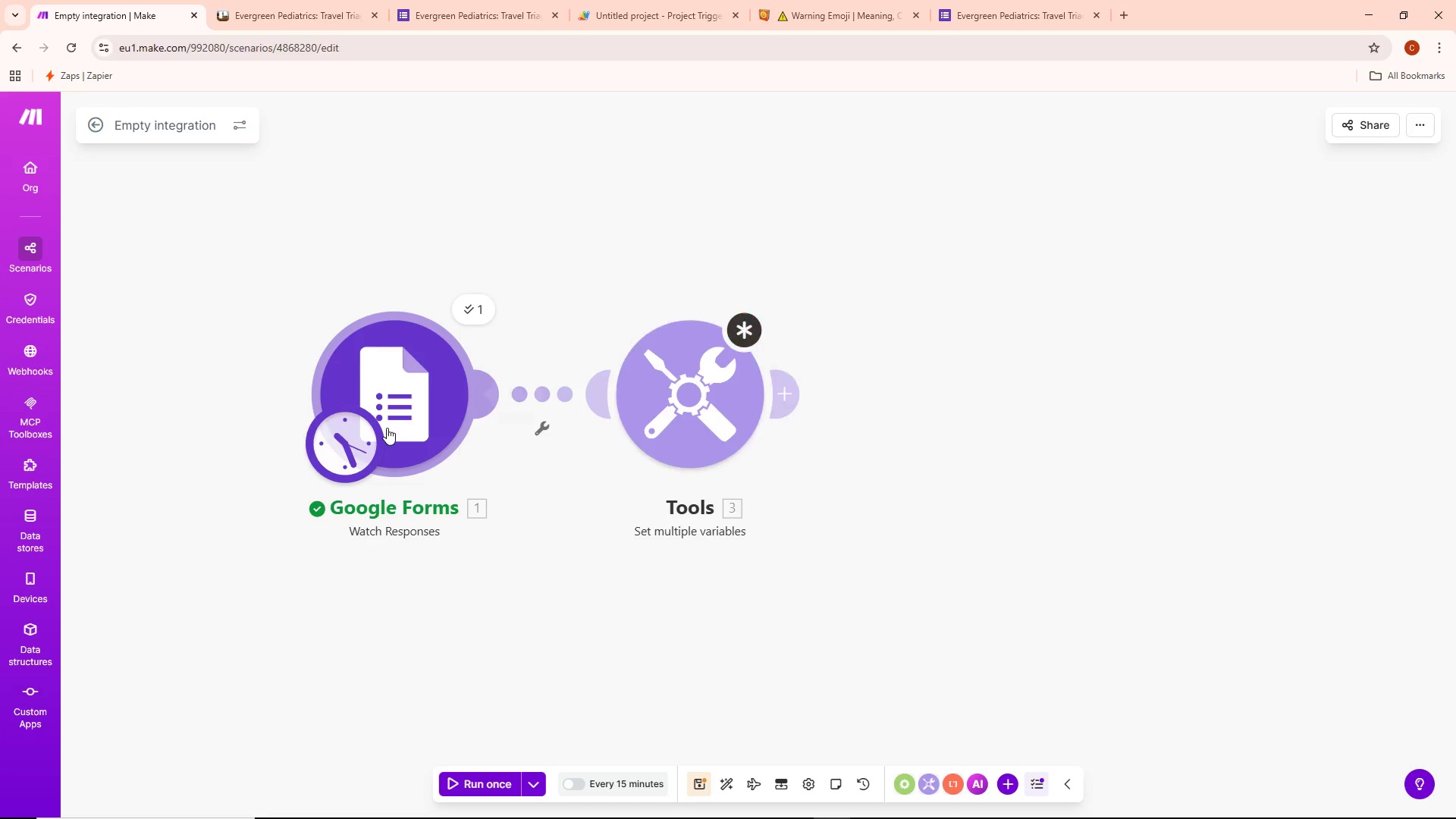 
left_click([483, 325])
 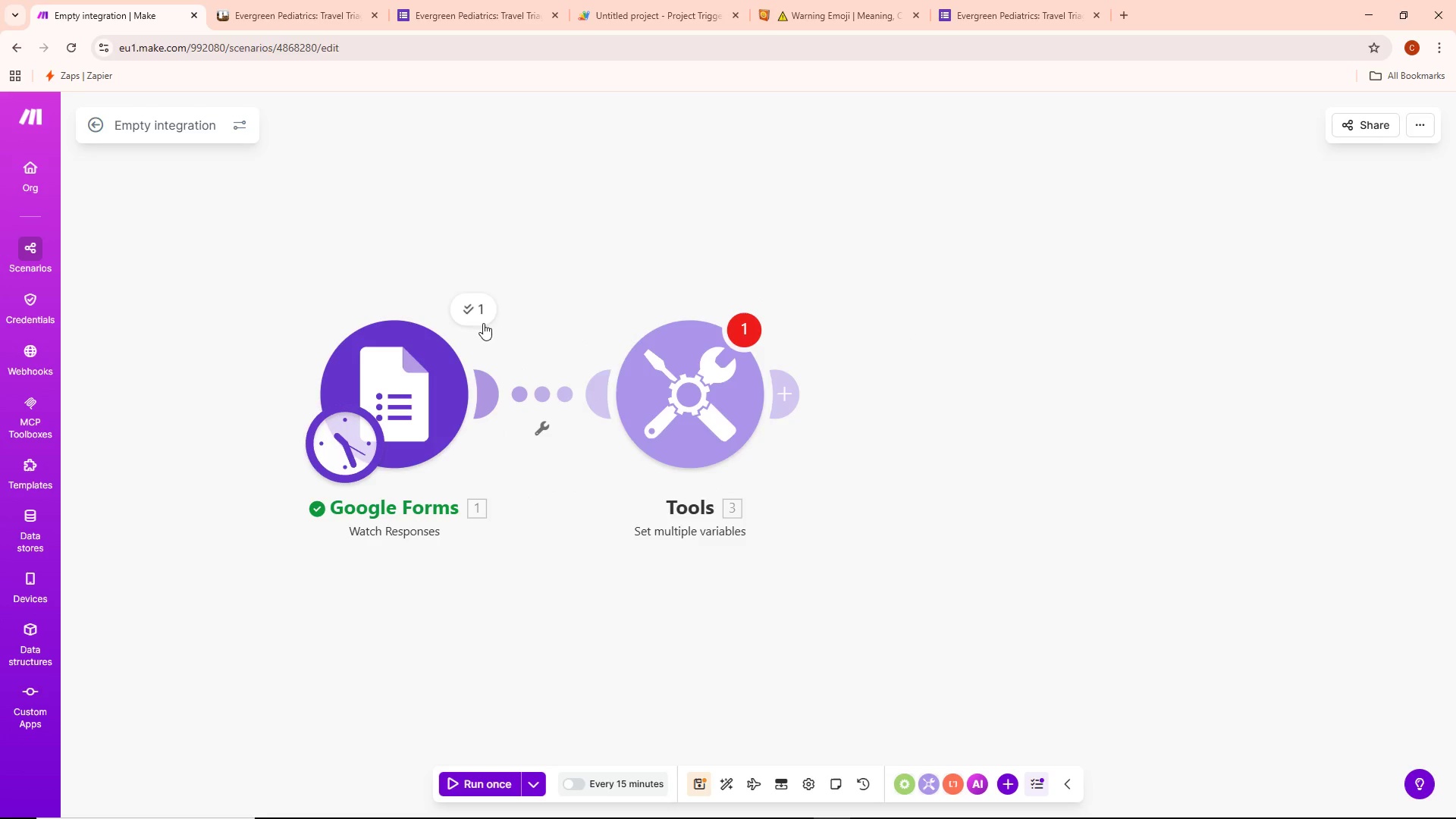 
left_click([476, 312])
 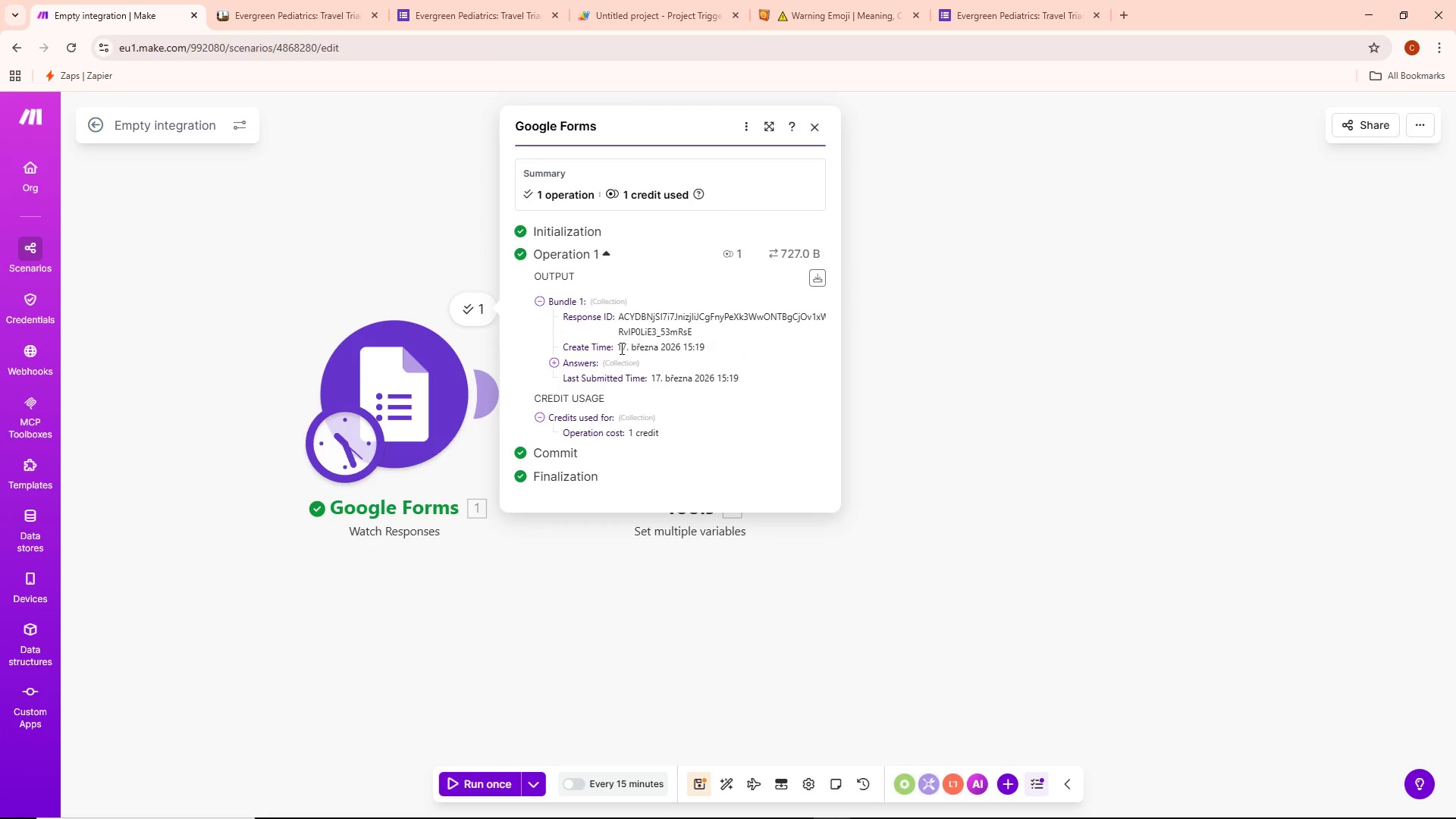 
left_click([617, 364])
 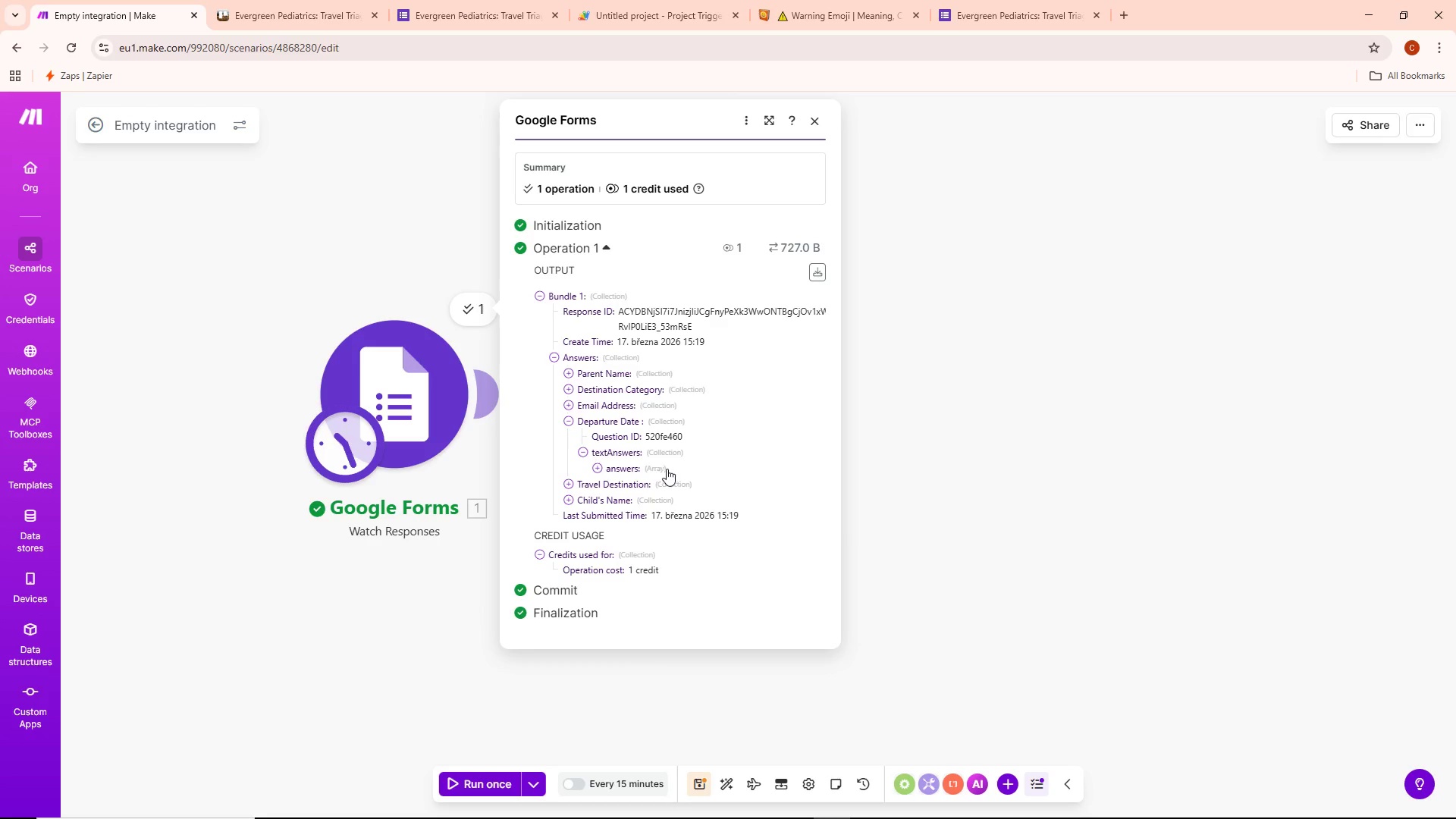 
wait(5.98)
 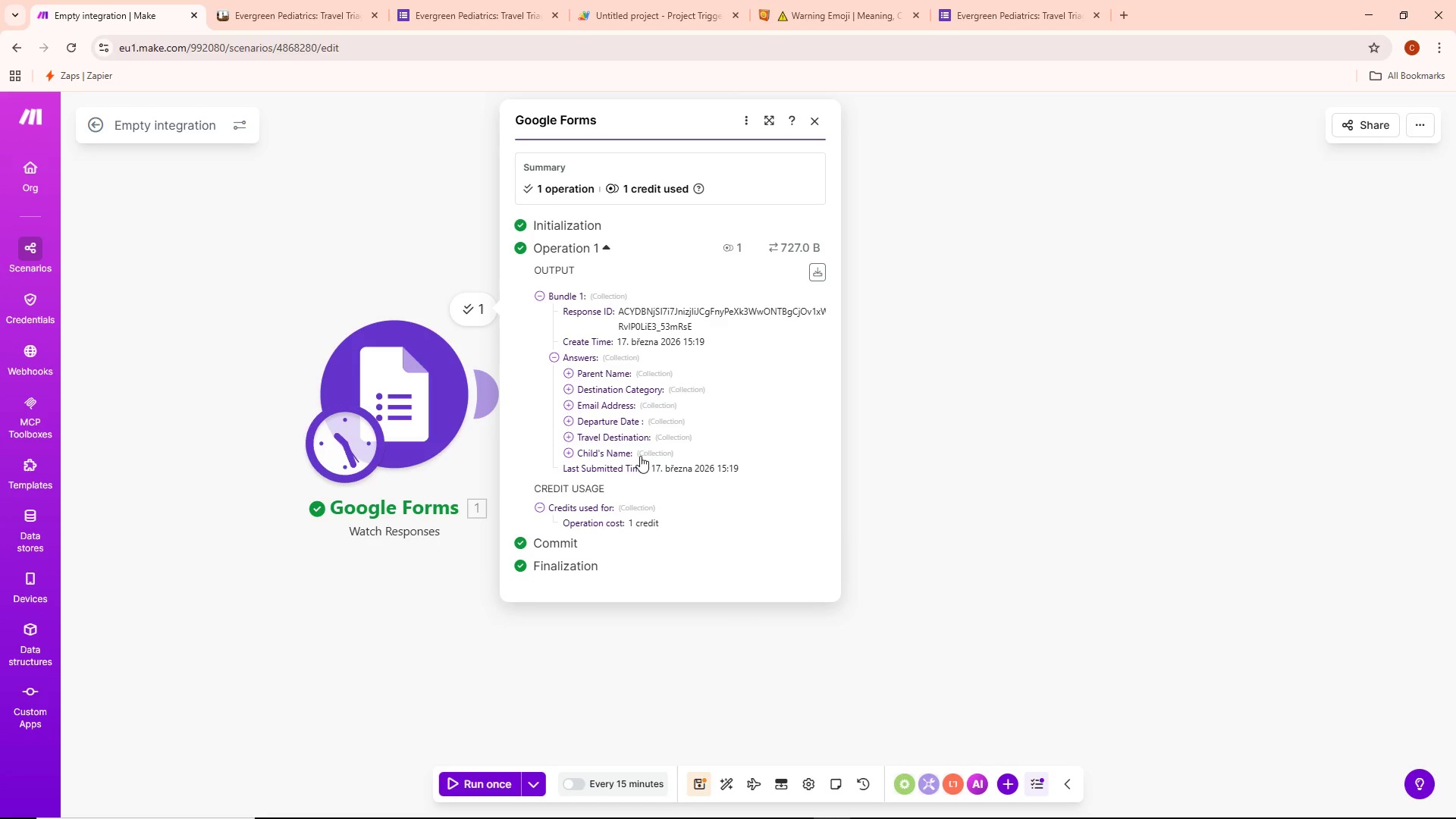 
triple_click([653, 486])
 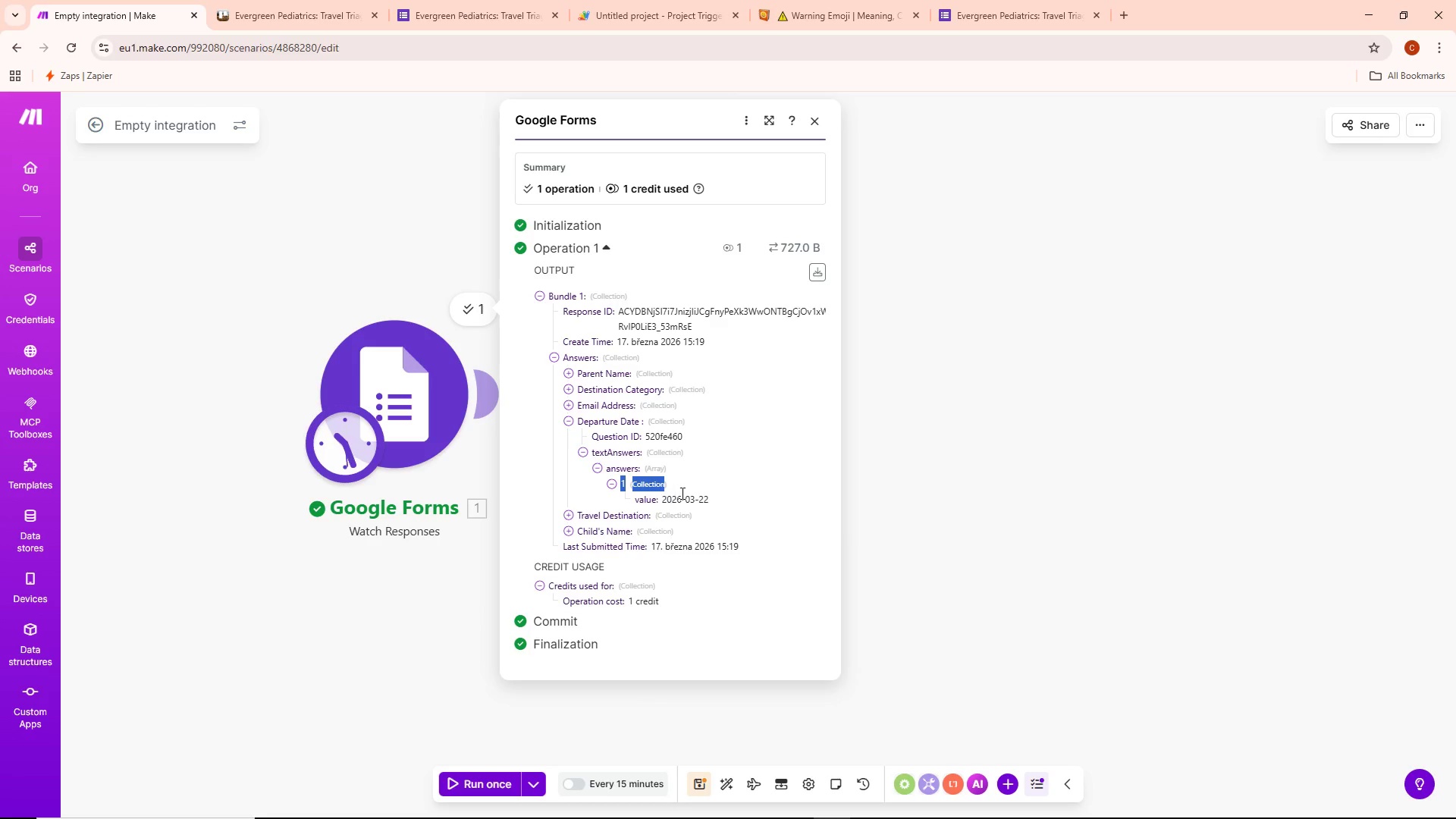 
left_click([717, 487])
 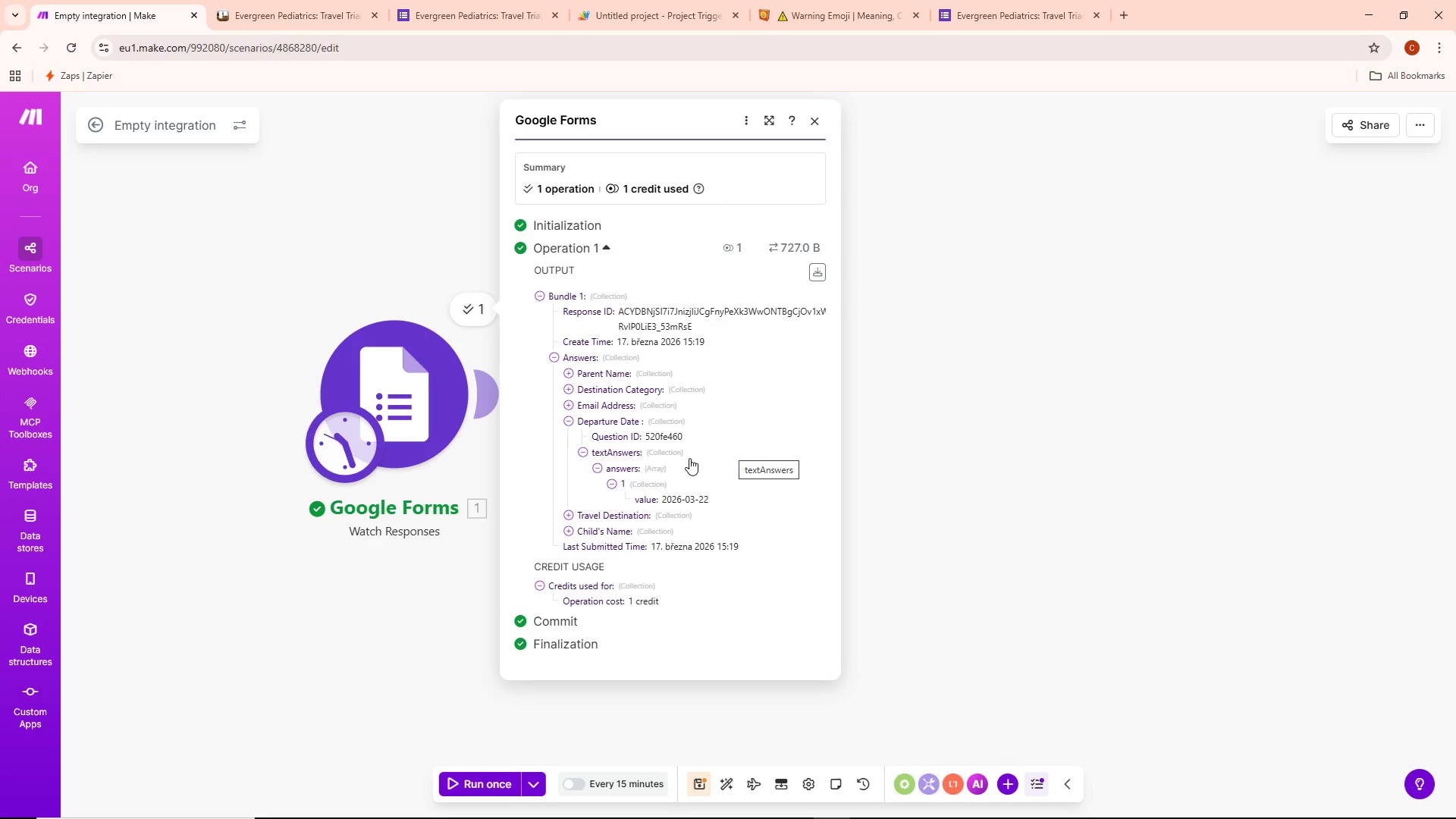 
wait(24.48)
 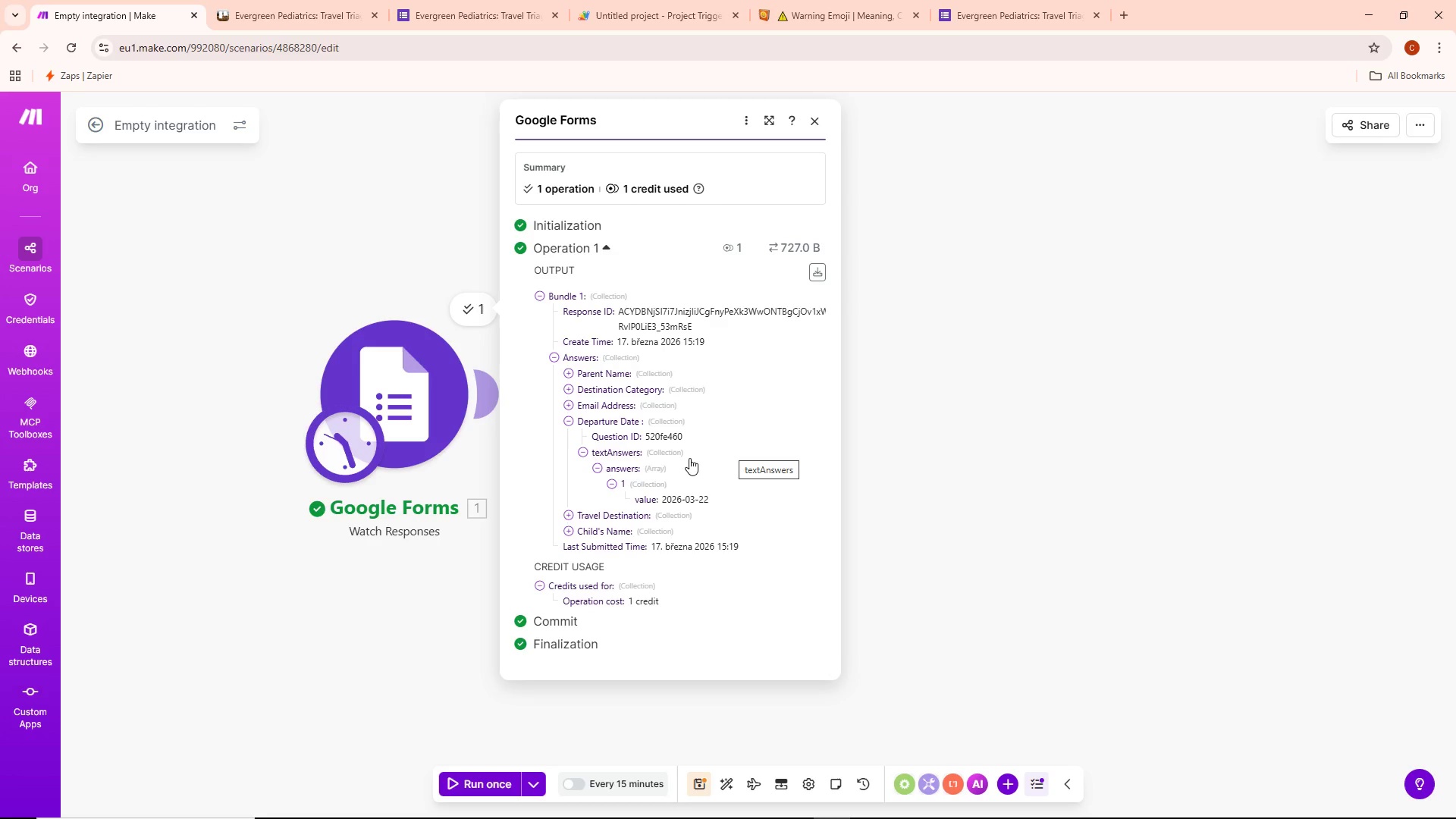 
left_click([961, 478])
 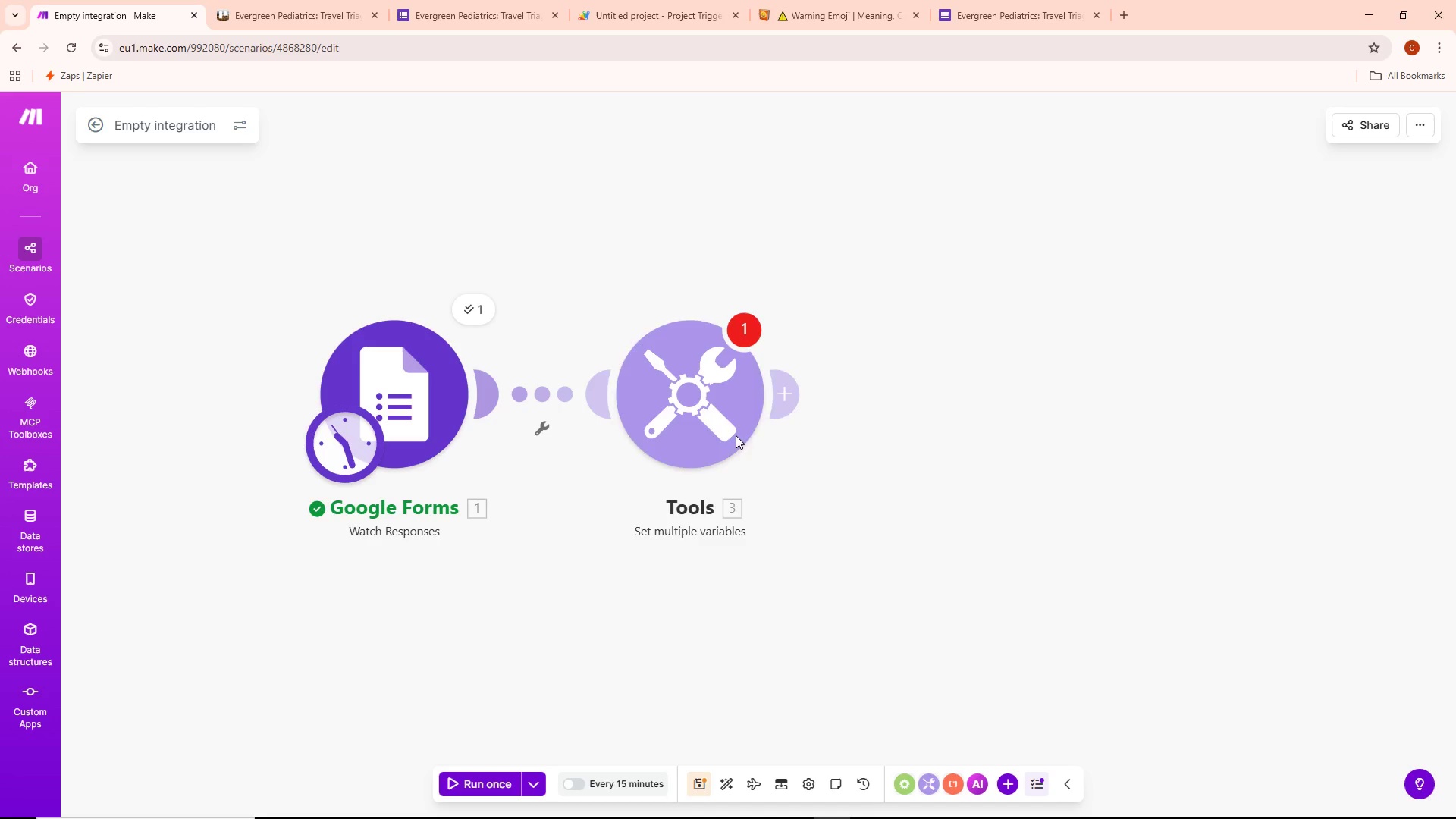 
double_click([703, 398])
 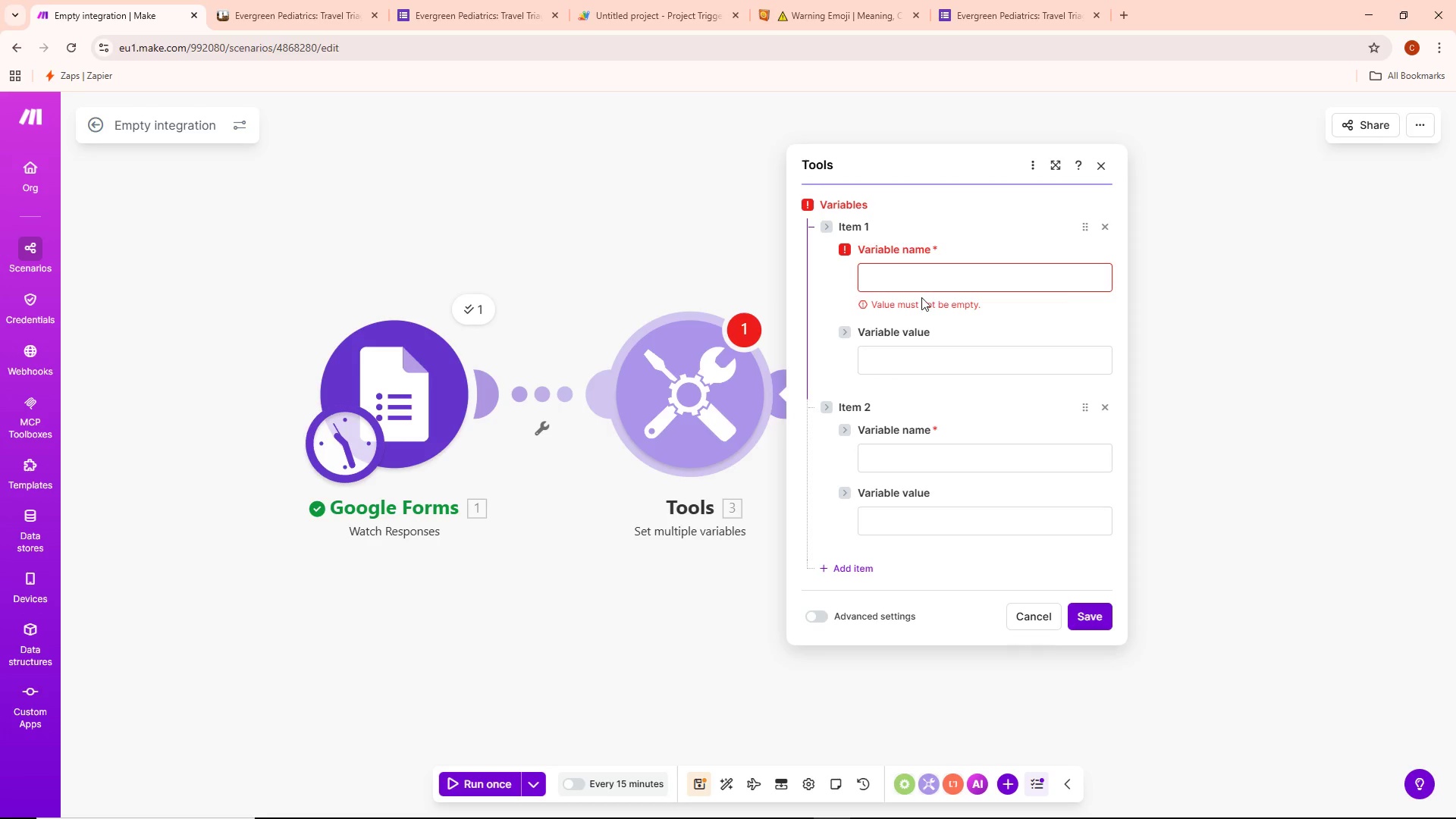 
double_click([925, 286])
 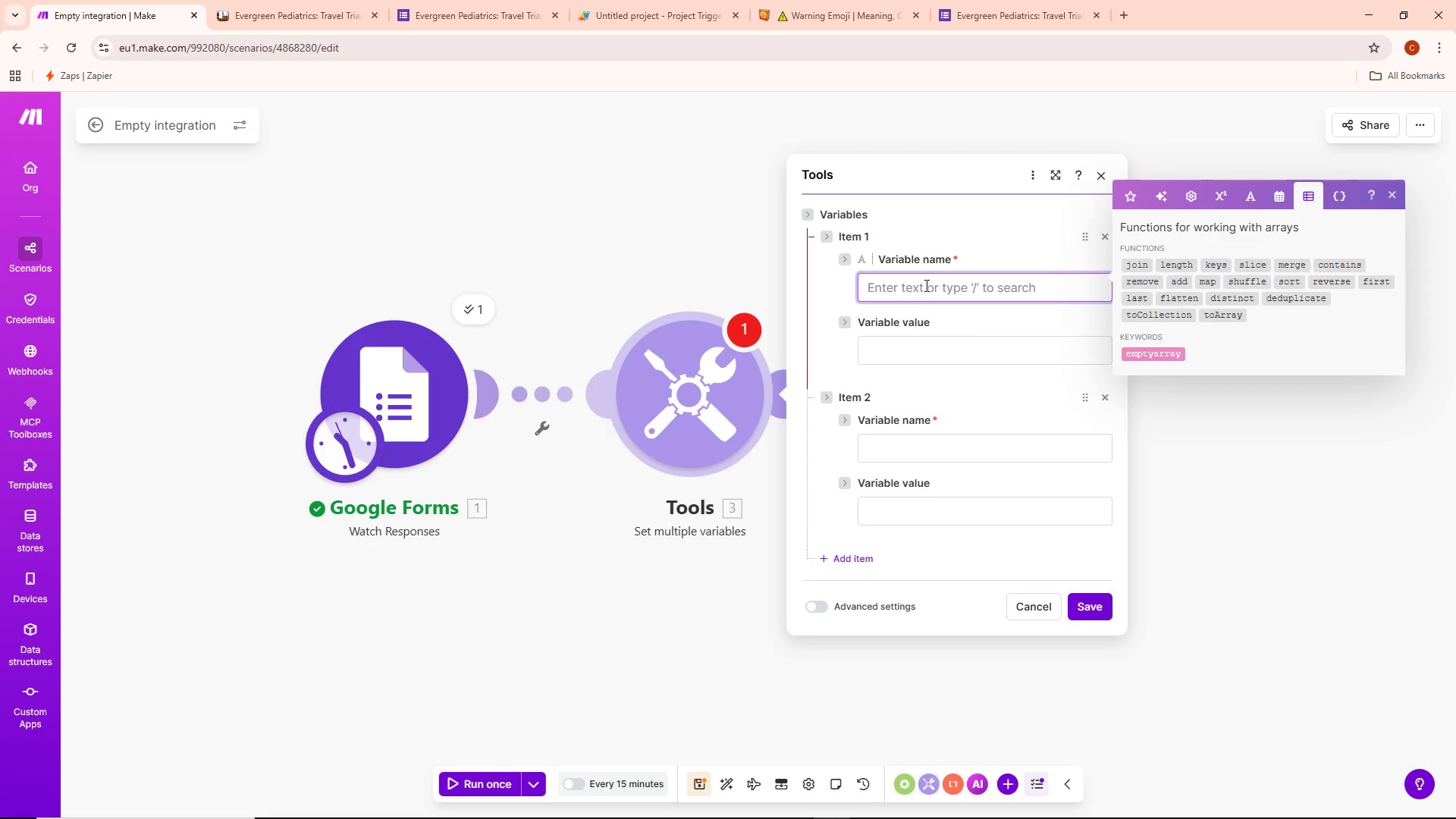 
left_click([925, 285])
 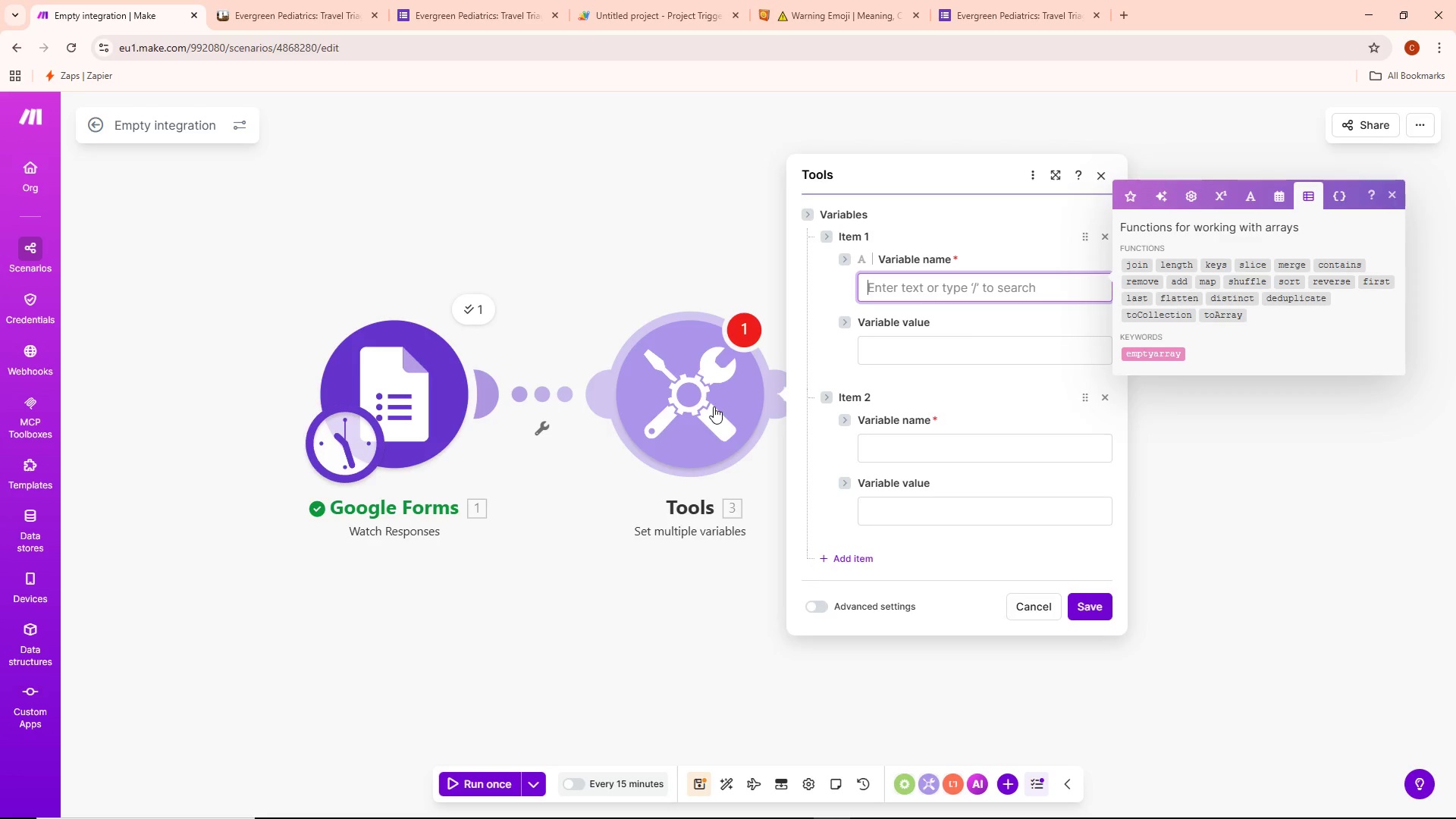 
wait(8.66)
 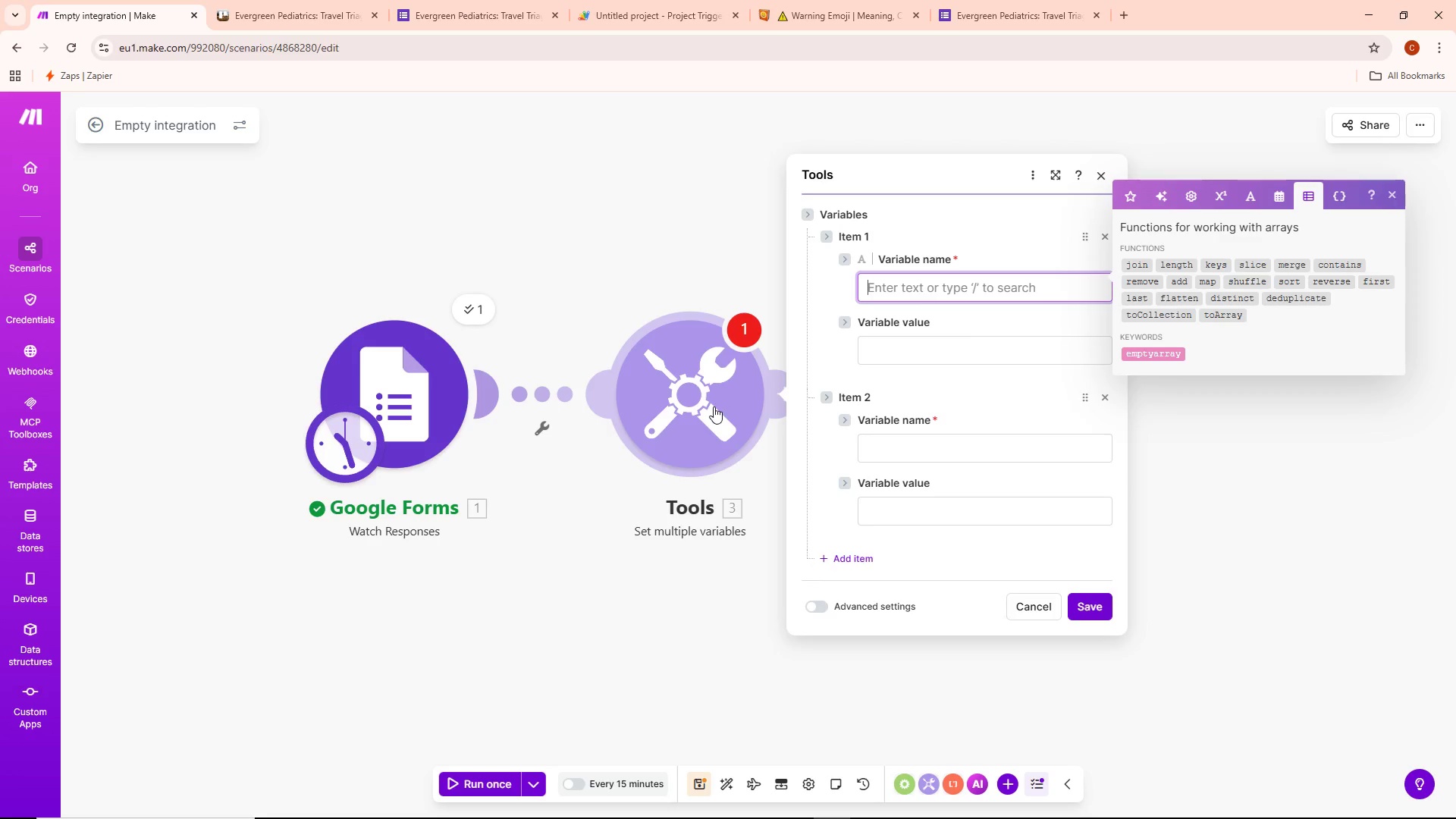 
left_click_drag(start_coordinate=[228, 427], to_coordinate=[228, 422])
 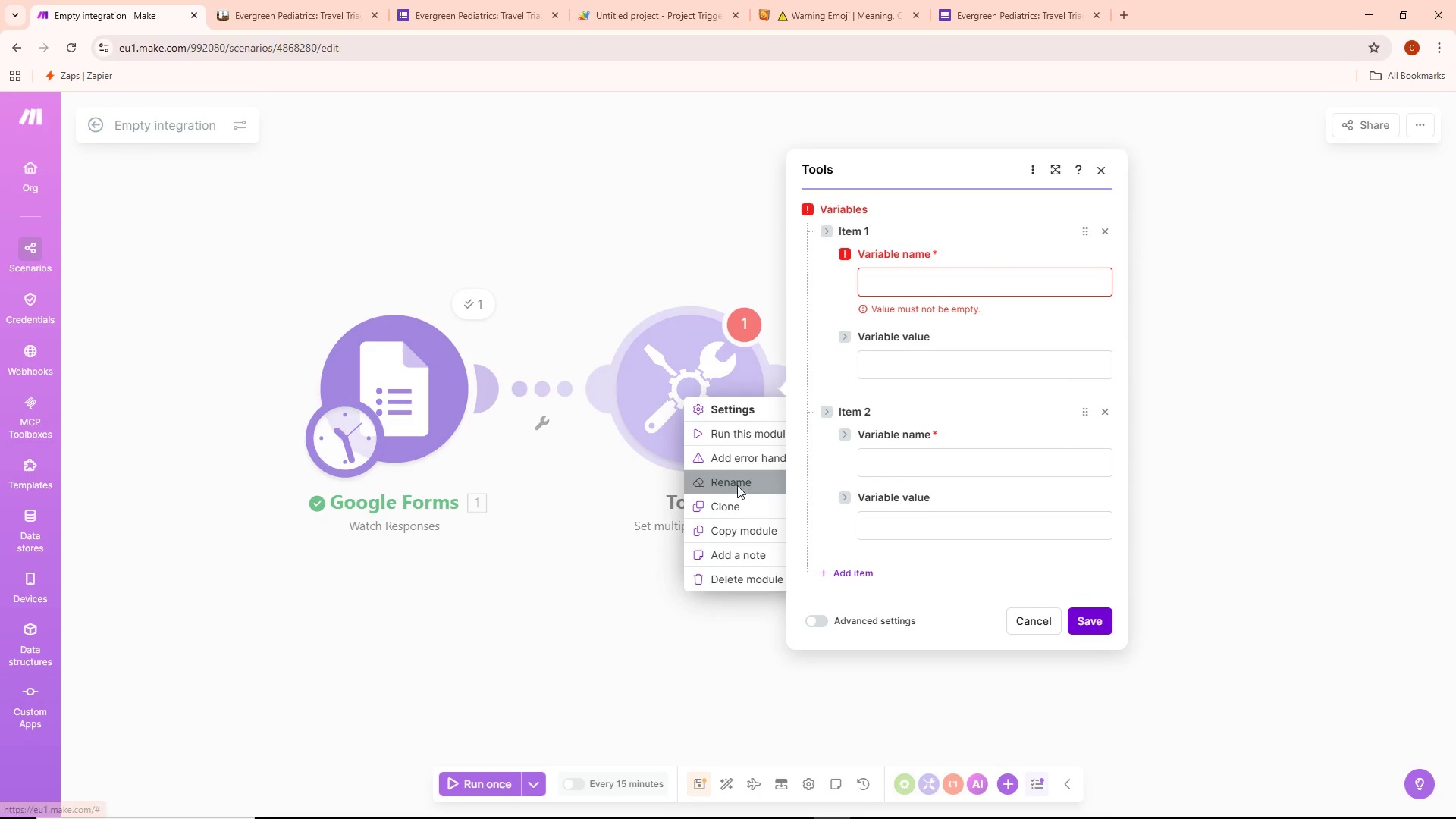 
left_click([1103, 164])
 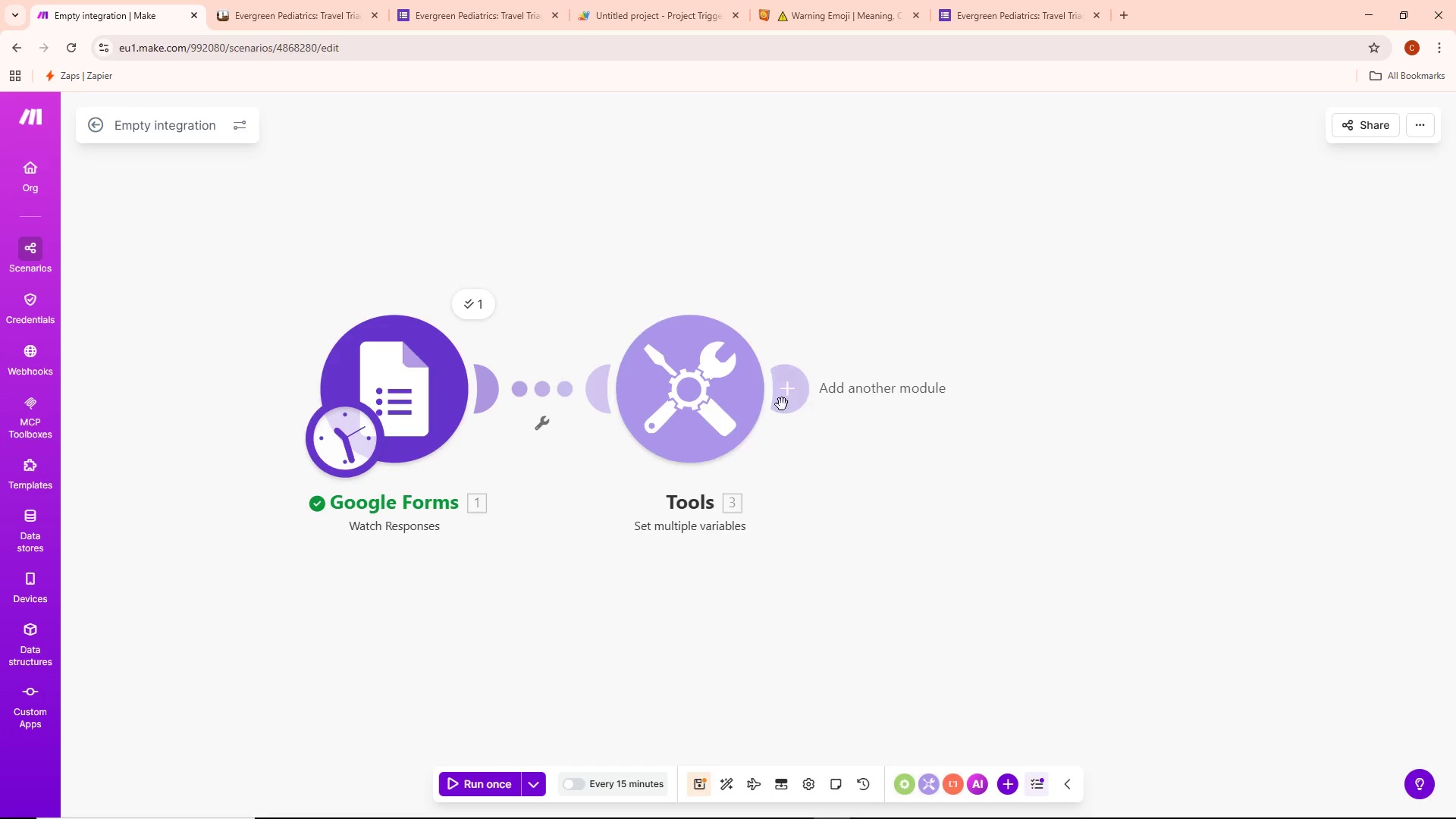 
right_click([730, 386])
 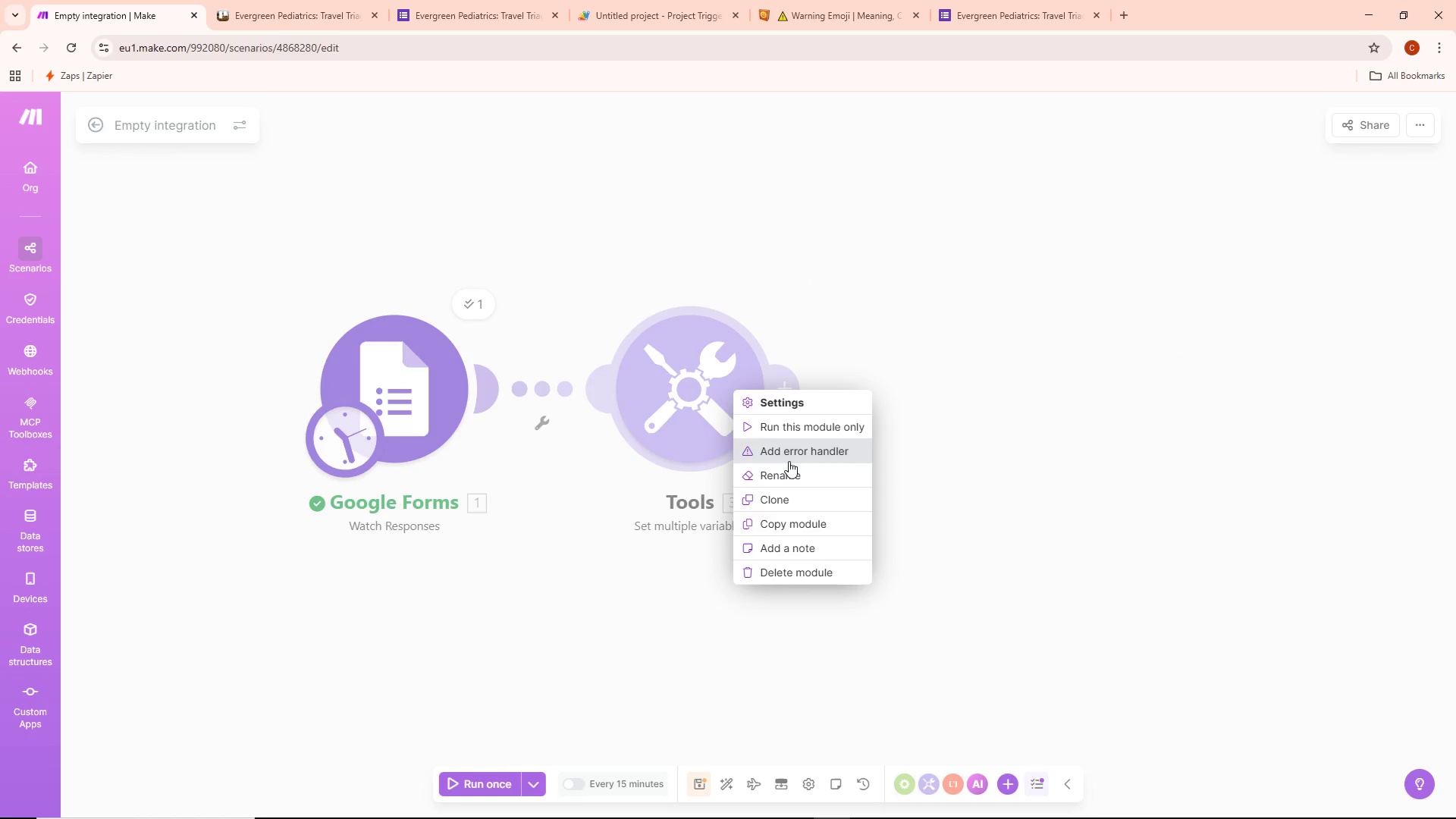 
left_click([786, 474])
 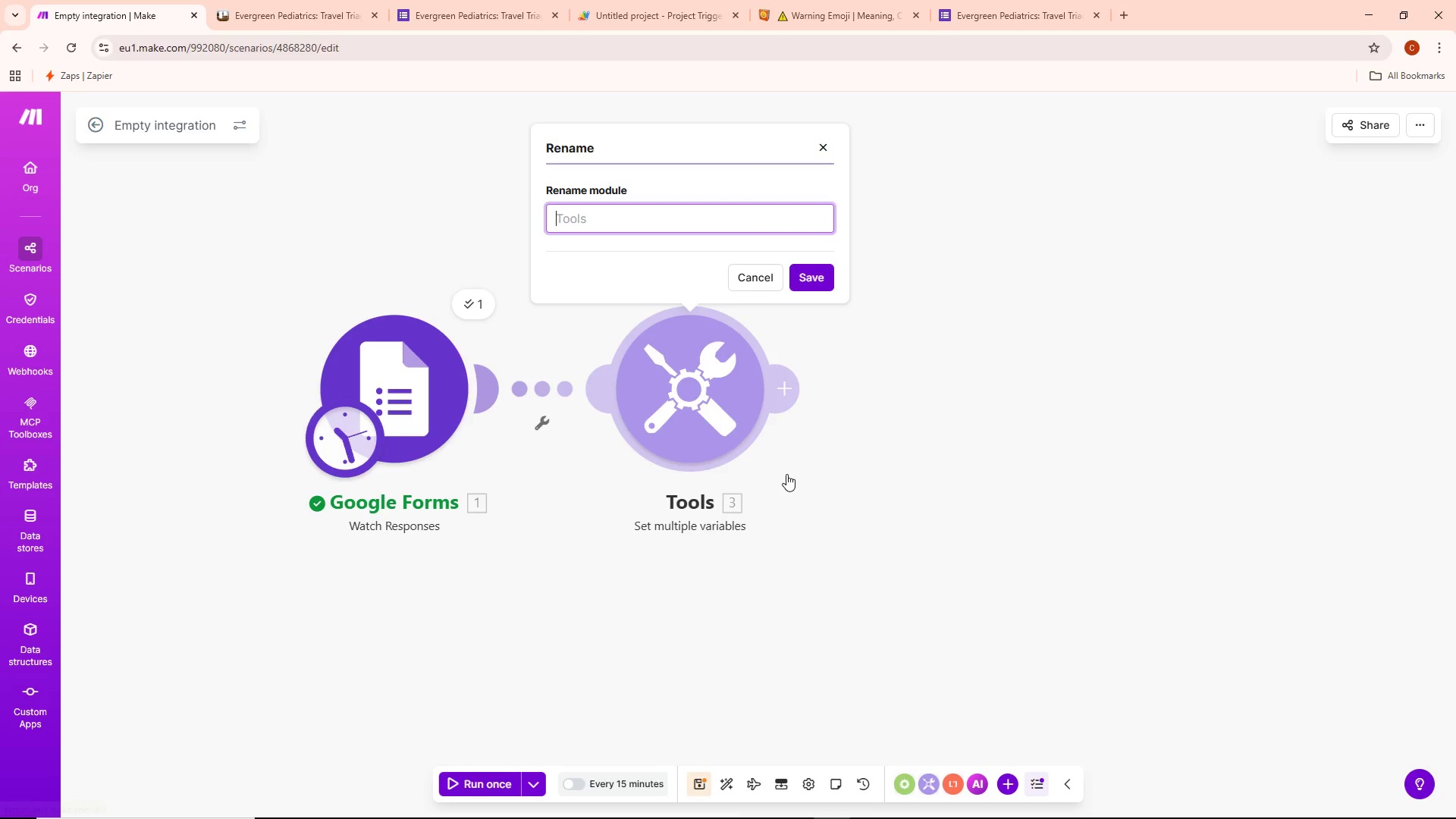 
type(Stratification)
 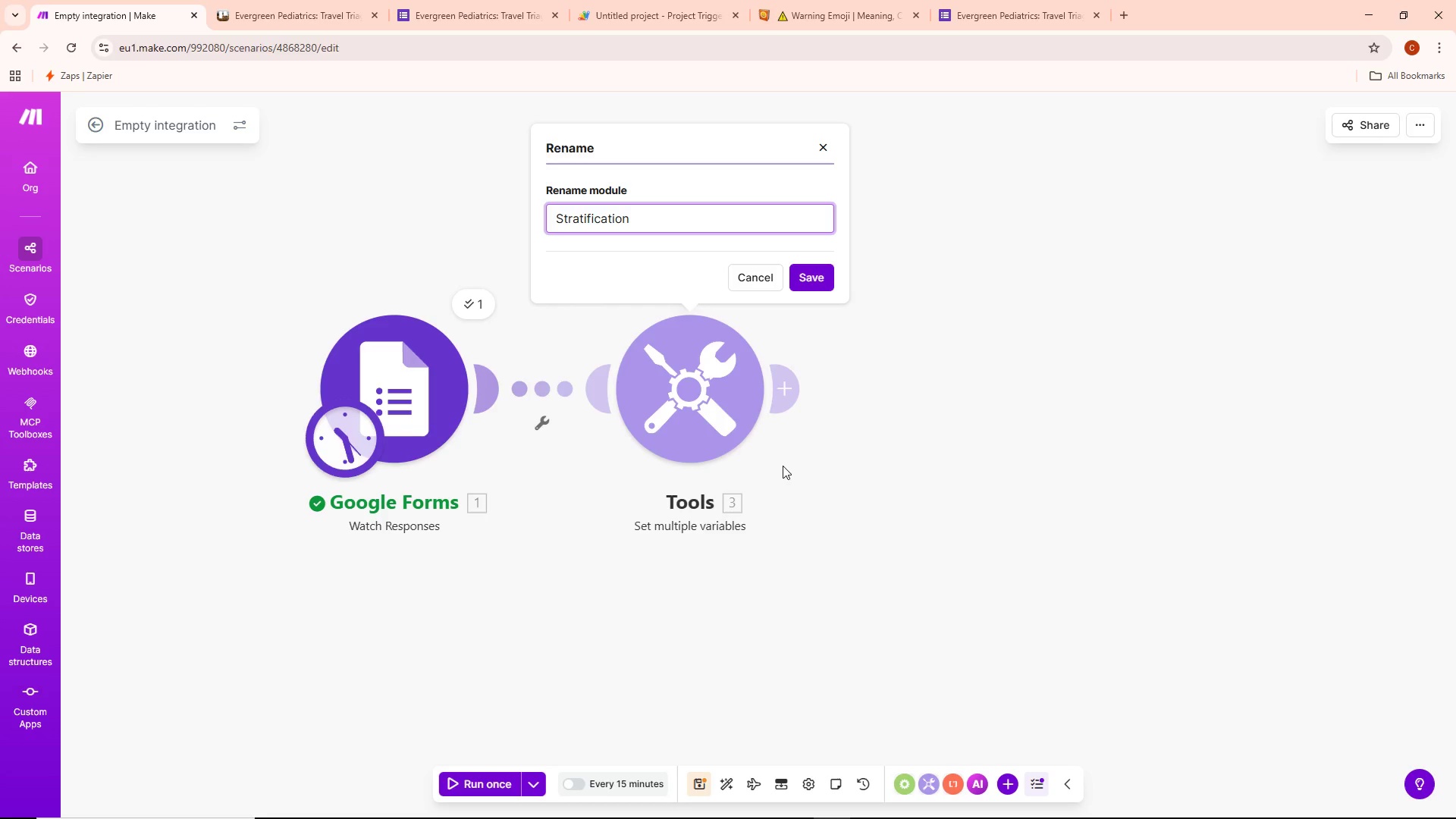 
wait(11.16)
 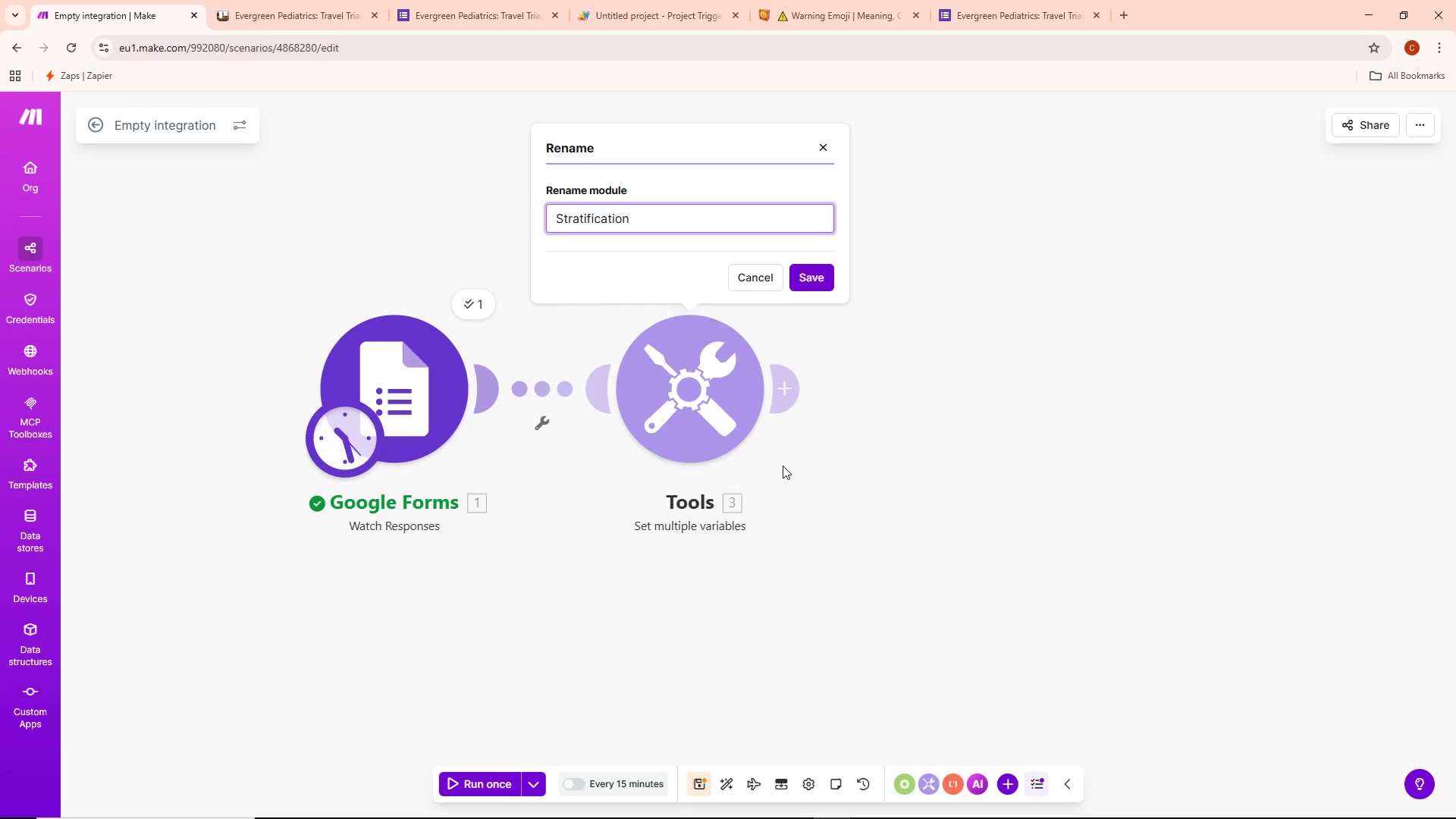 
key(Space)
 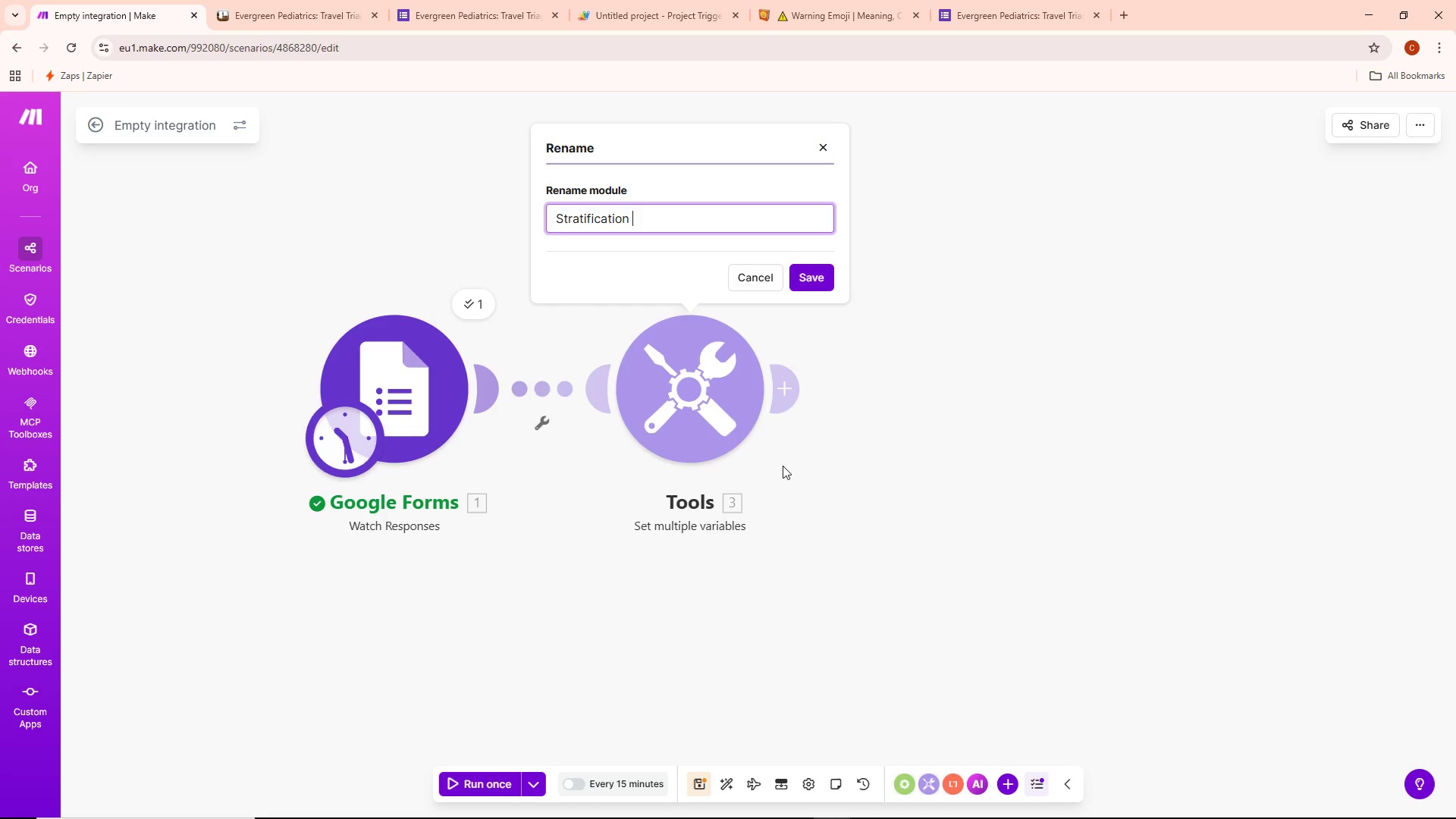 
key(Shift+7)
 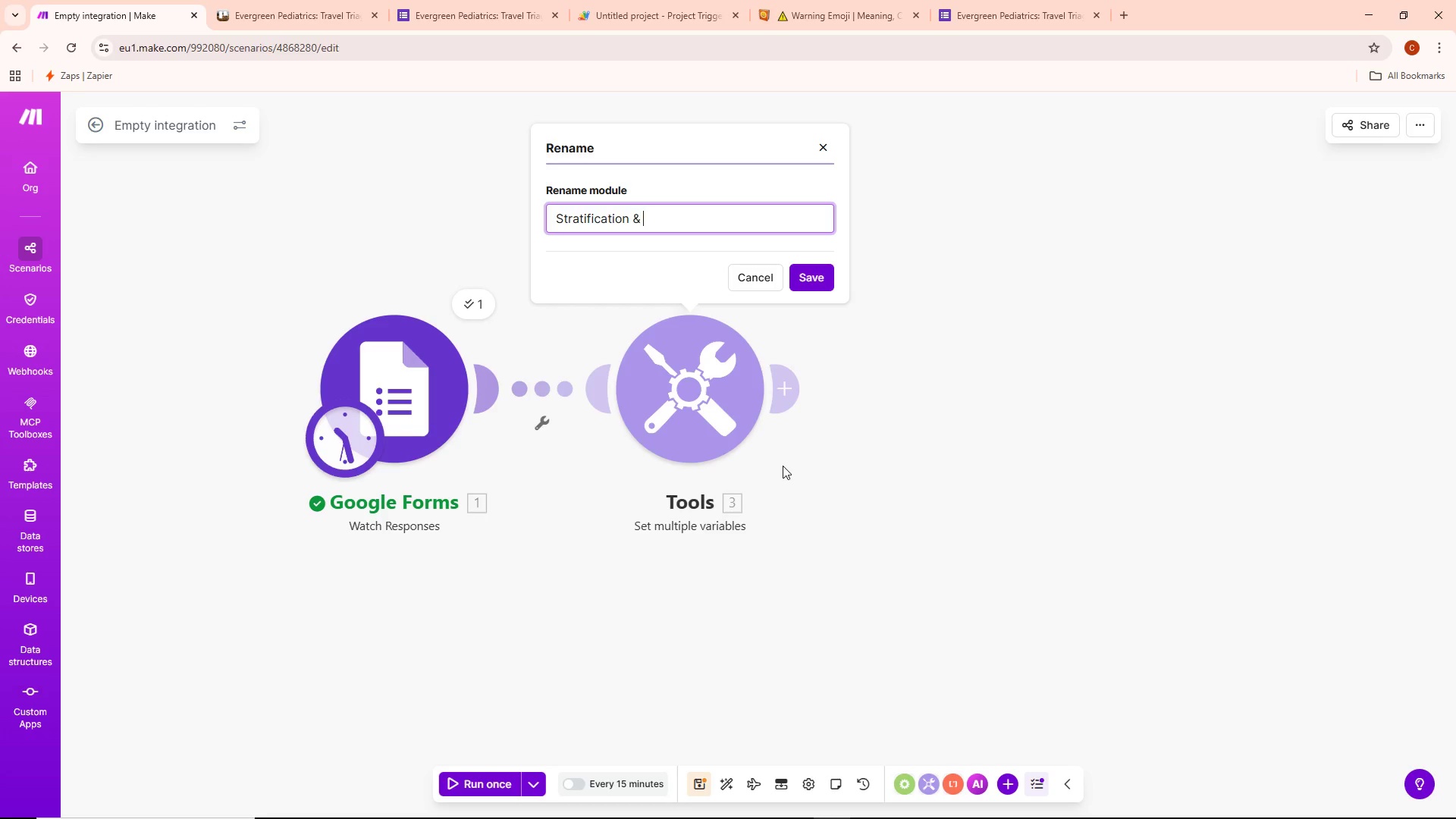 
key(Space)
 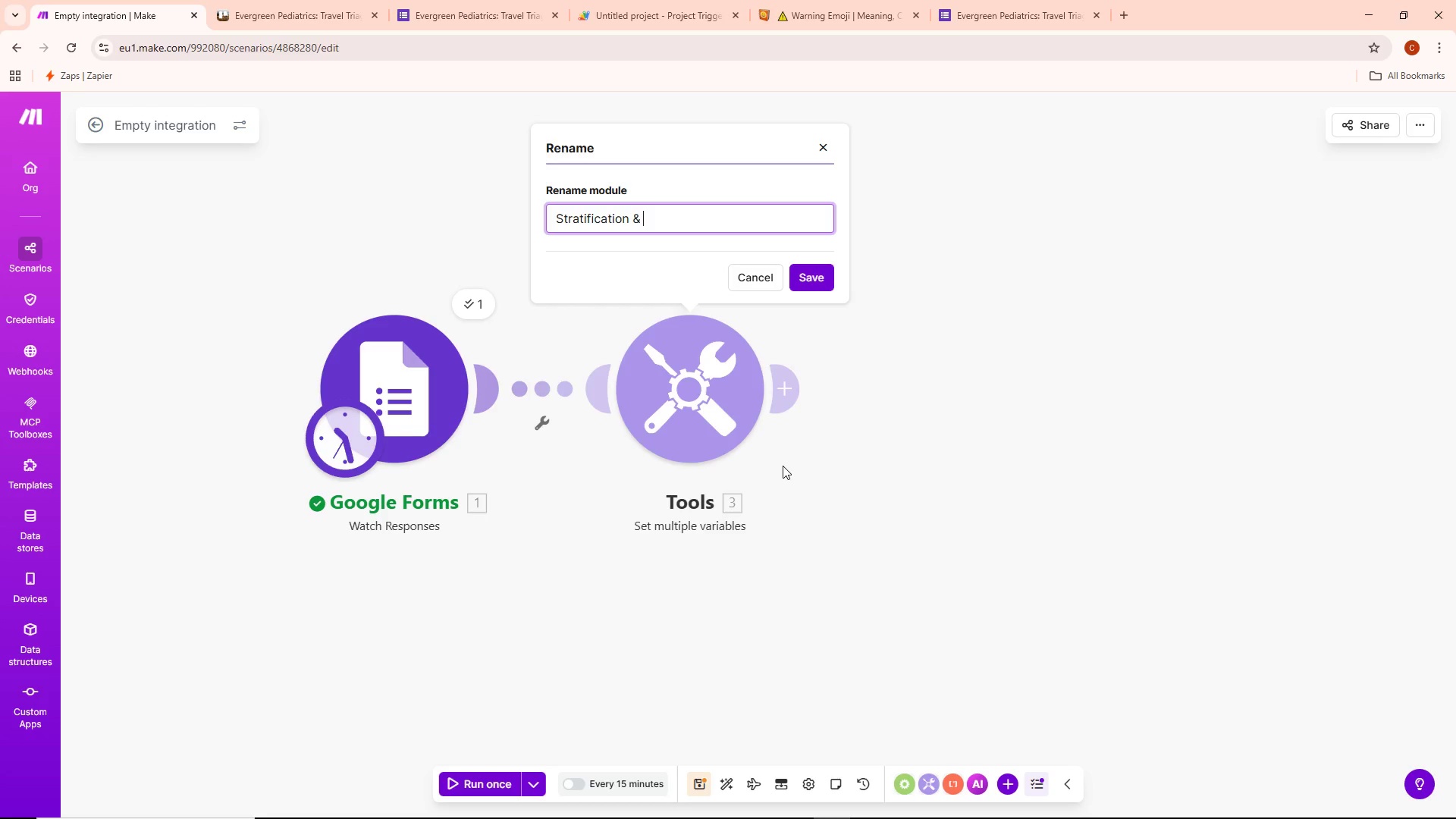 
type(Date Math)
 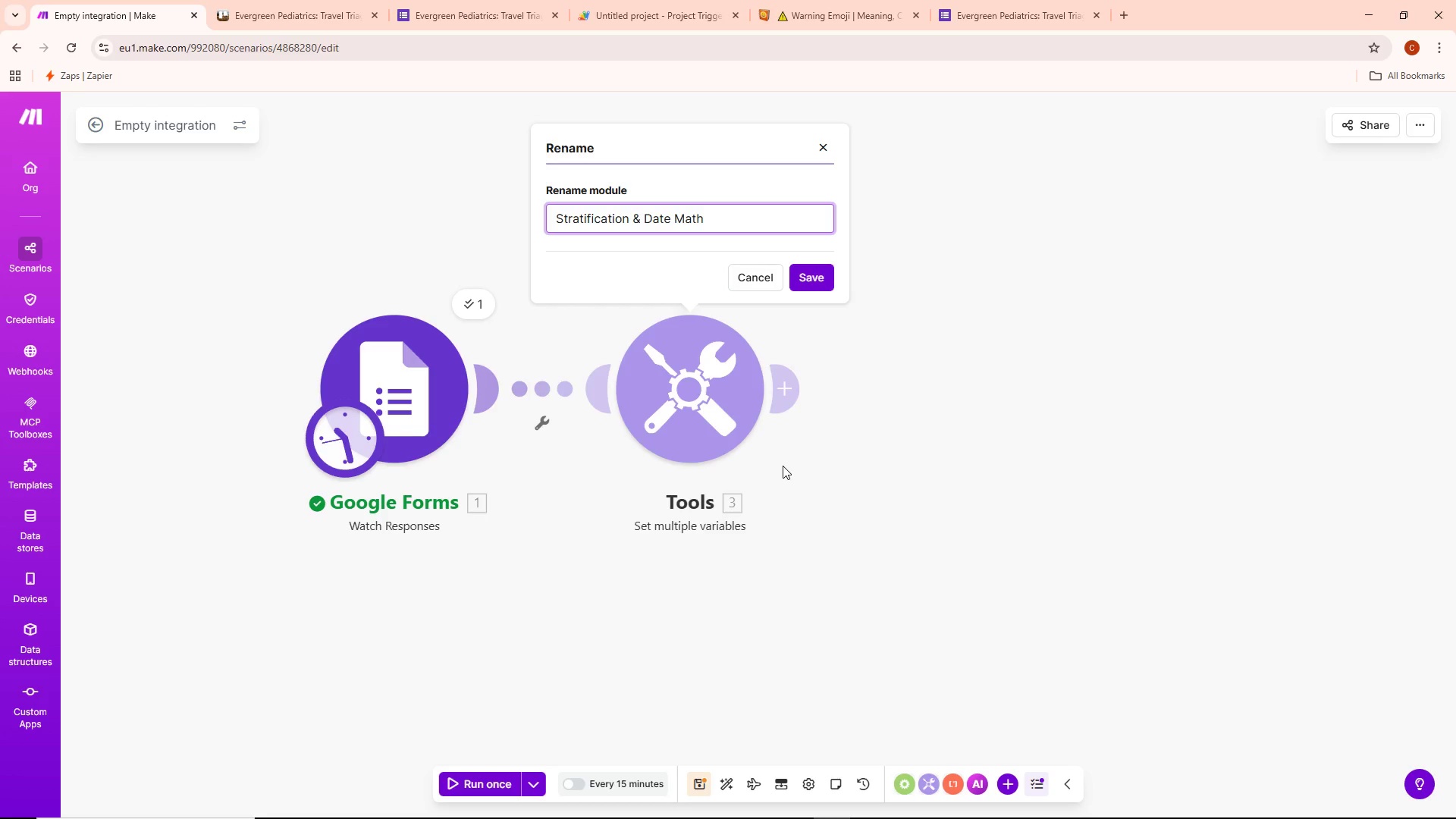 
wait(6.45)
 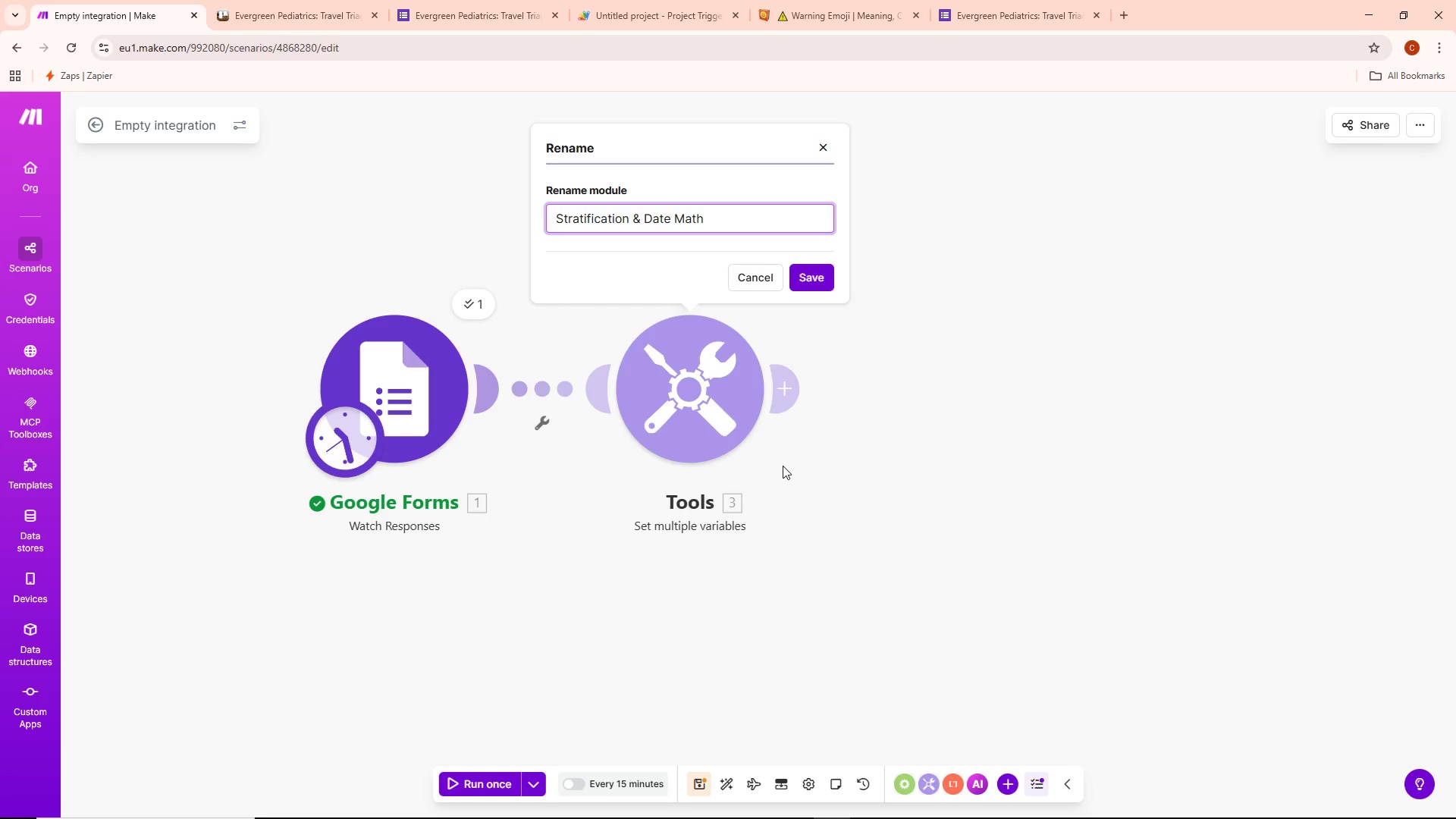 
left_click([559, 214])
 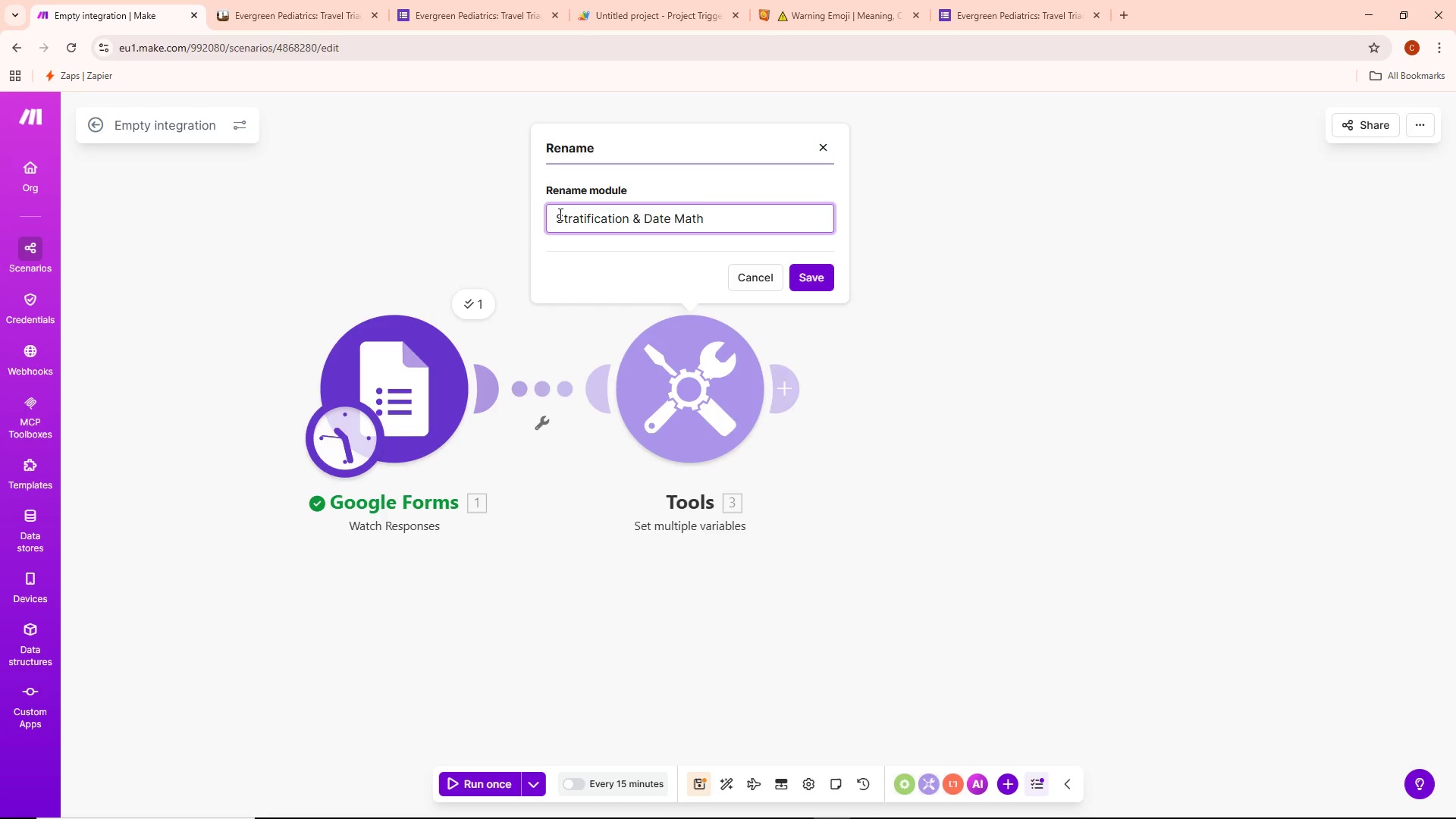 
type({L)
key(Backspace)
key(Backspace)
type([Logic] )
 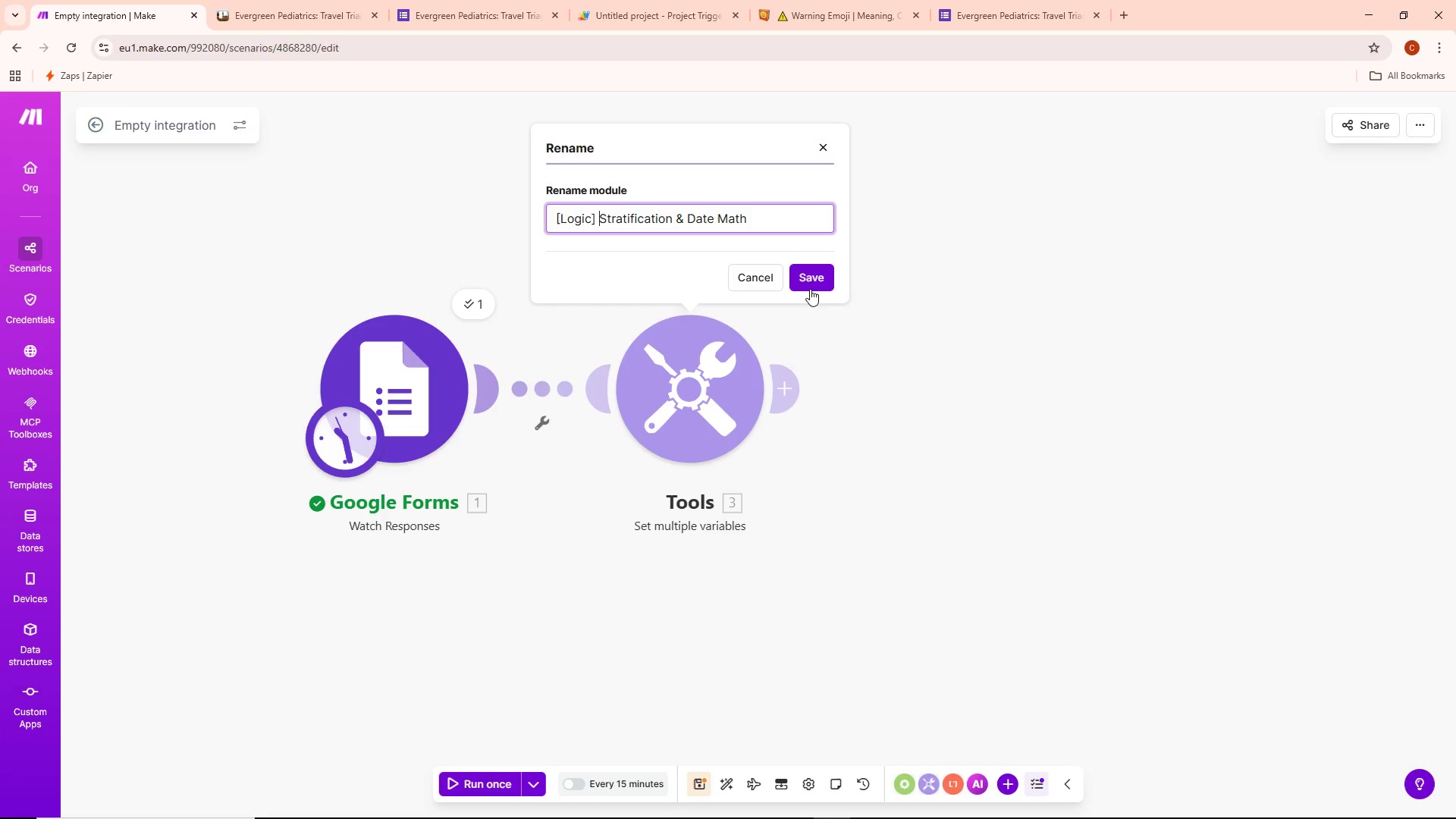 
left_click([817, 281])
 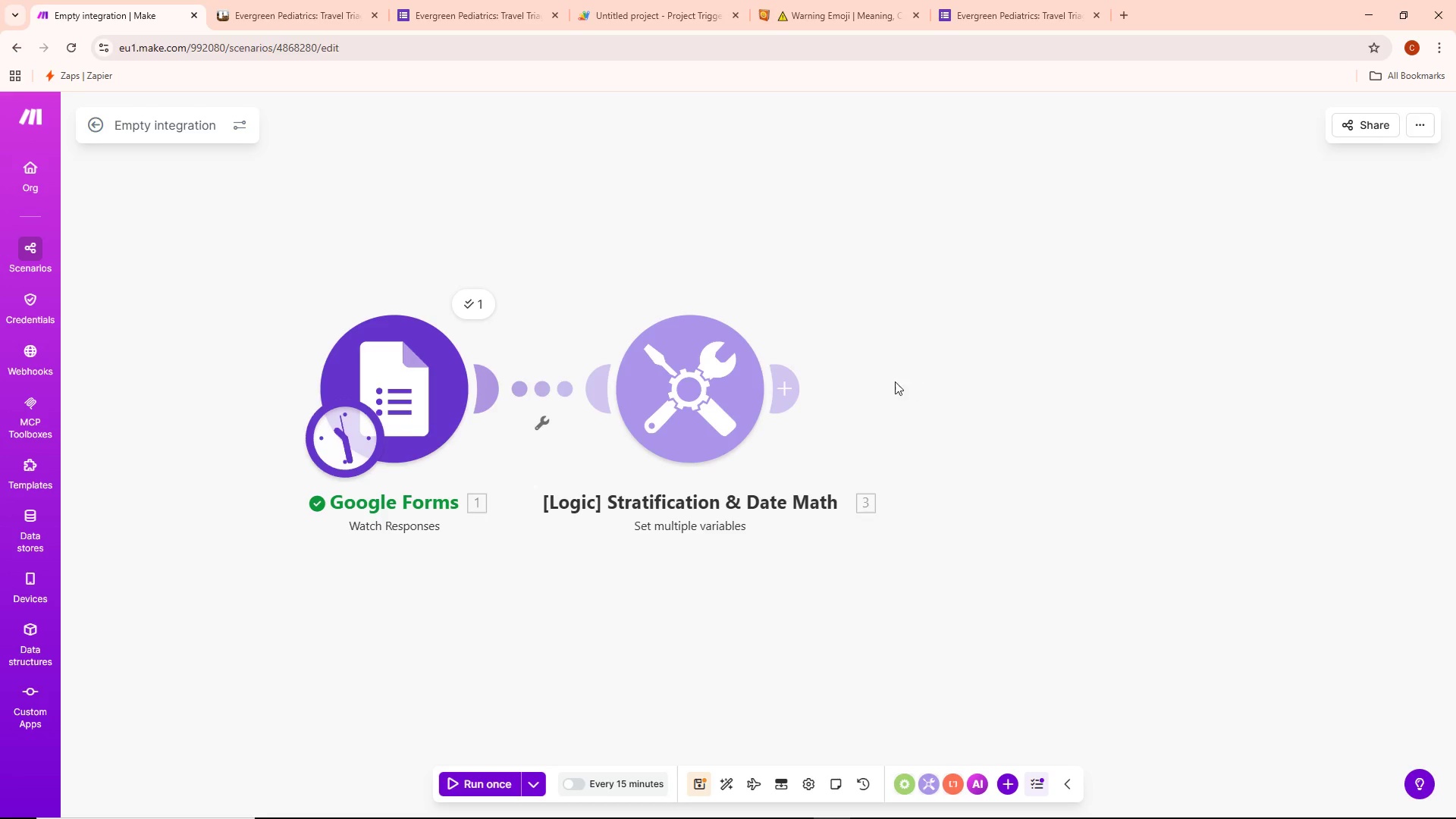 
left_click([689, 378])
 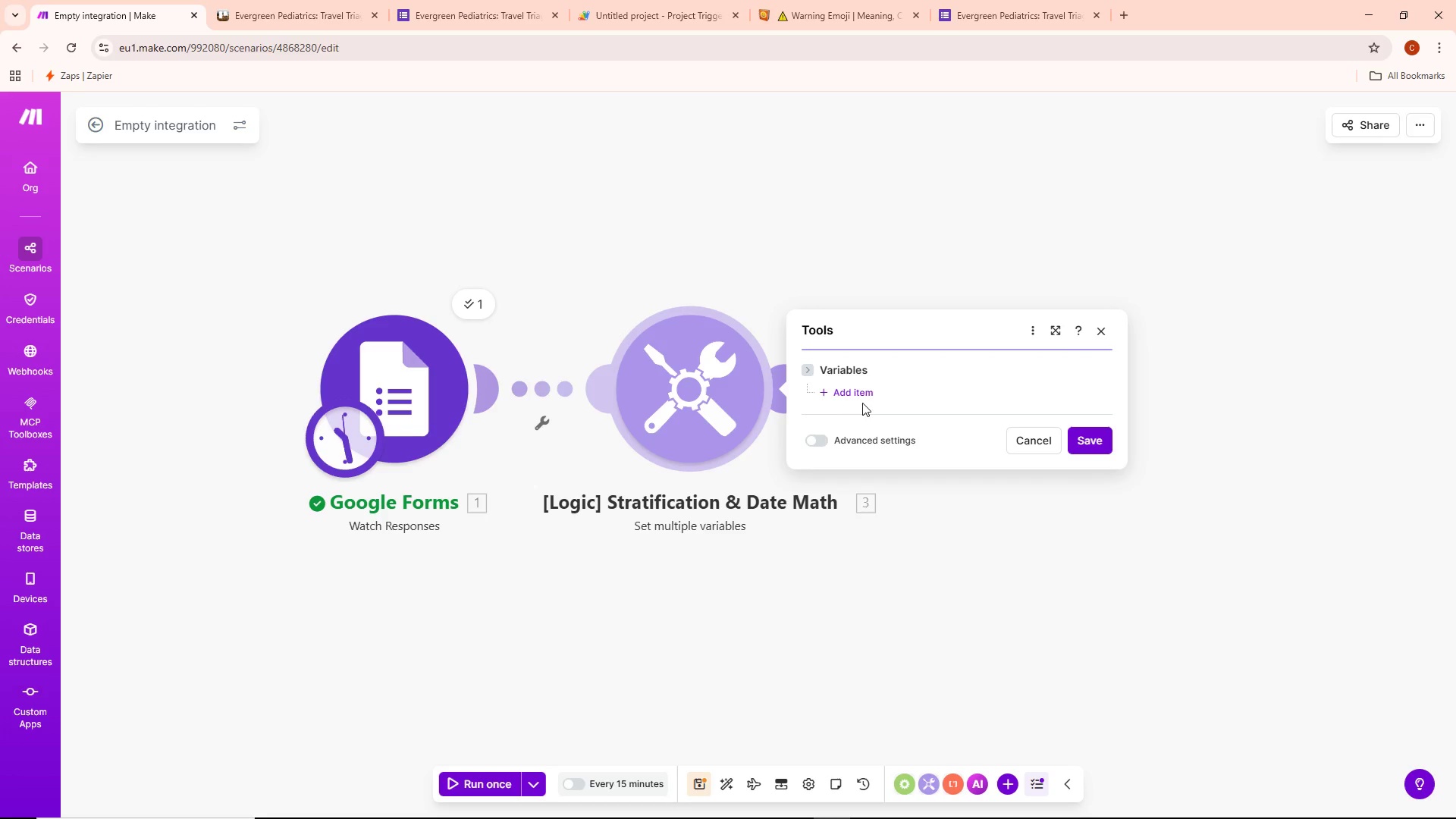 
left_click([865, 392])
 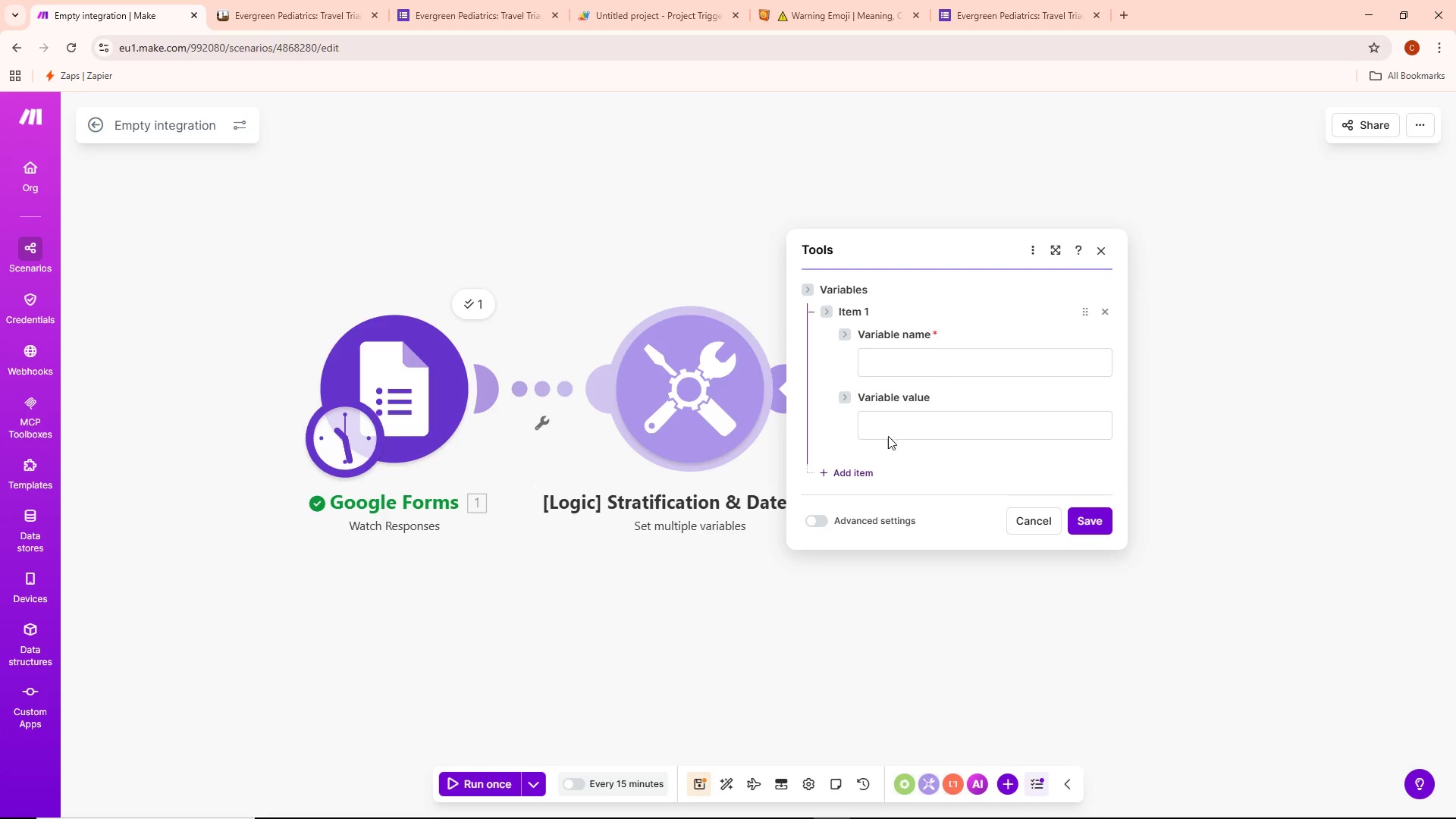 
left_click([896, 367])
 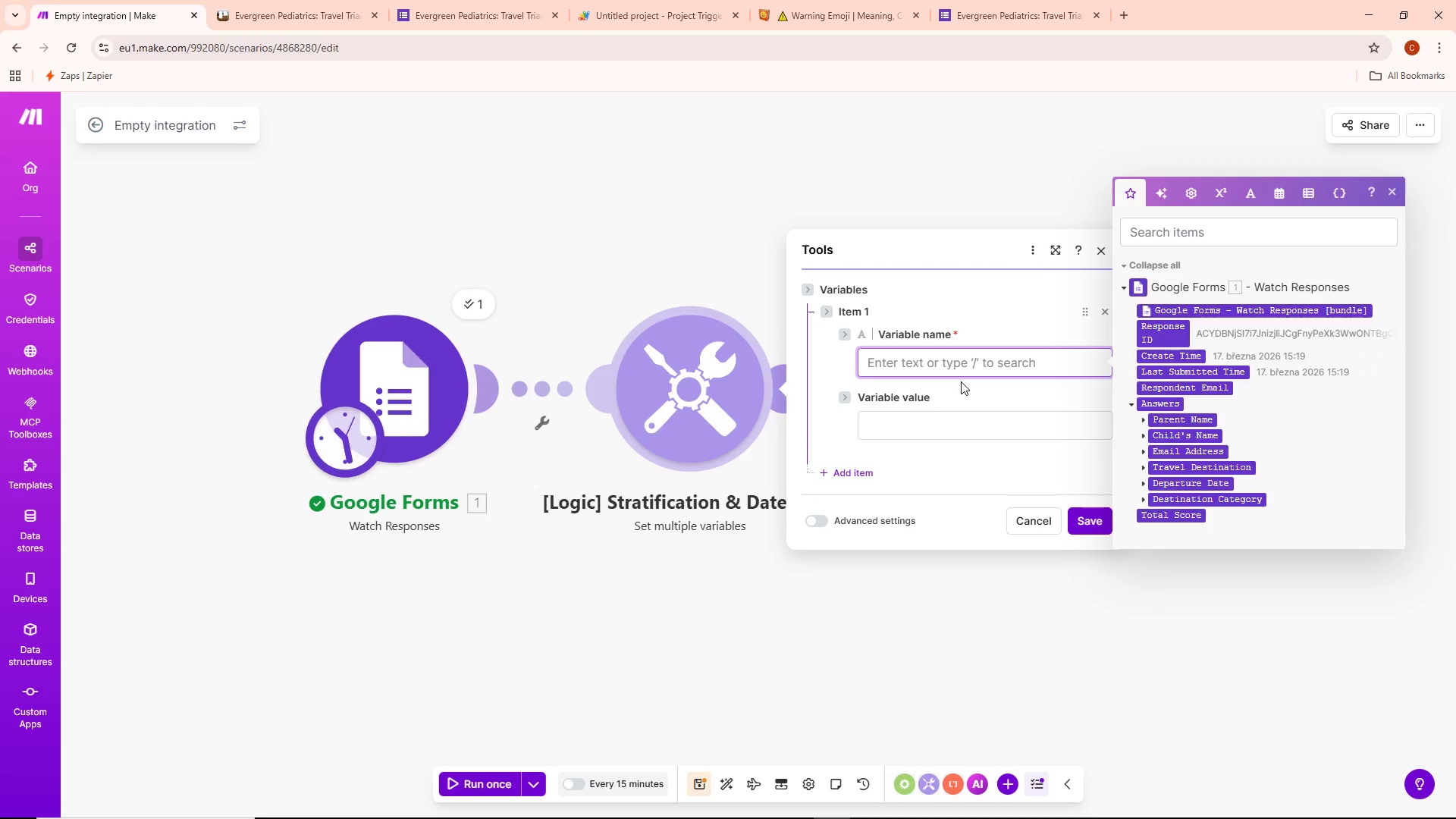 
type(daysToDeparture)
 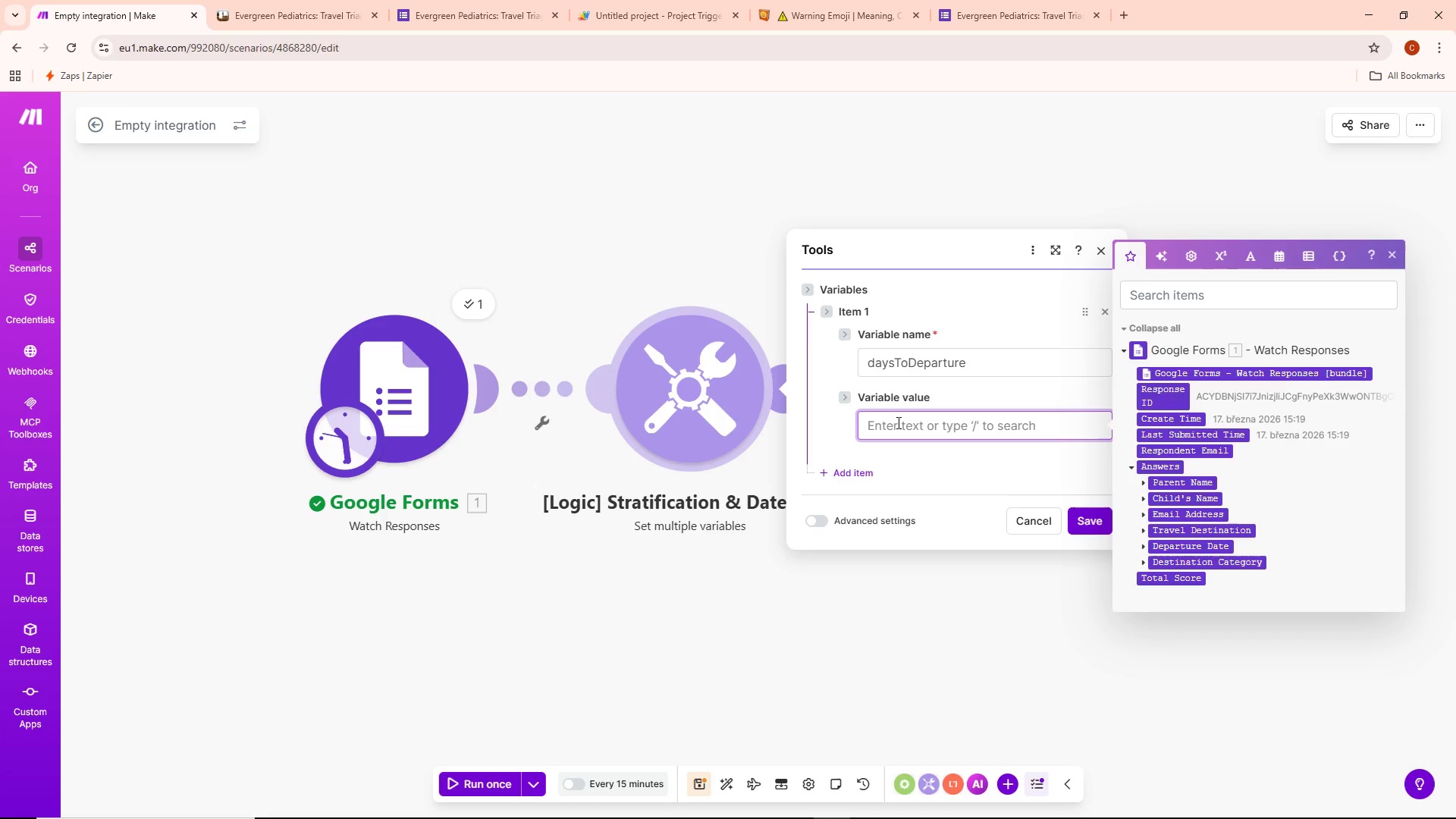 
wait(40.45)
 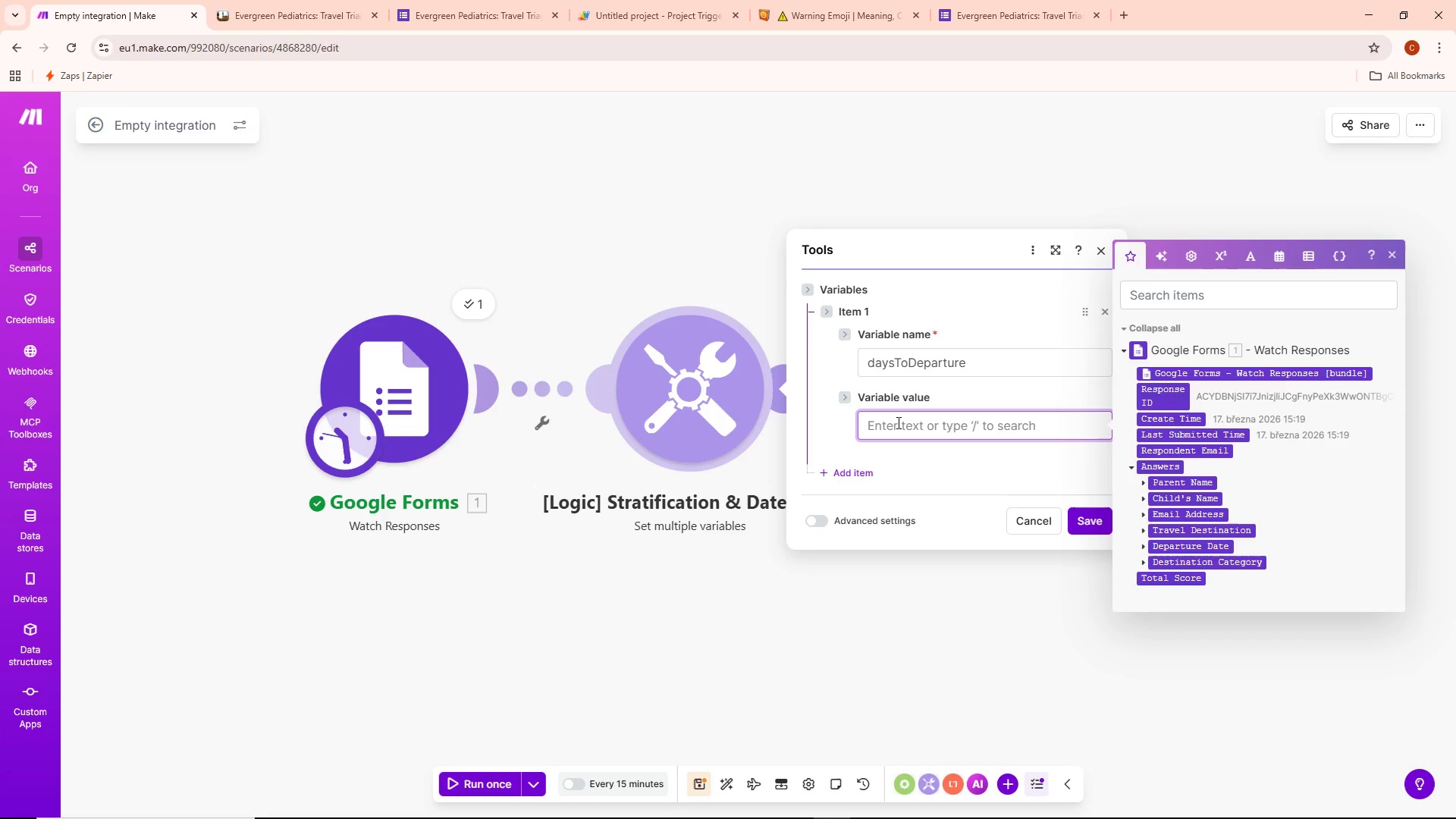 
left_click([885, 428])
 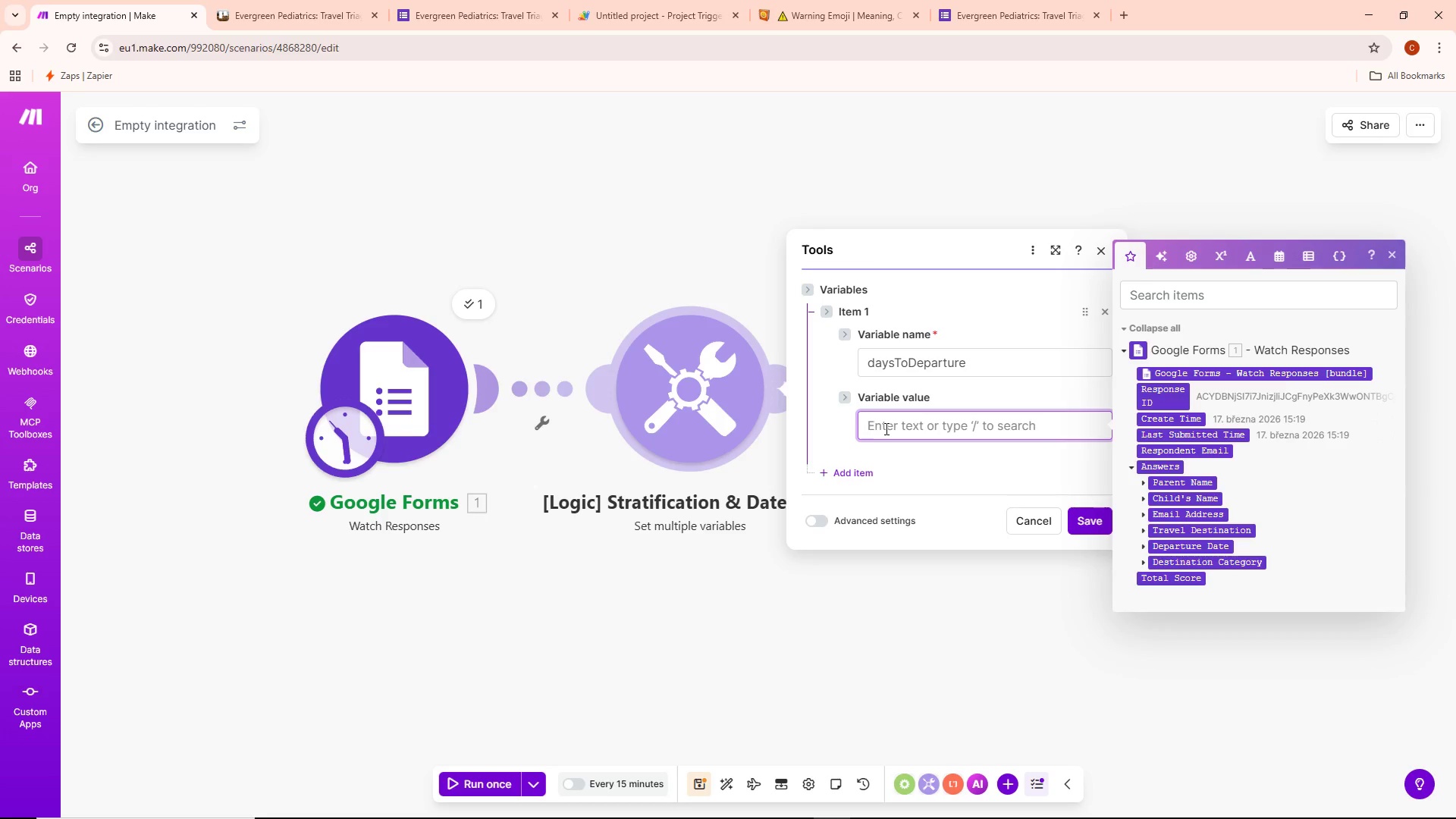 
key(Shift+BracketLeft)
 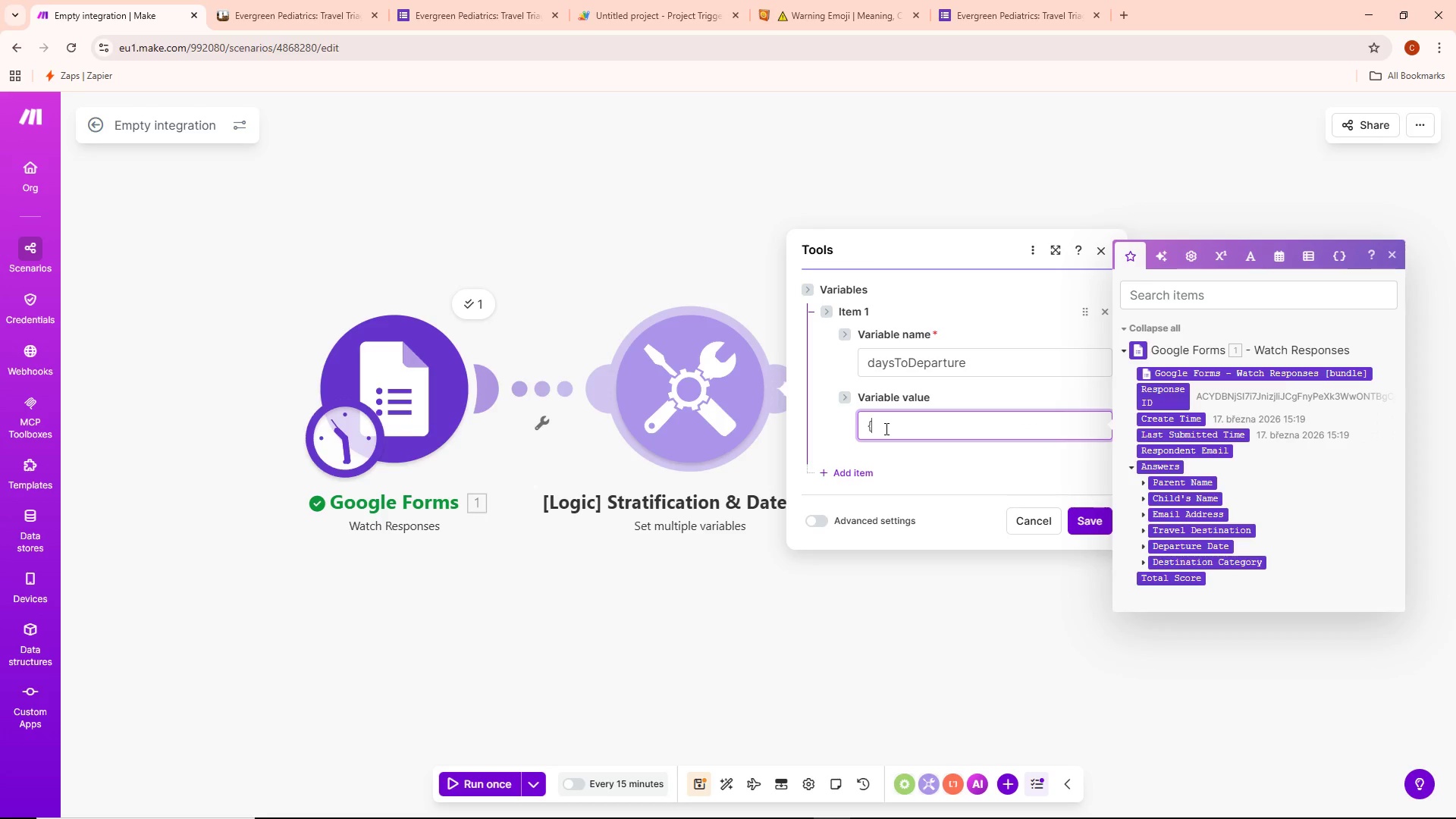 
key(Shift+BracketLeft)
 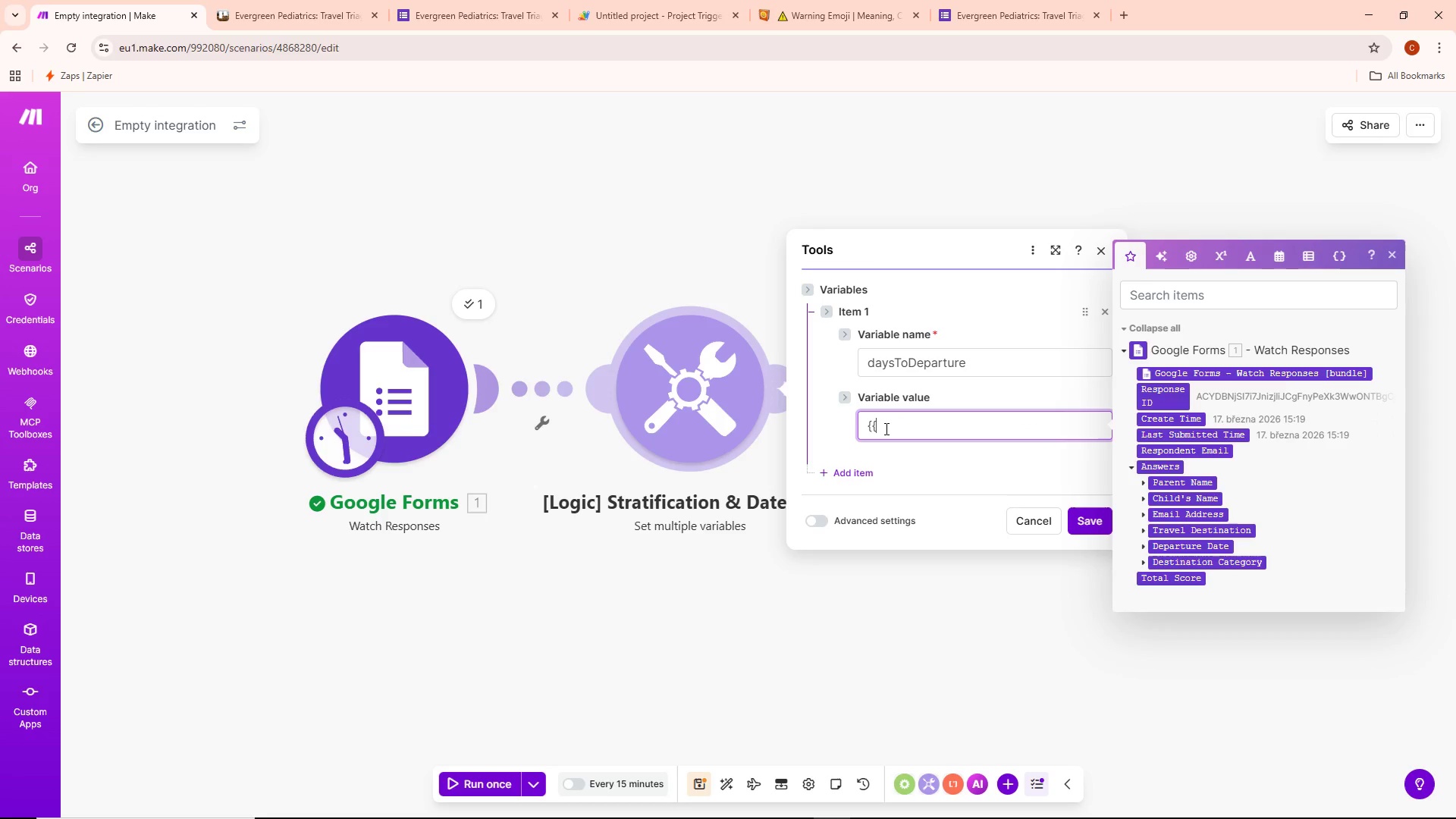 
type(round)
 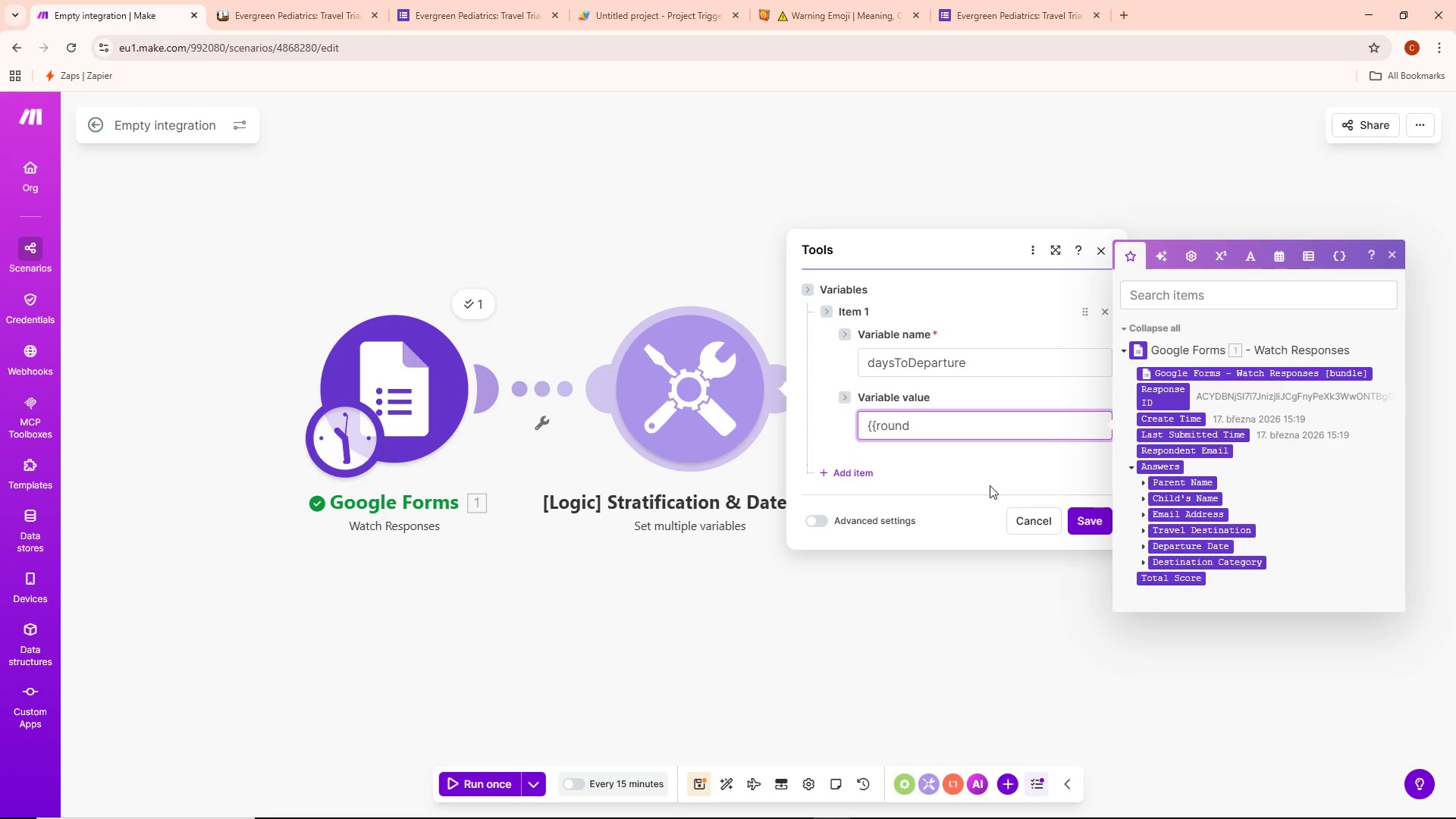 
key(Shift+ShiftLeft)
 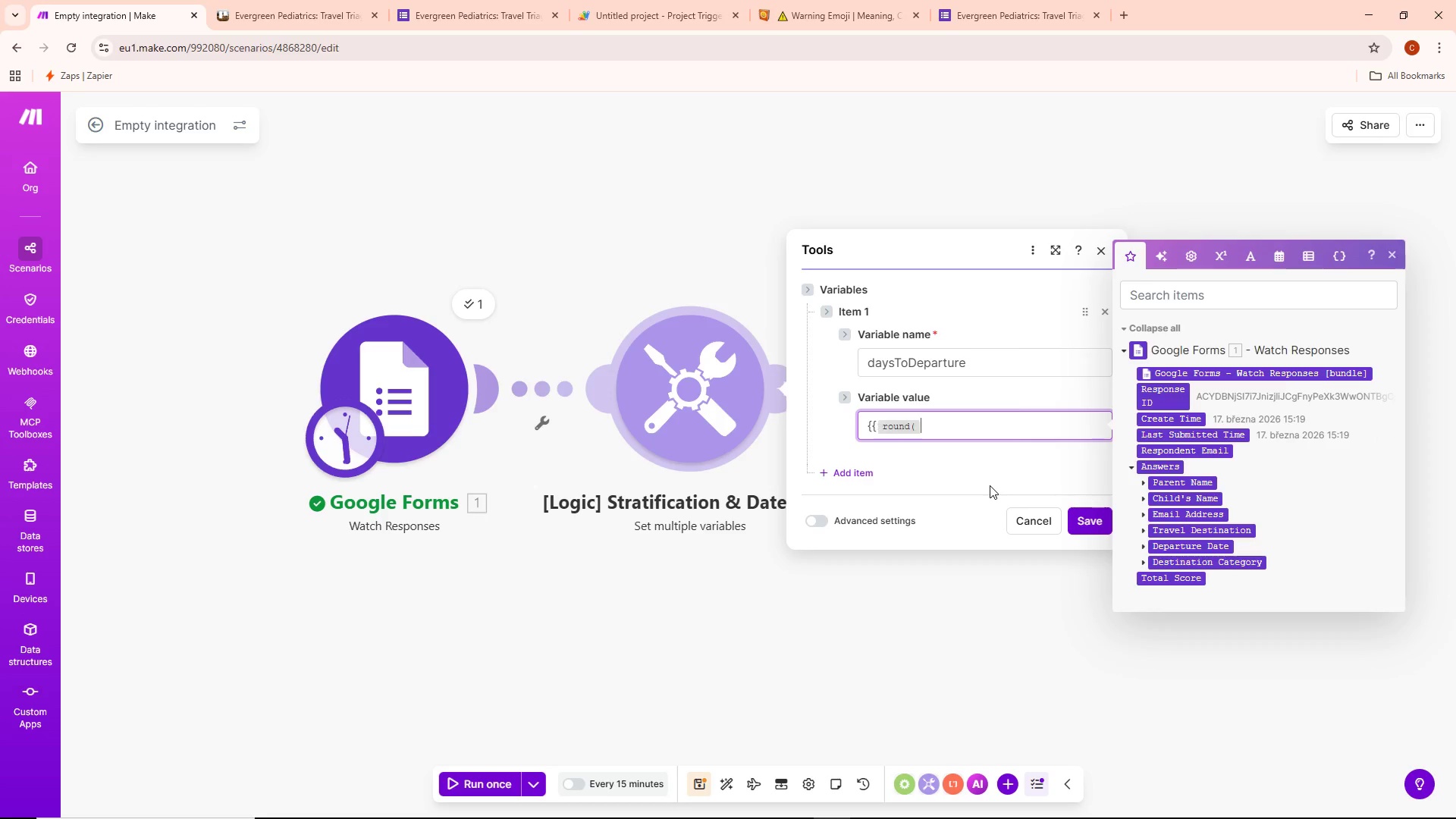 
key(Shift+9)
 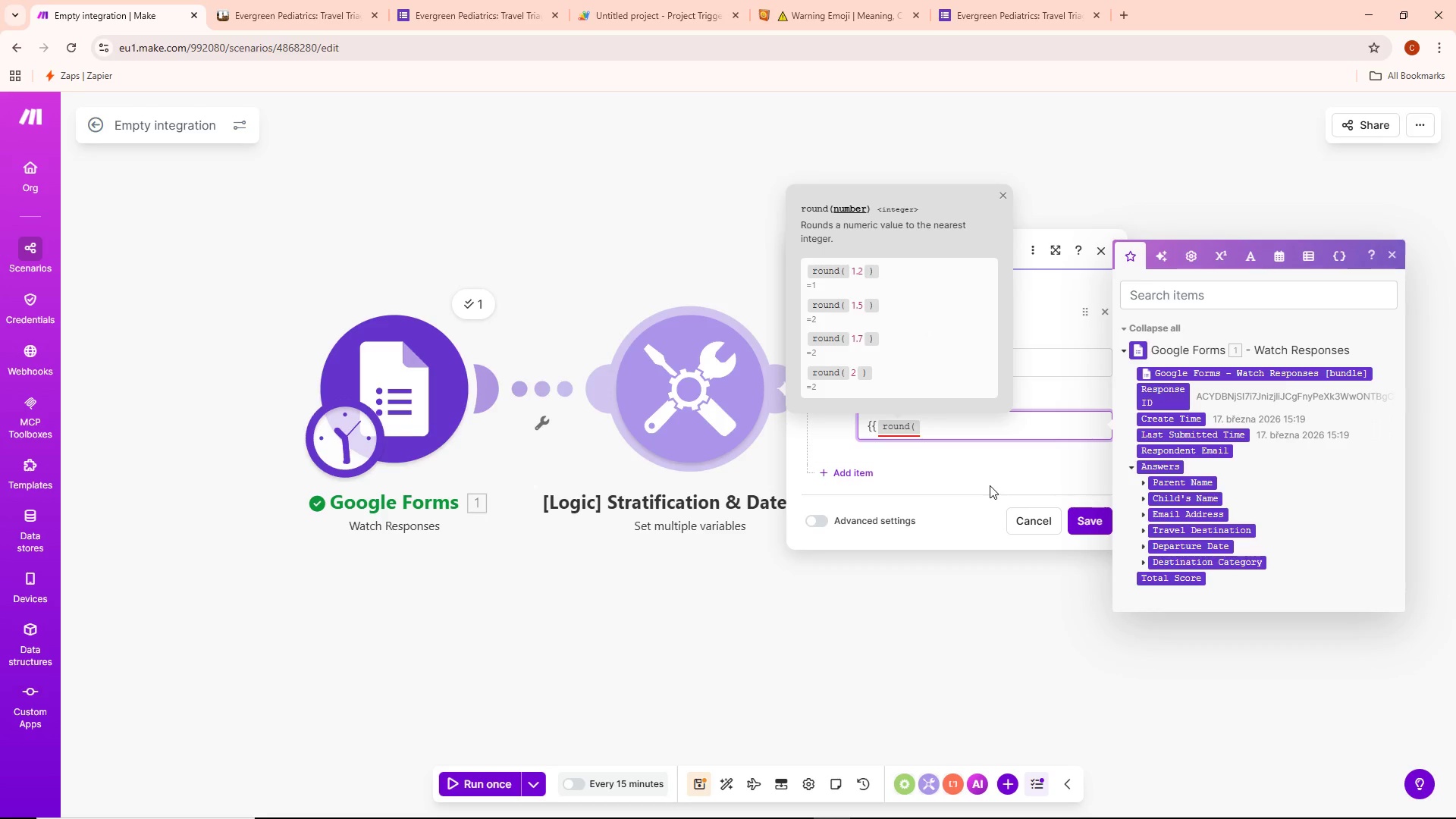 
wait(6.41)
 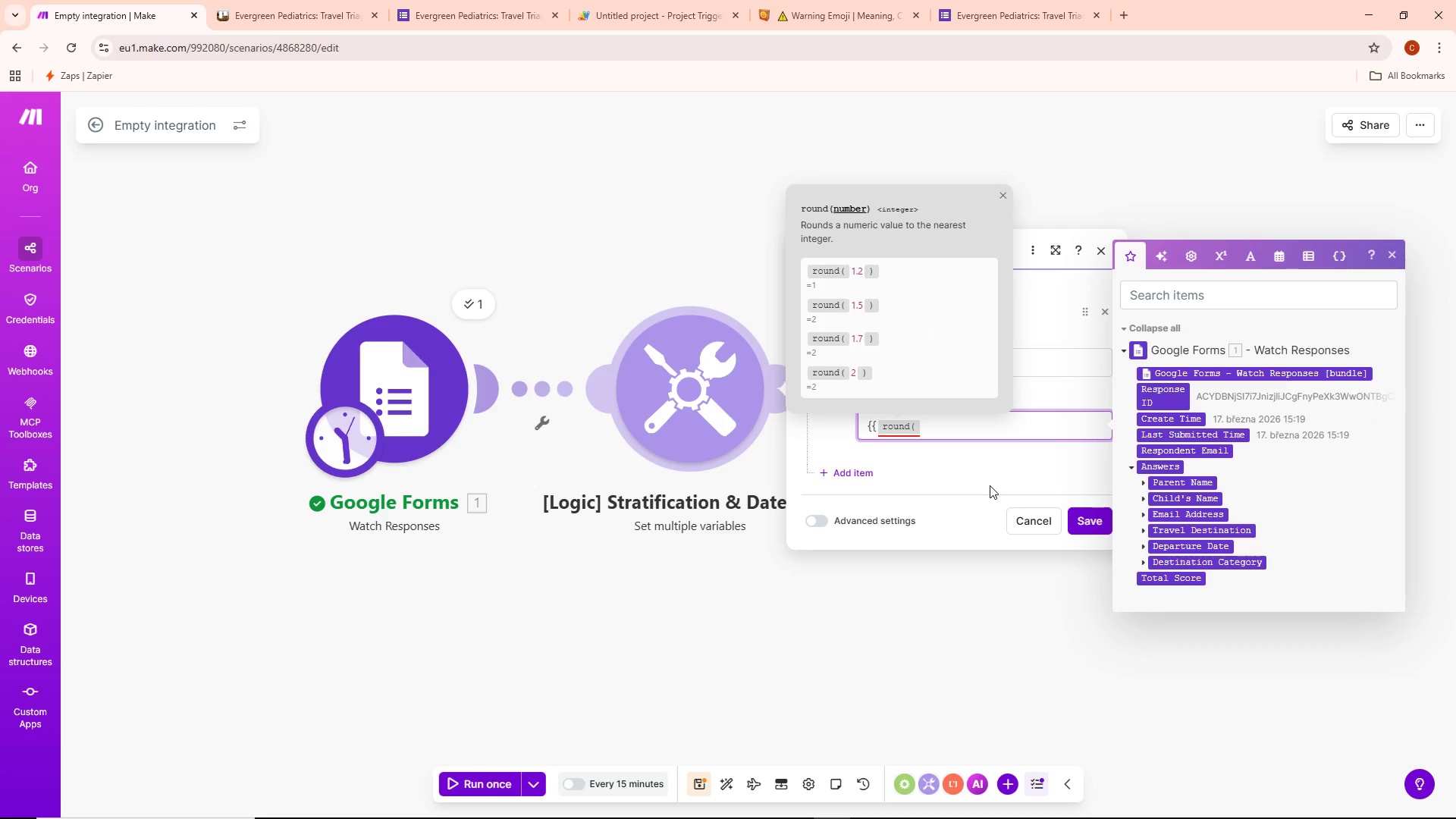 
type(dateDifference()
 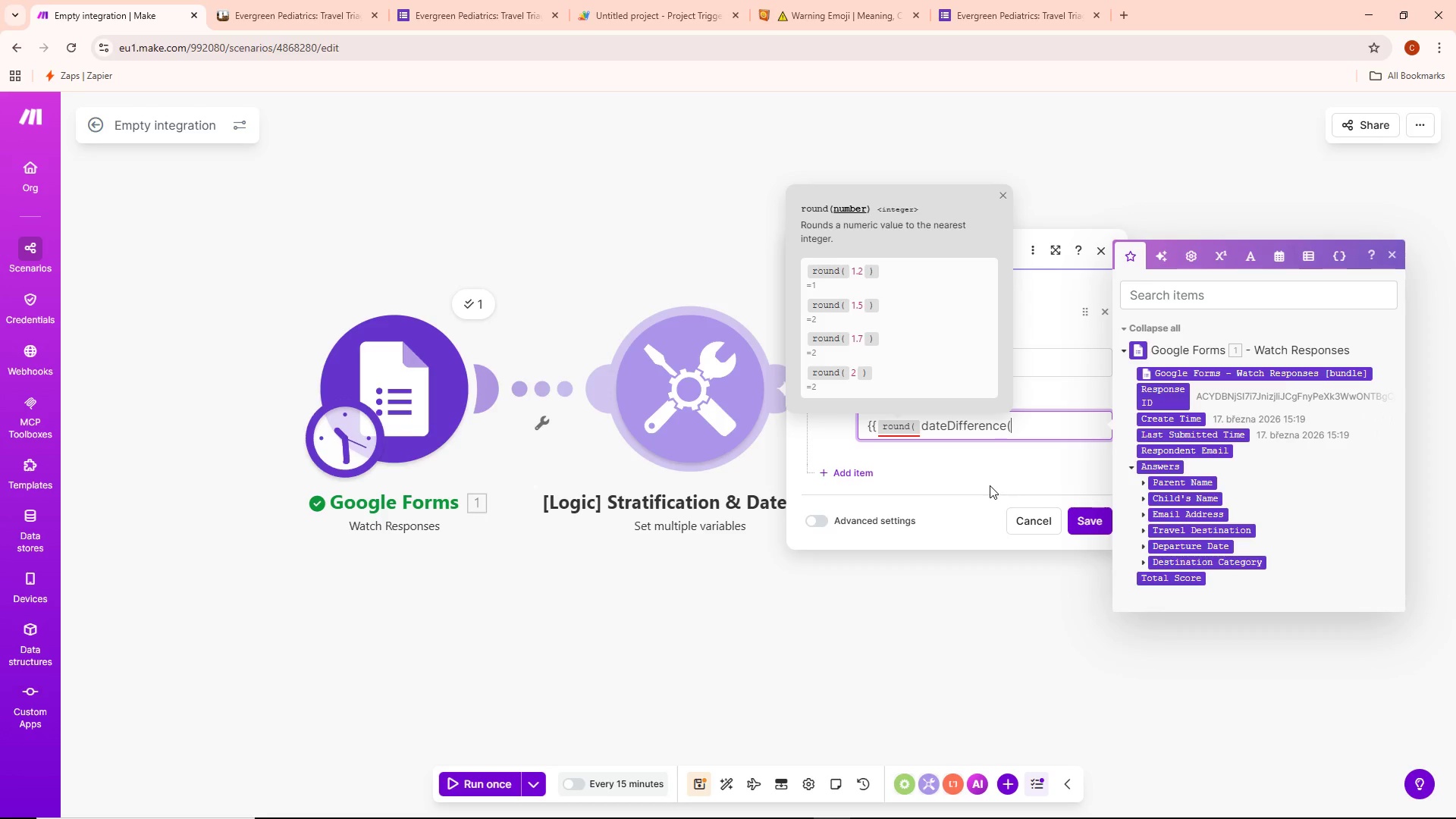 
key(Backspace)
 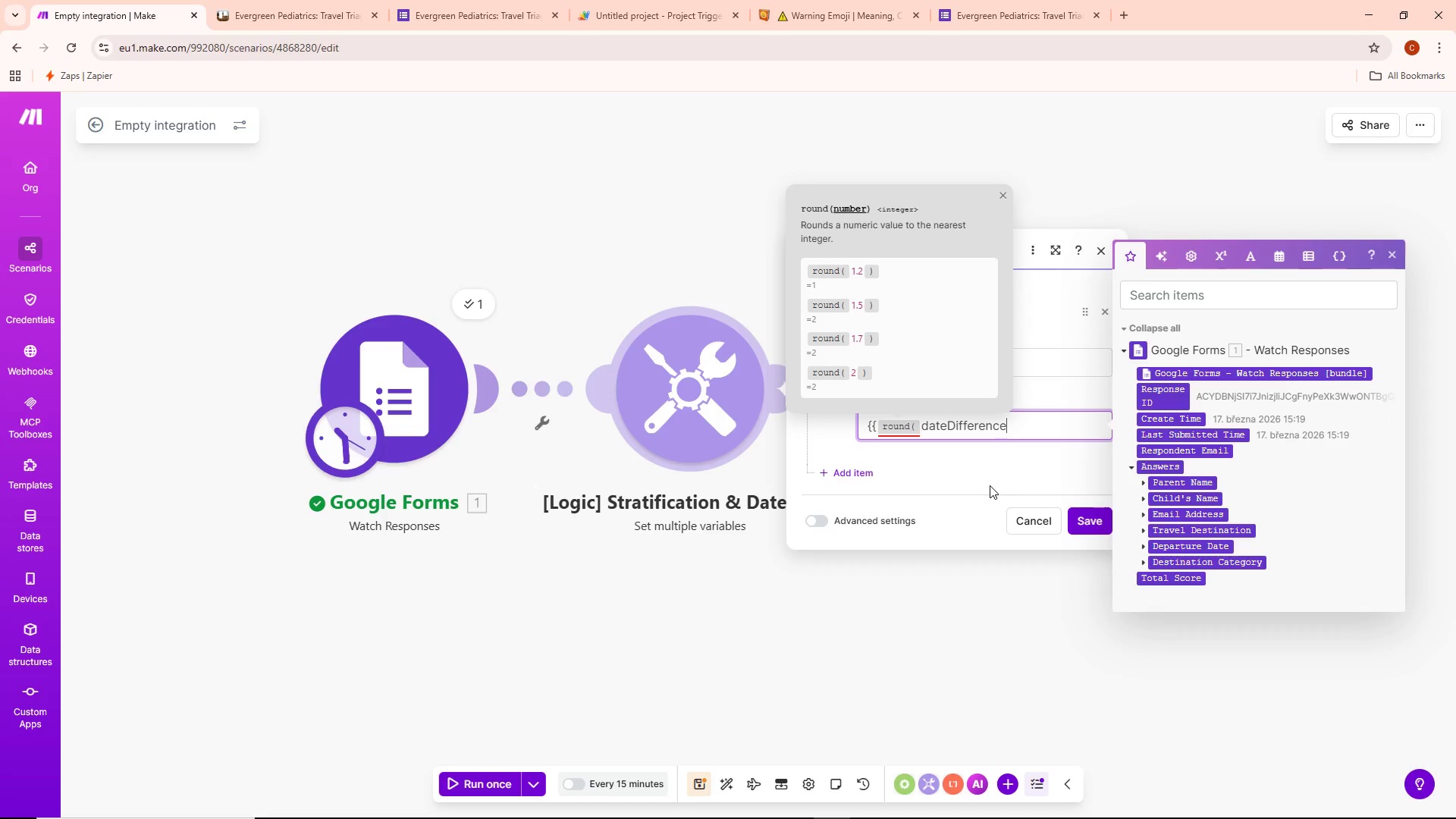 
key(Shift+ShiftLeft)
 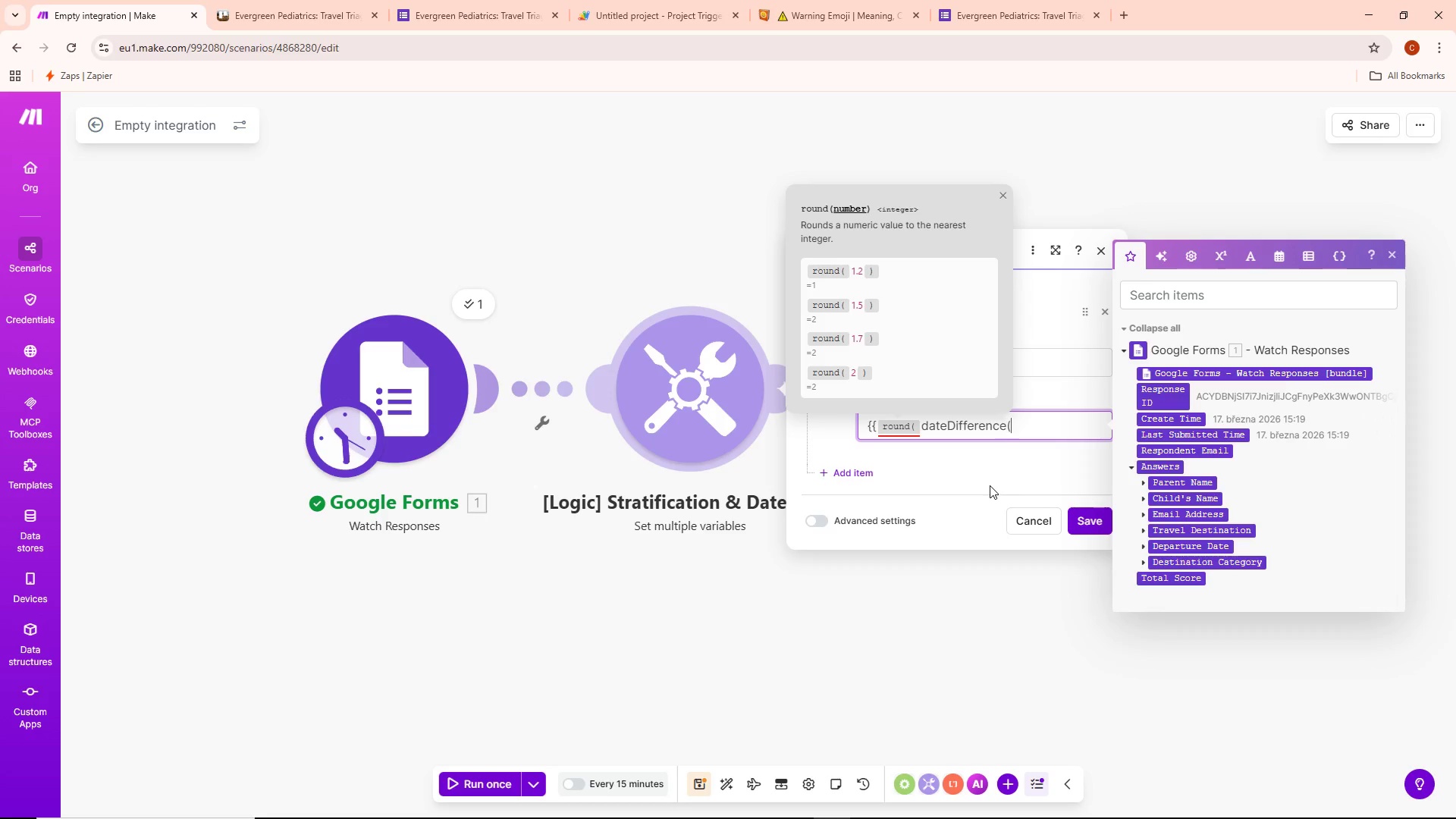 
key(Shift+9)
 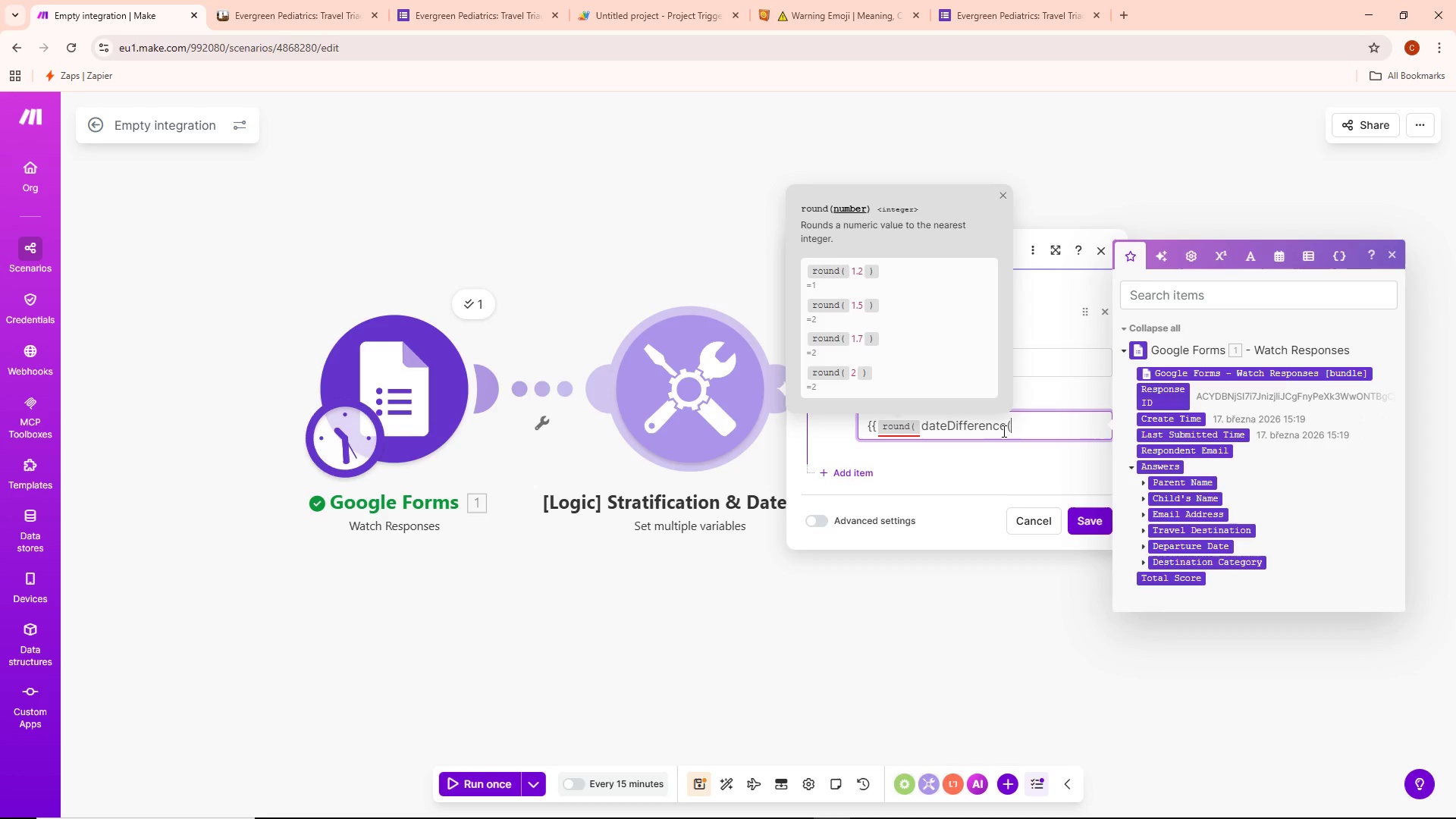 
wait(7.33)
 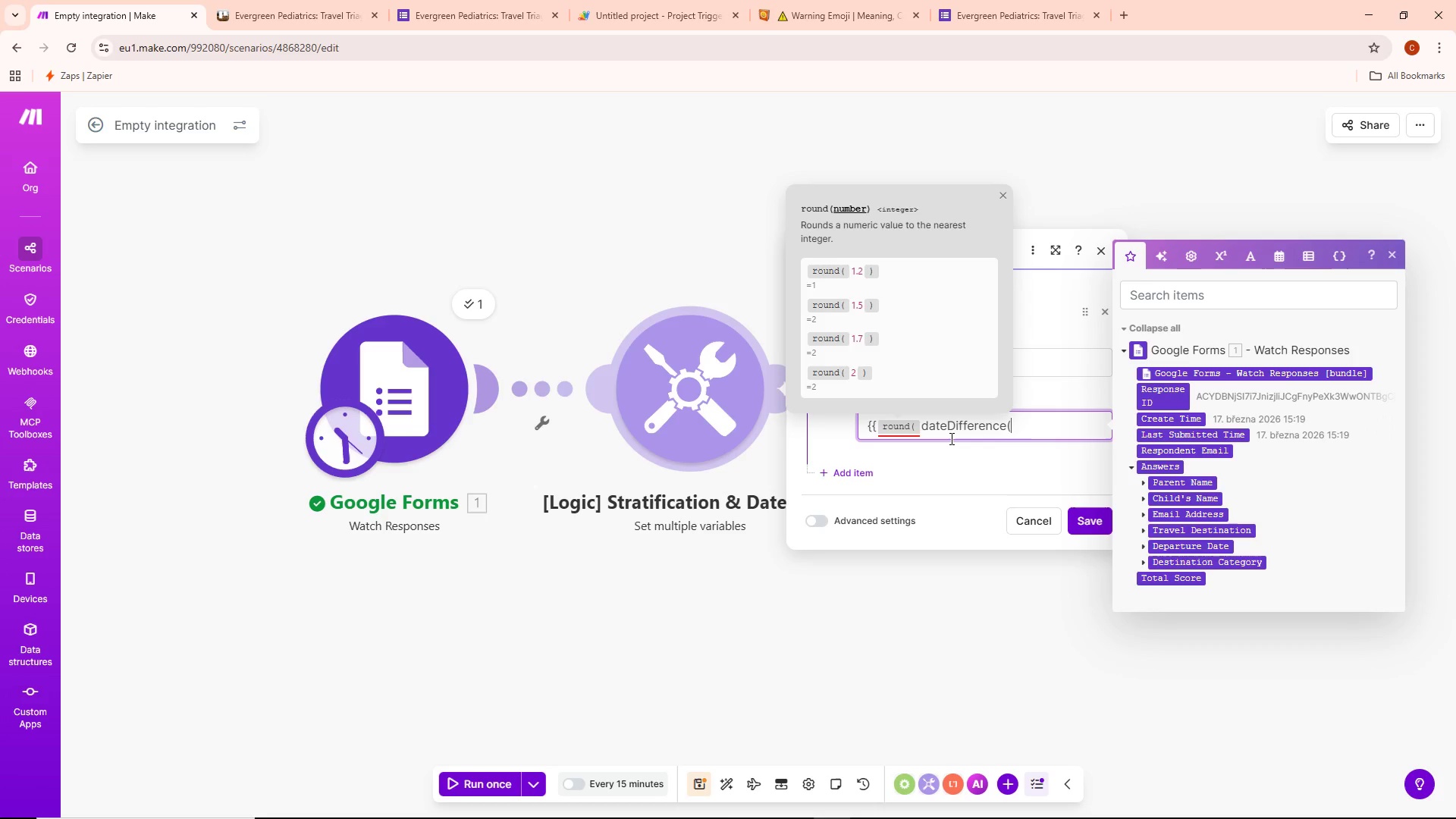 
type(now;)
 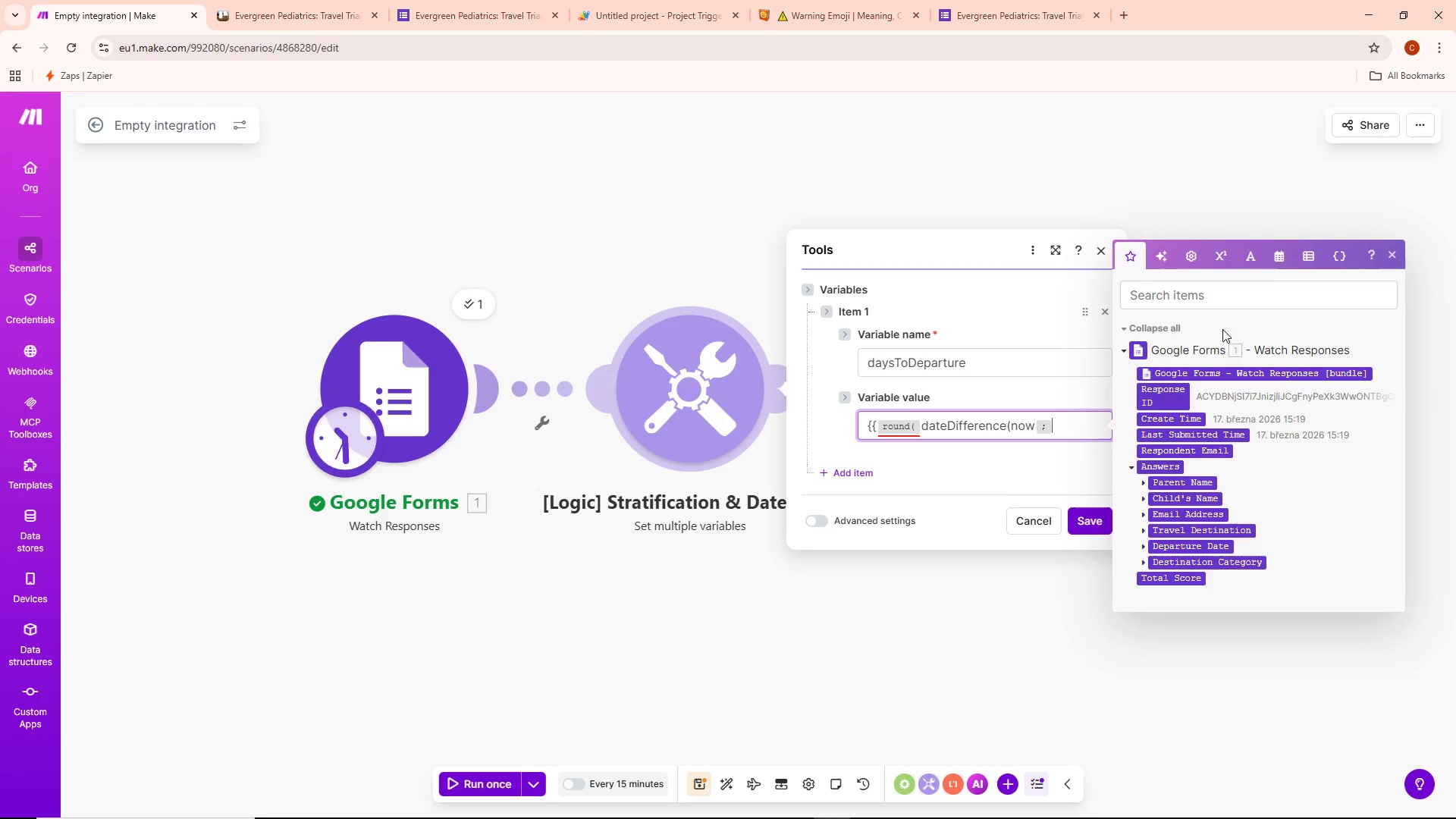 
left_click([1053, 429])
 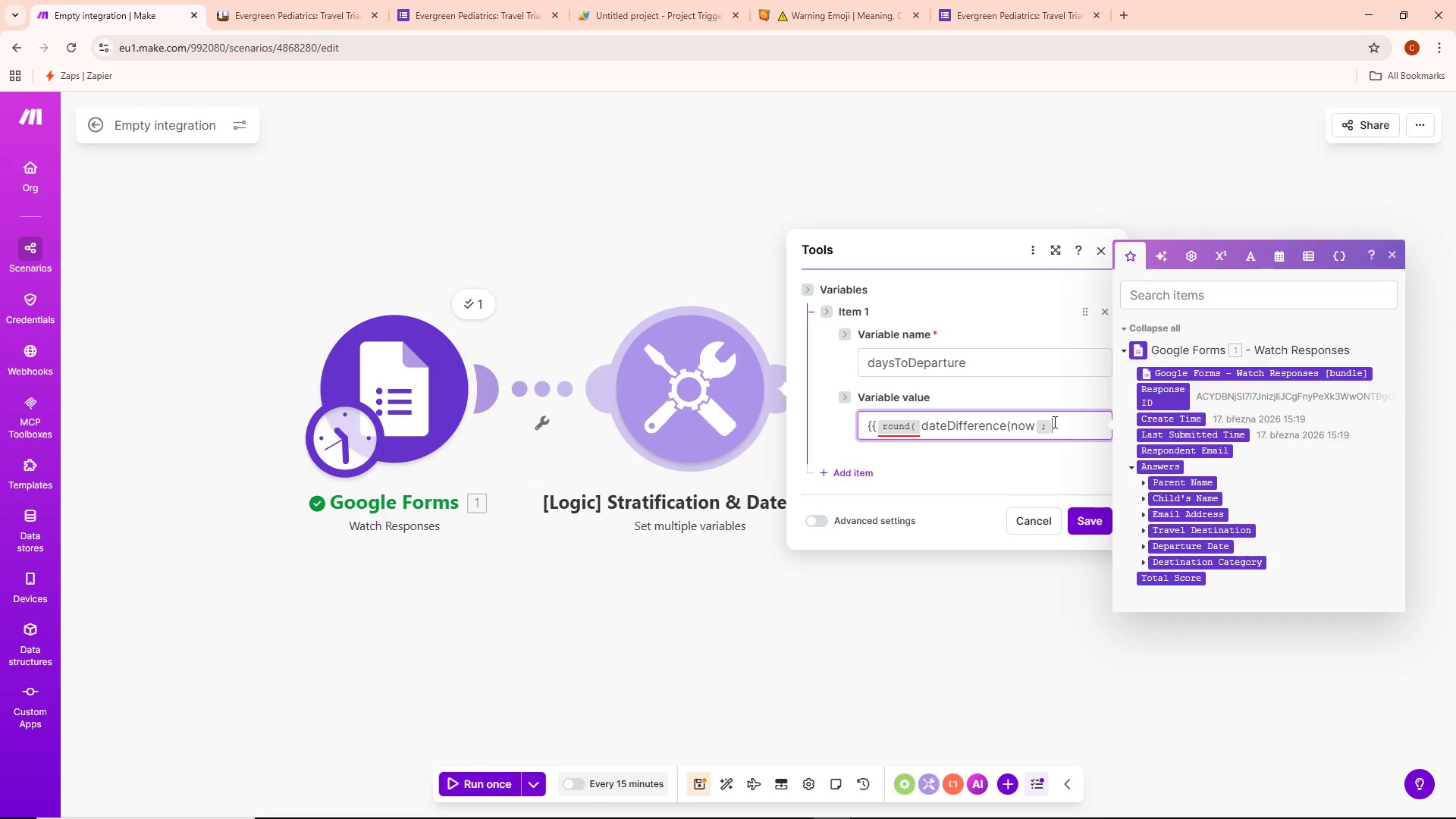 
wait(5.7)
 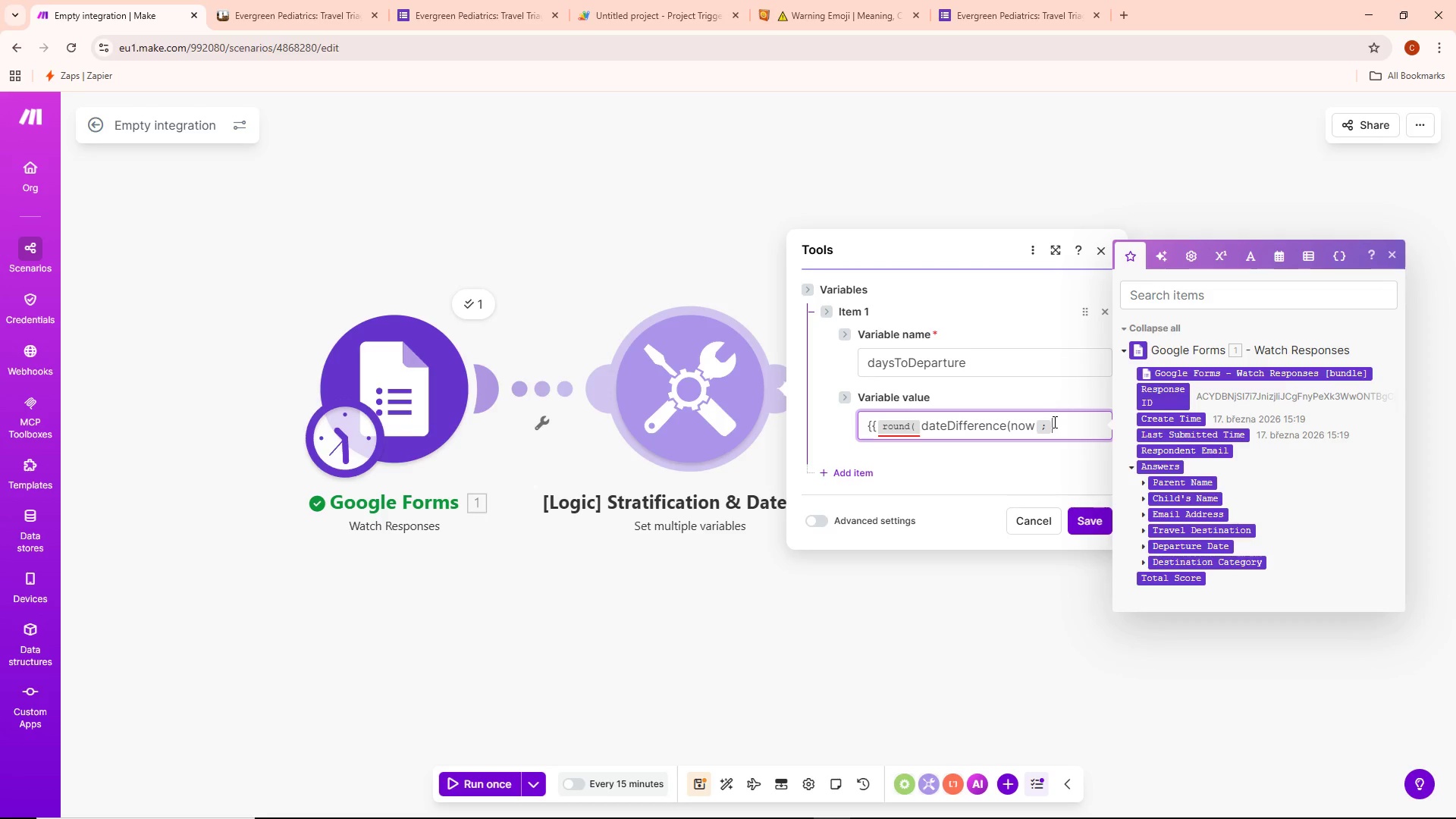 
key(1)
 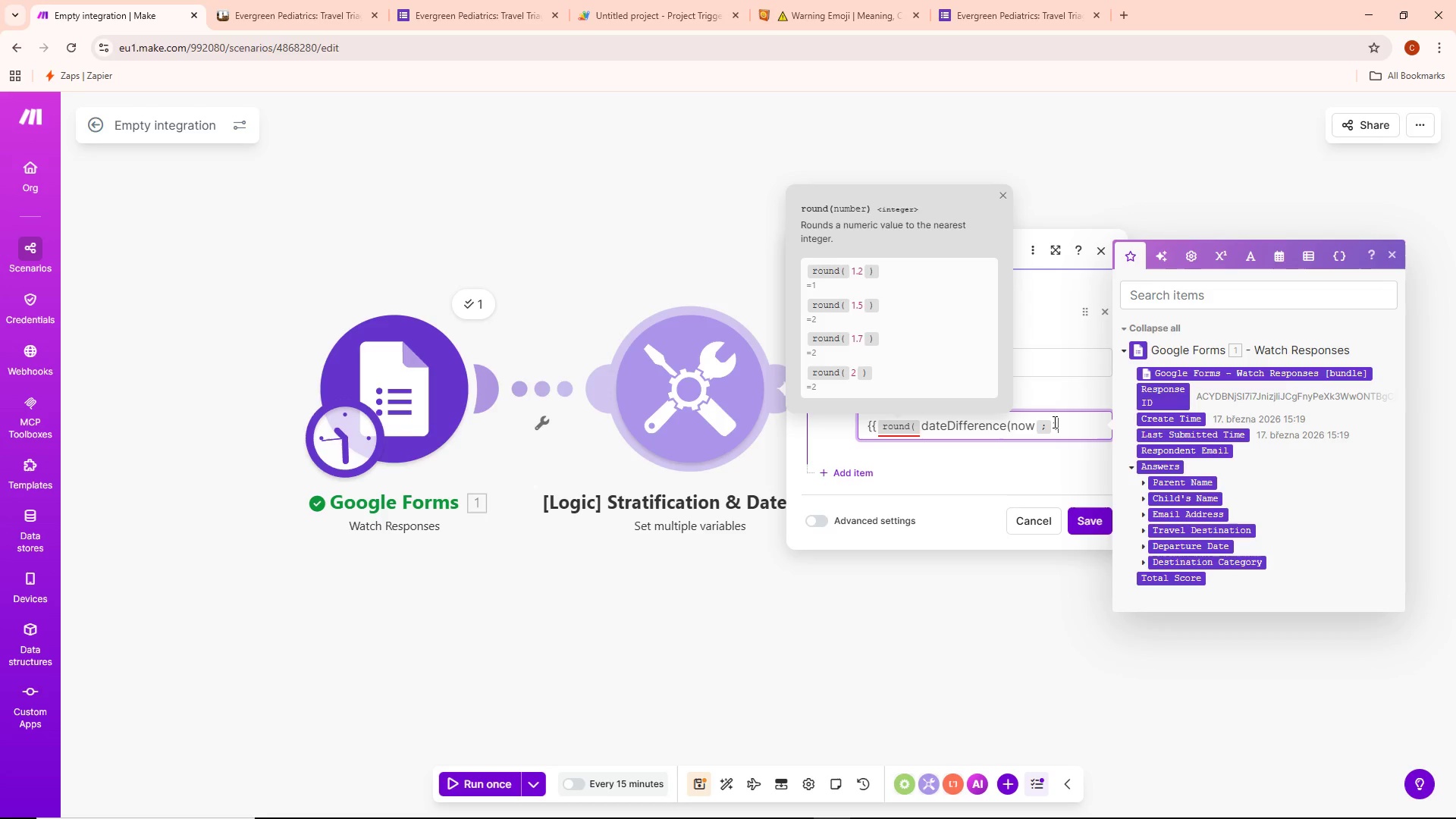 
key(Backspace)
 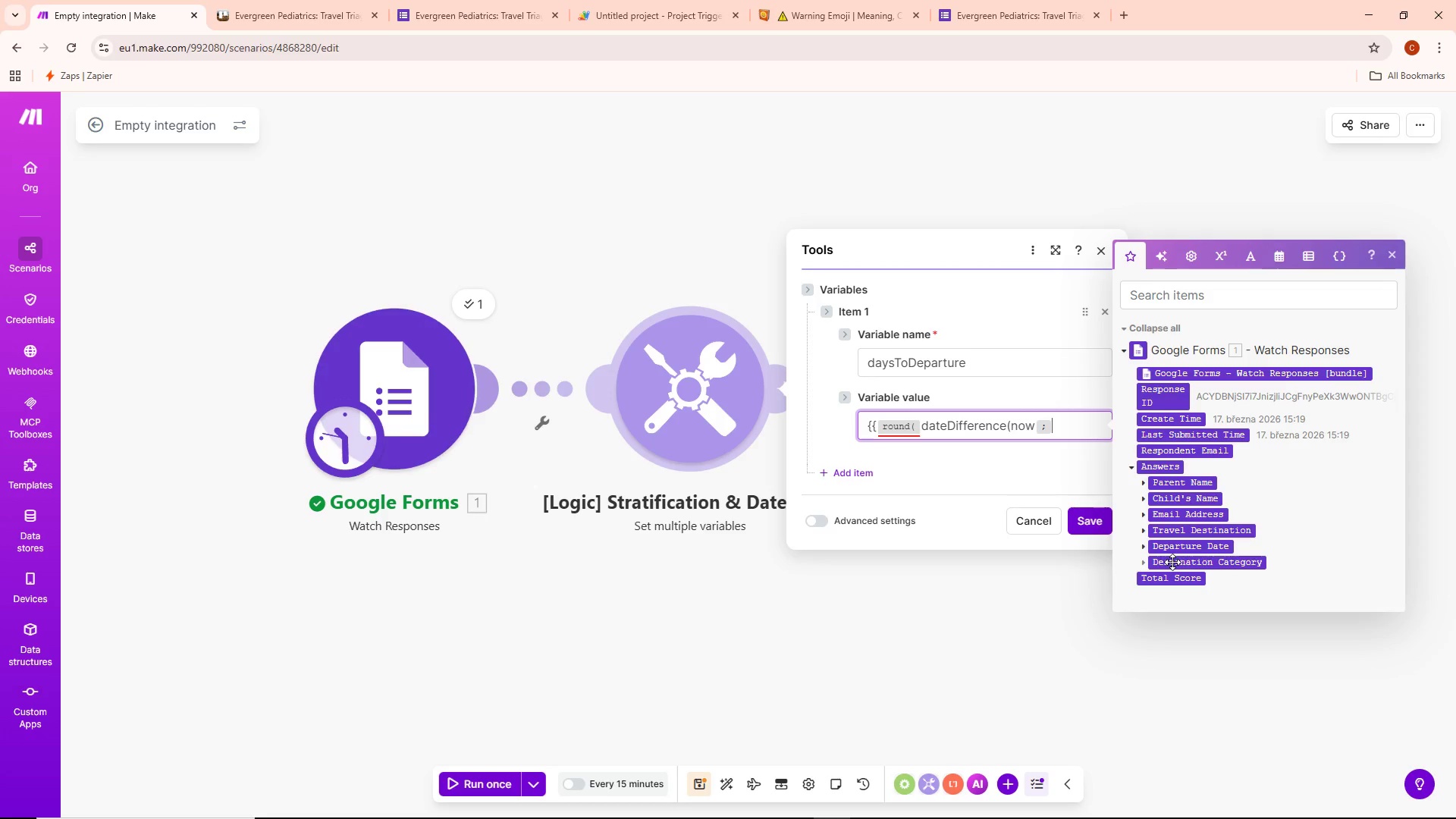 
left_click([1143, 550])
 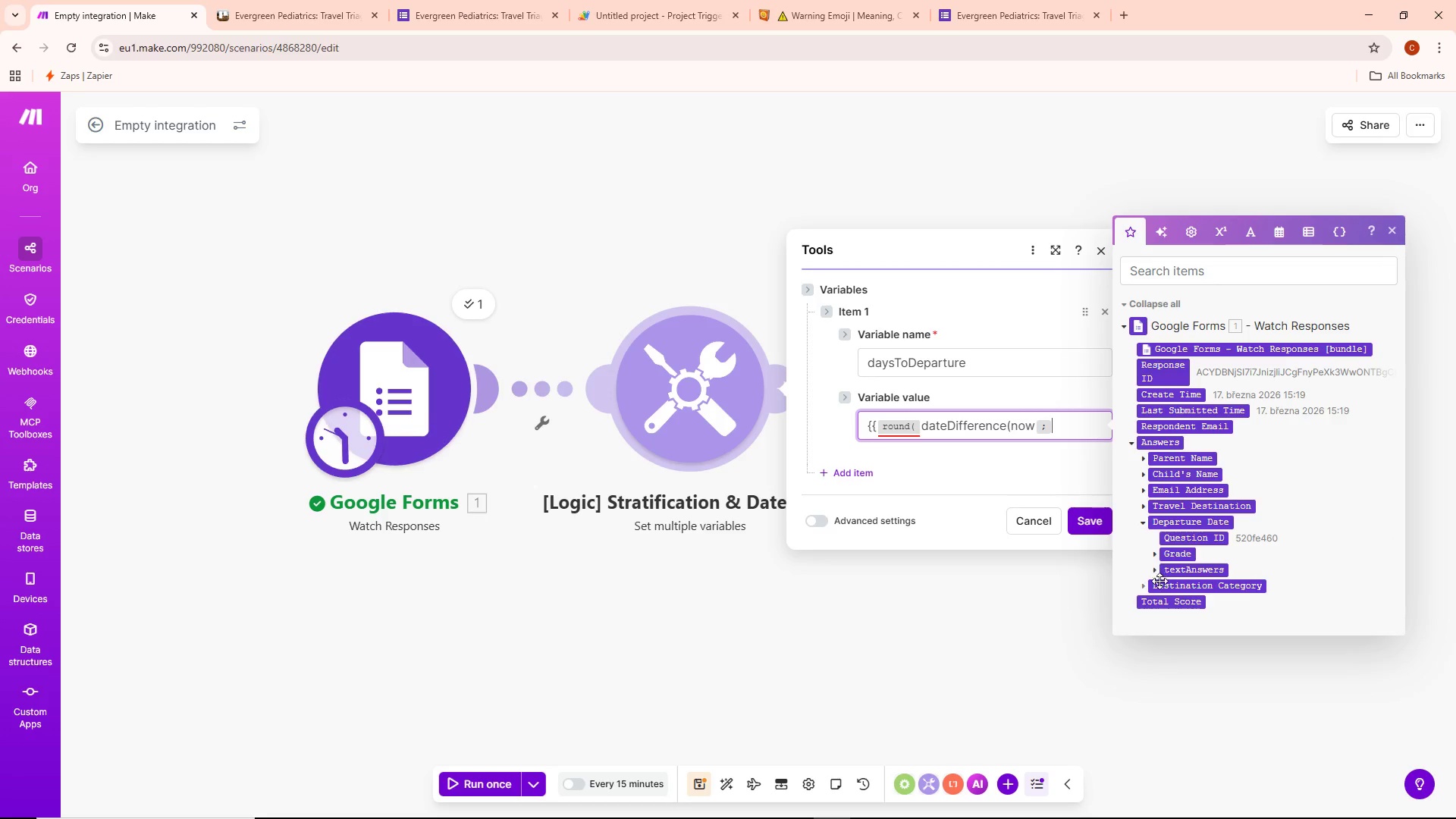 
left_click([1153, 571])
 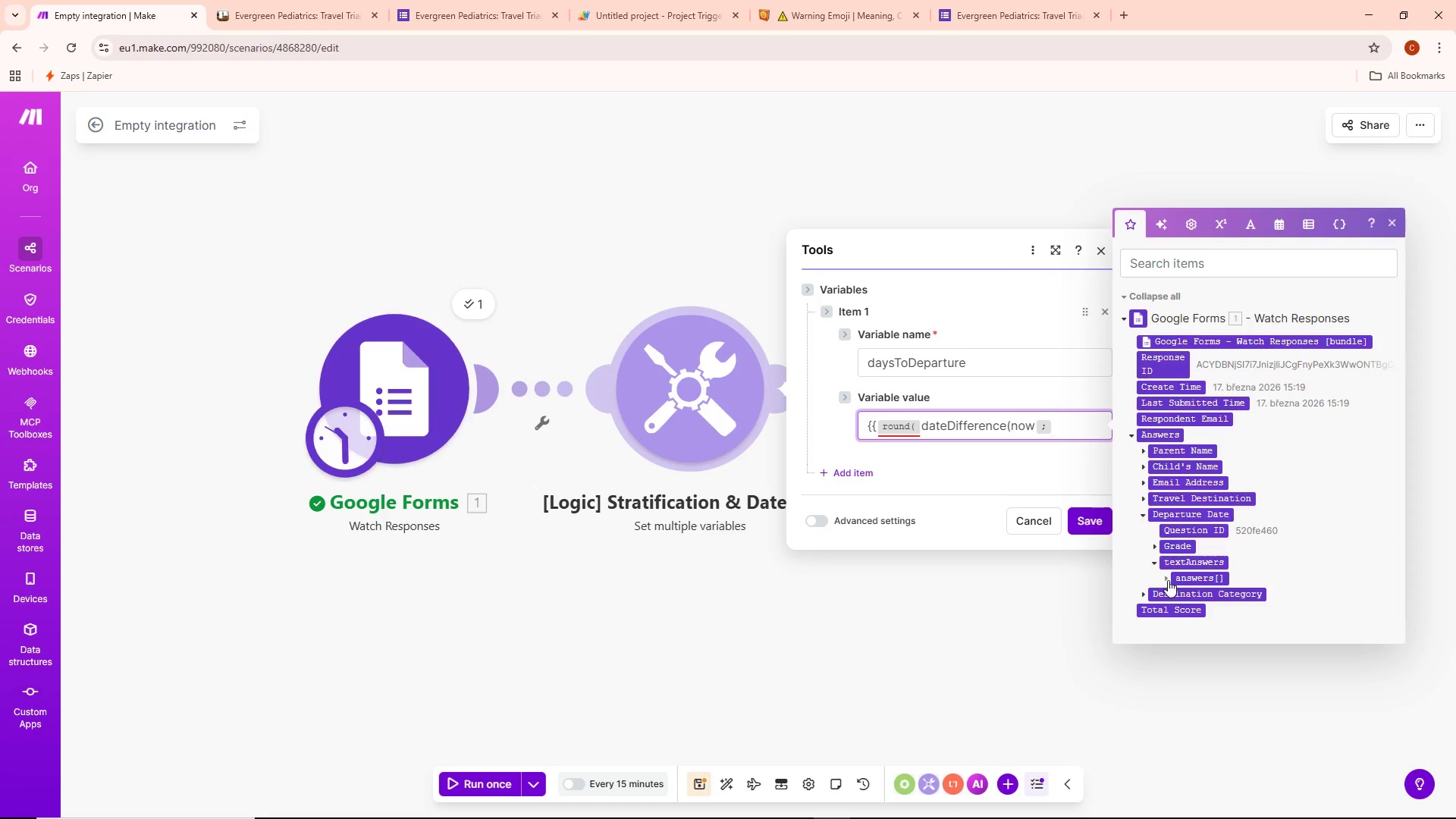 
left_click([1168, 578])
 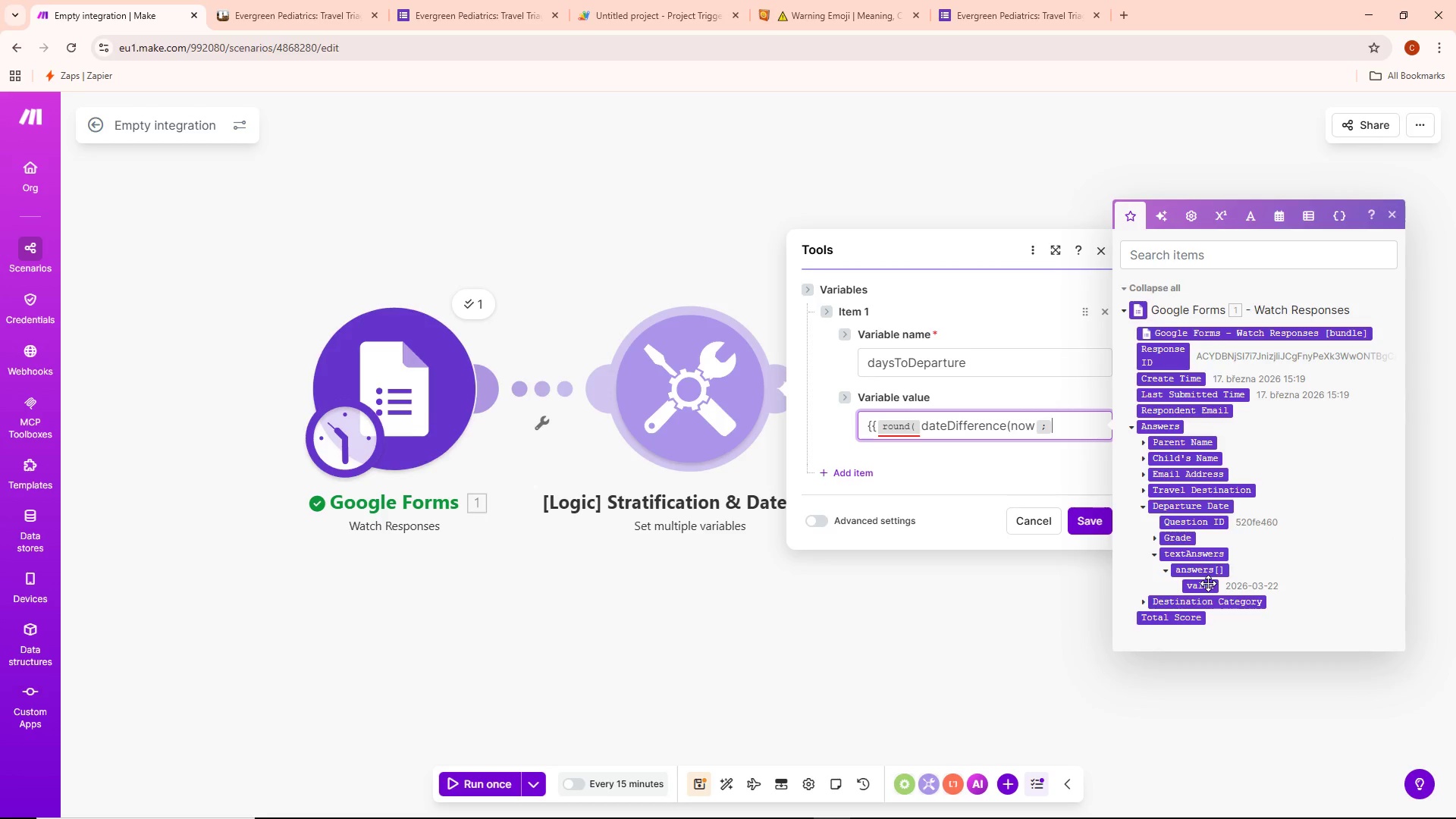 
left_click([1207, 588])
 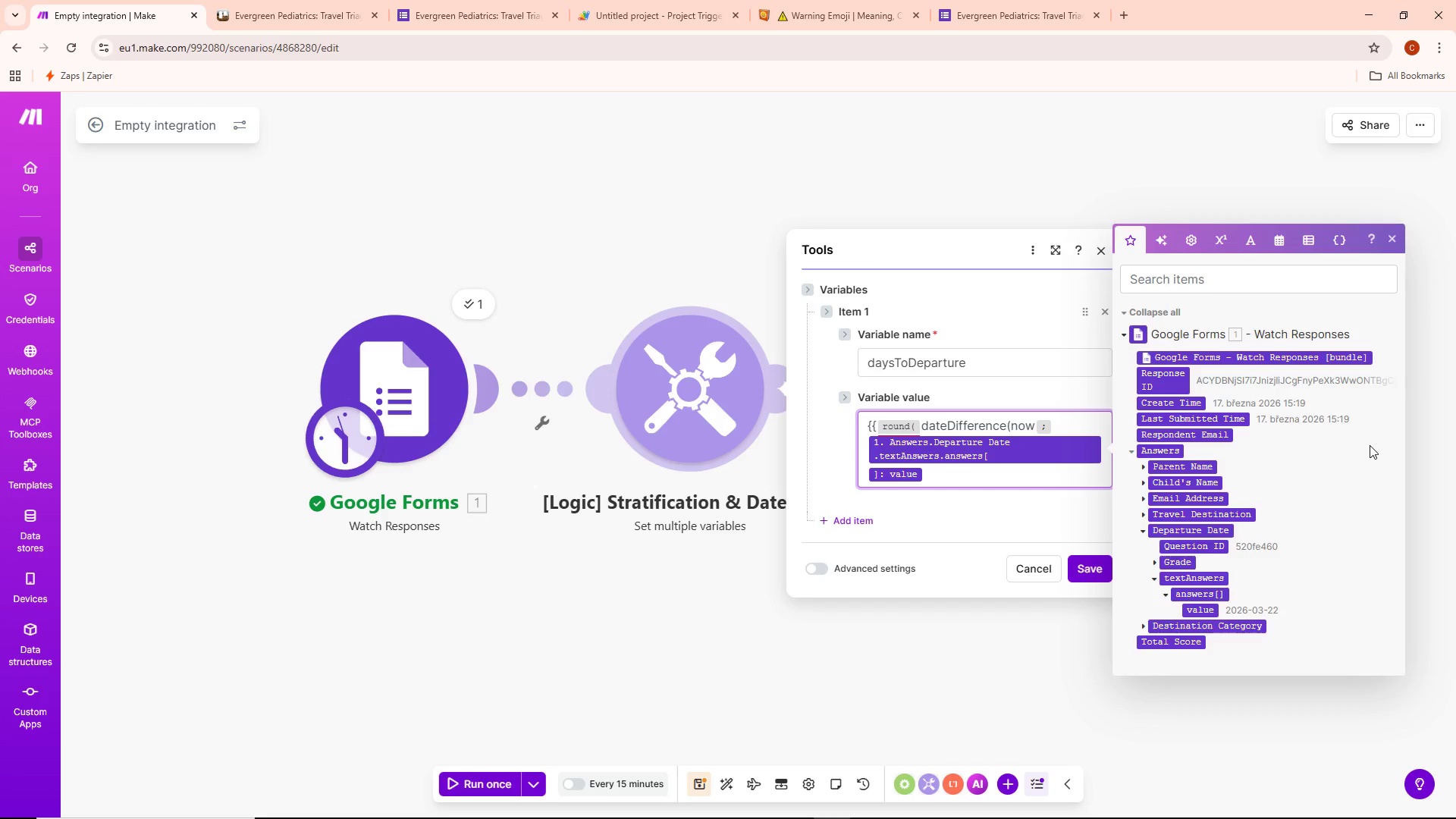 
wait(6.72)
 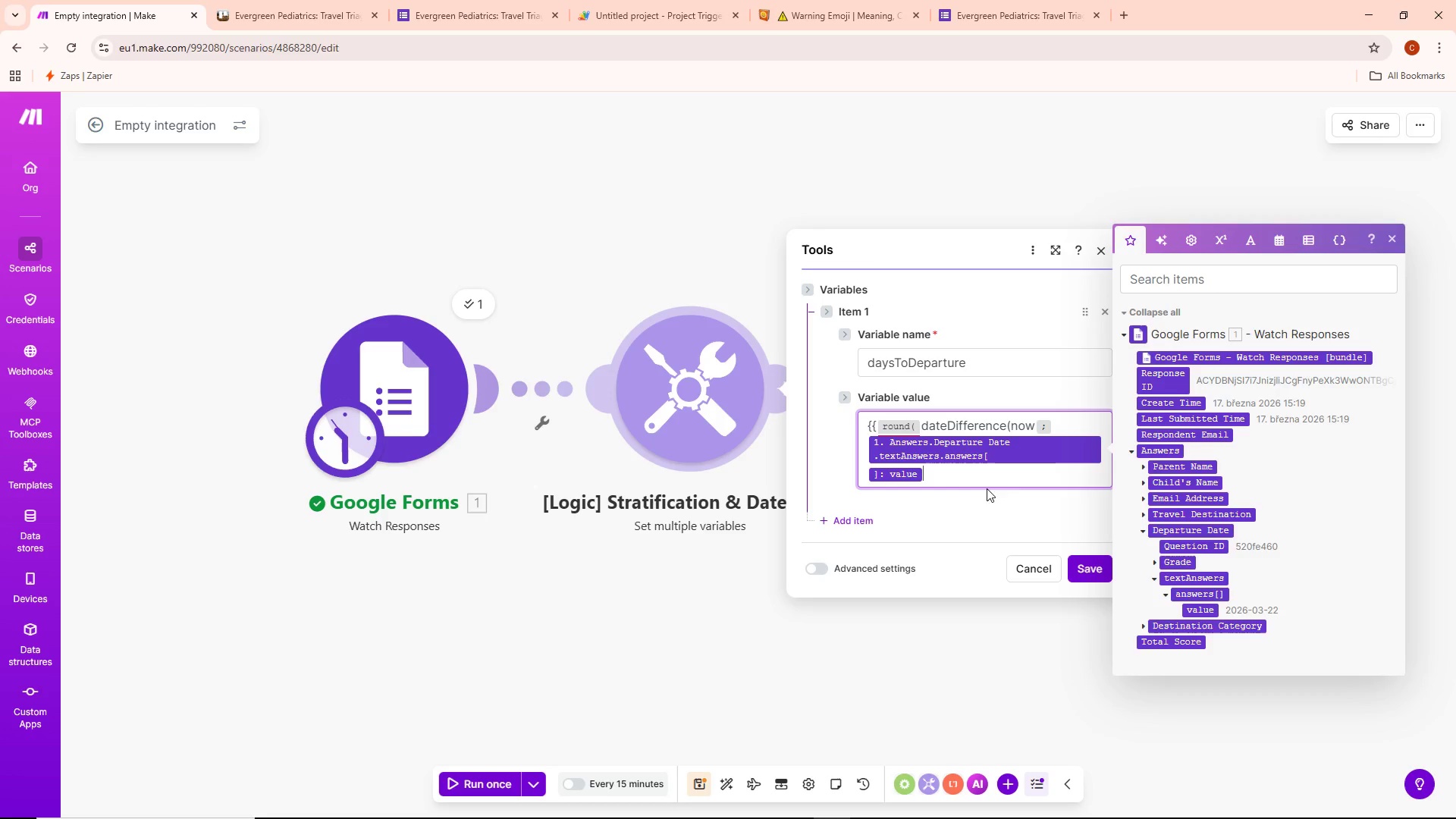 
type(; "days"))
 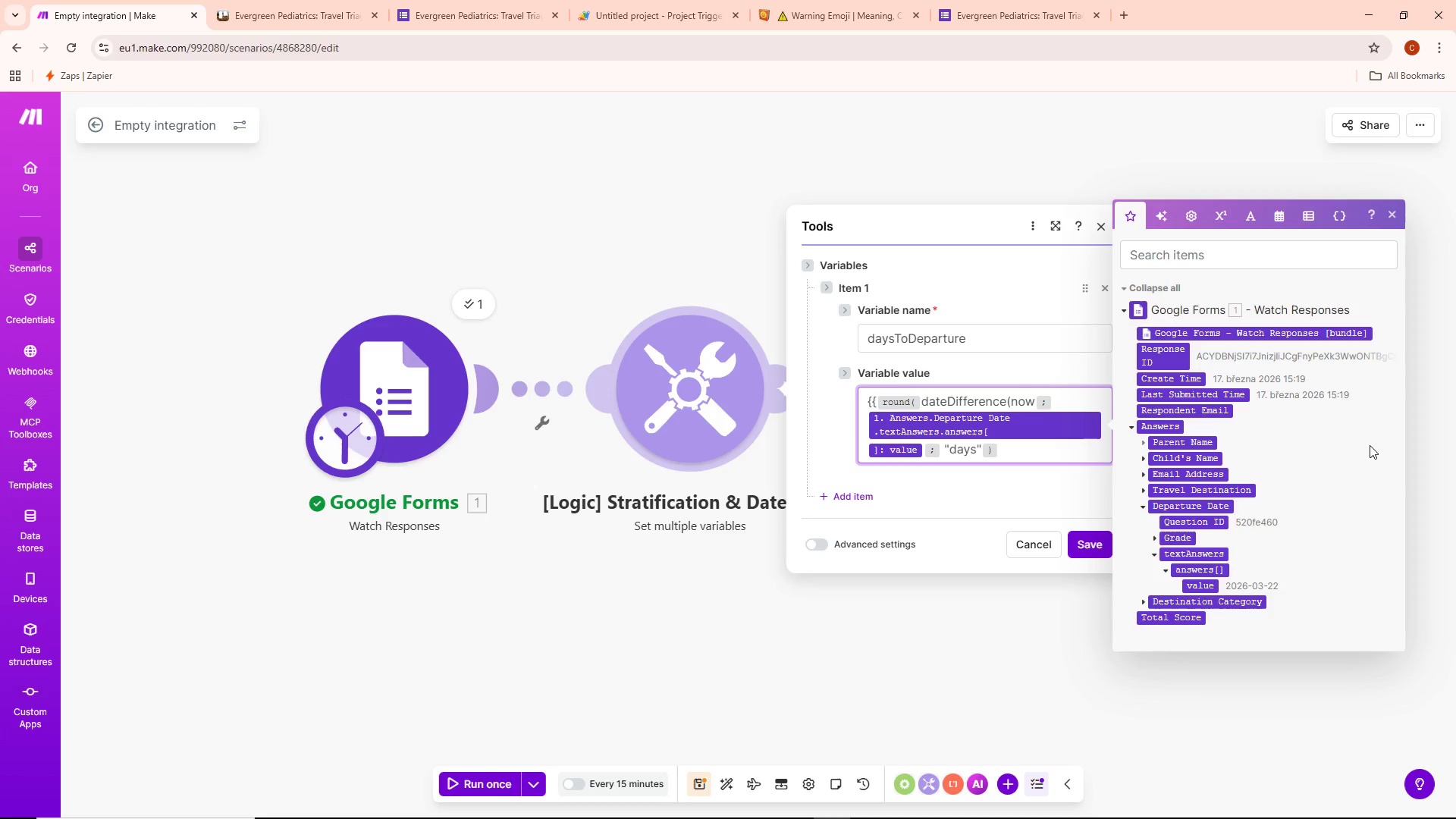 
key(Shift+0)
 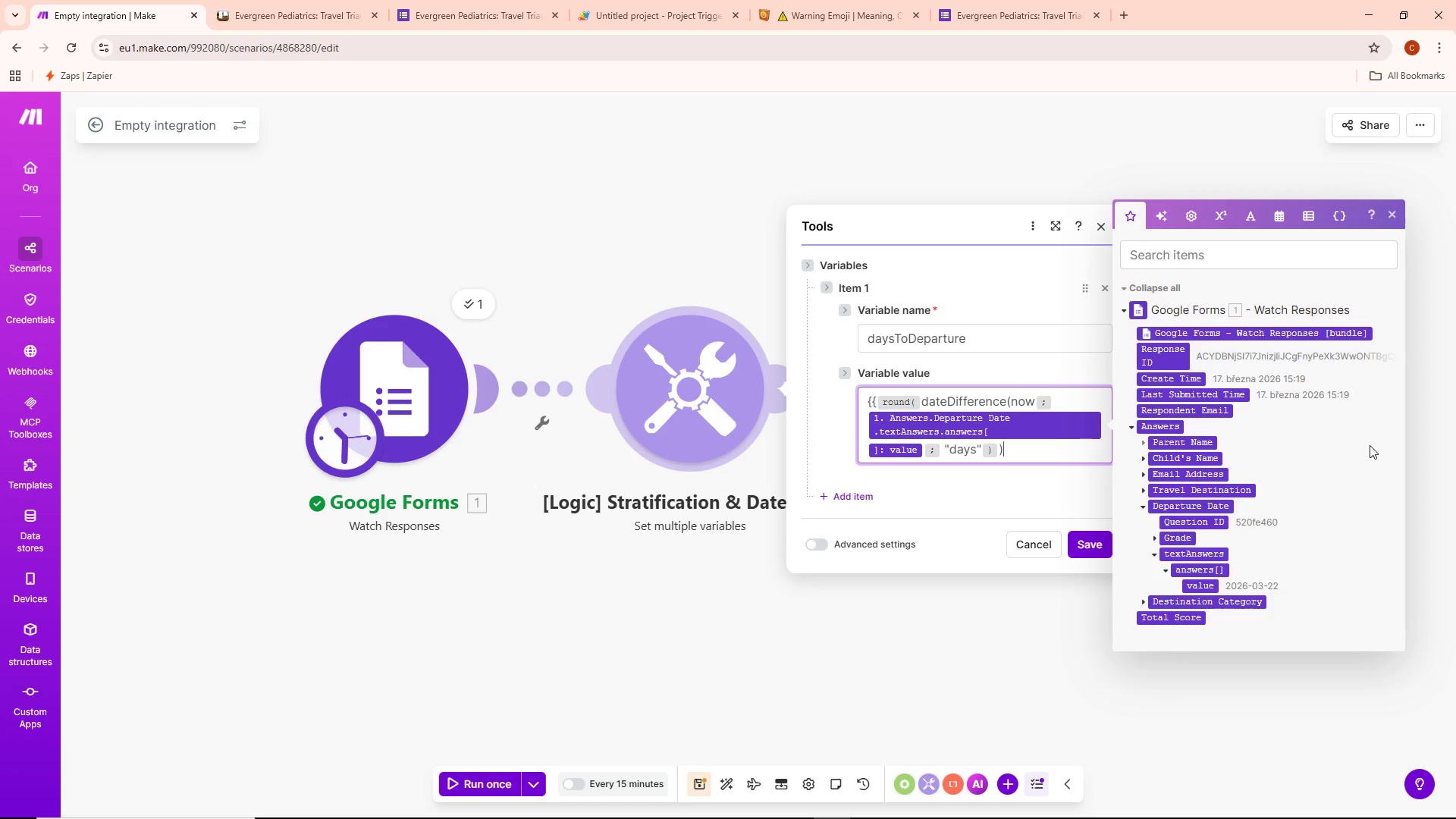 
key(Shift+BracketRight)
 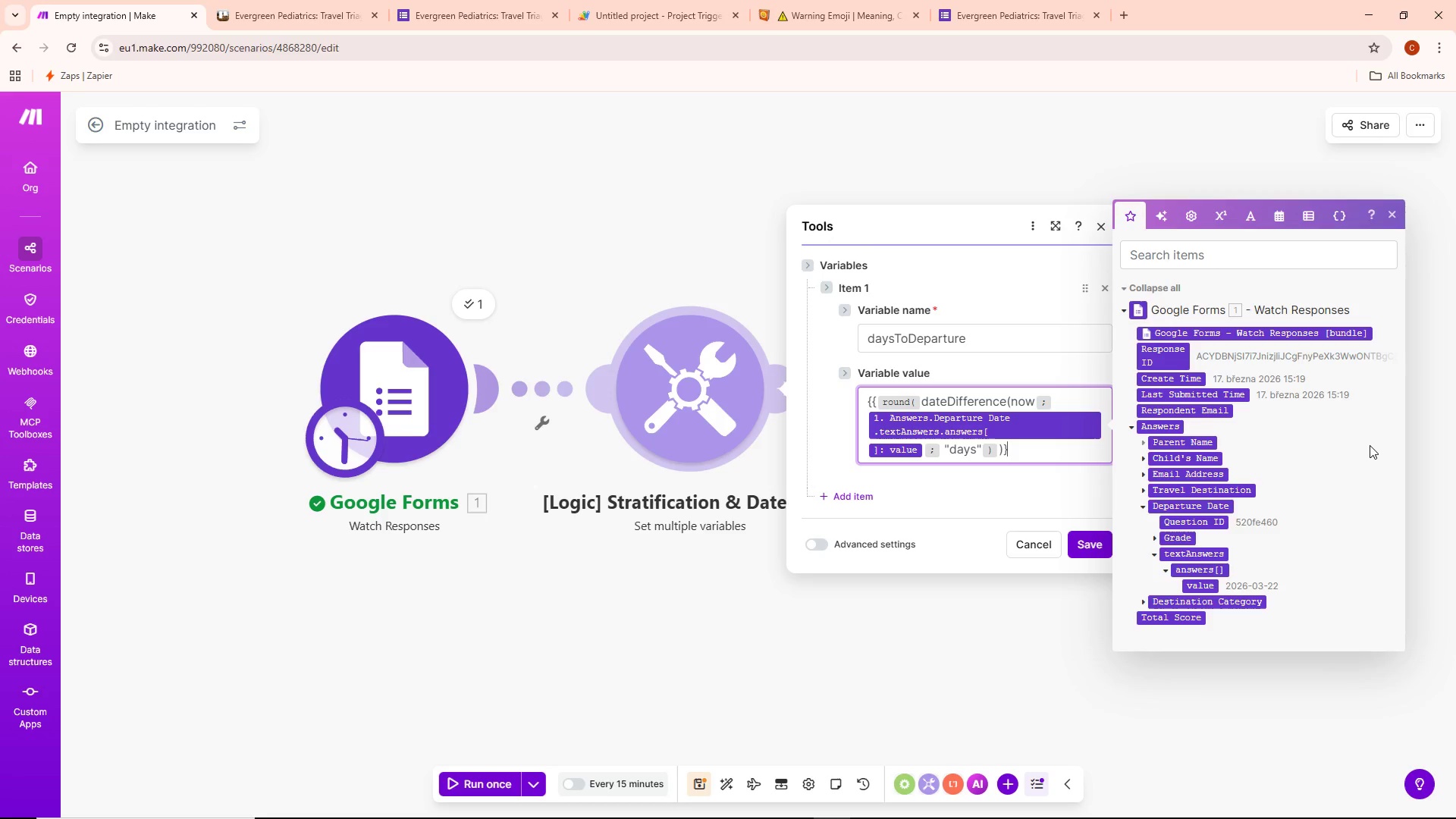 
key(Shift+BracketRight)
 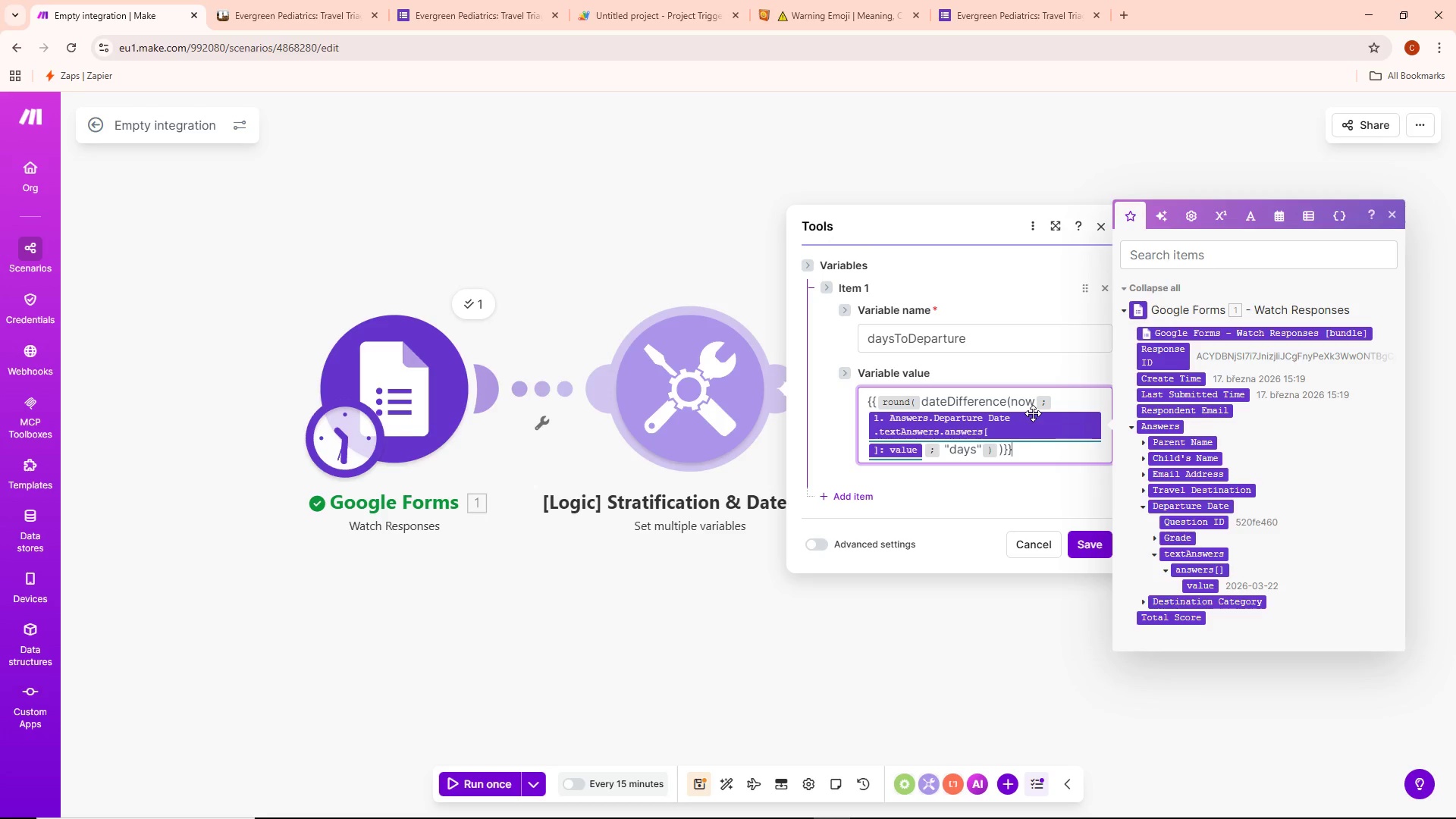 
wait(22.31)
 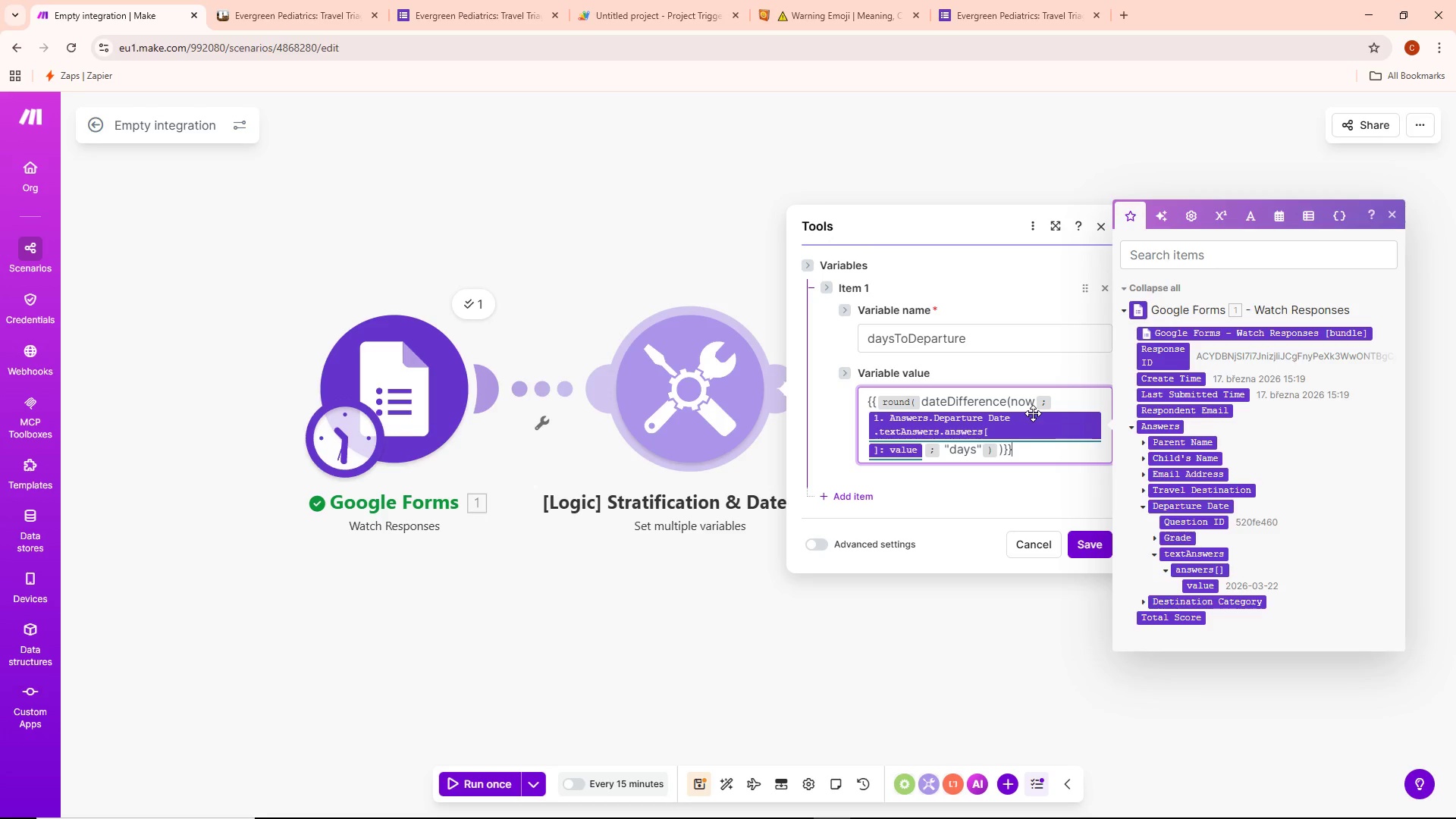 
left_click([1097, 540])
 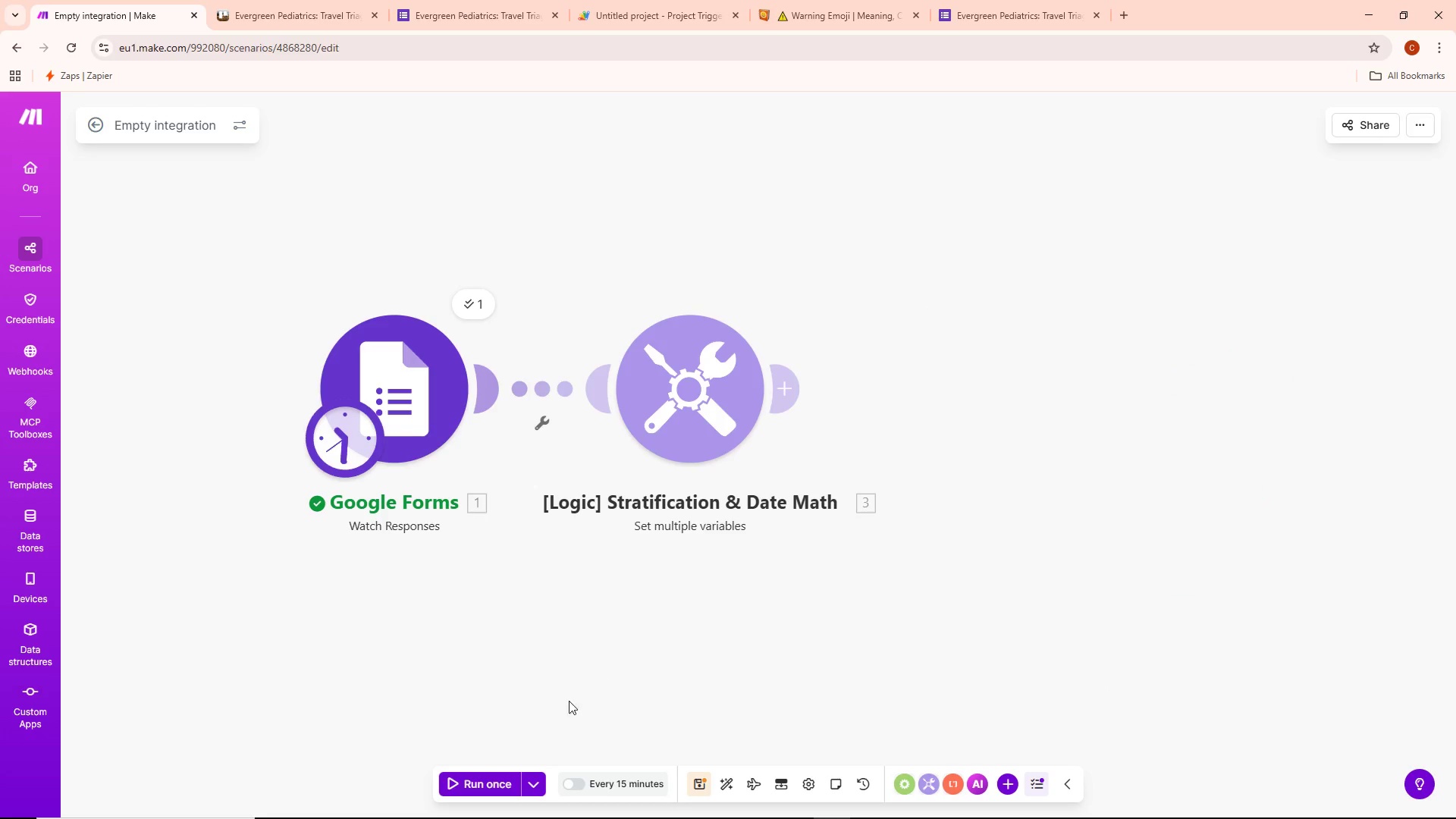 
left_click([529, 785])
 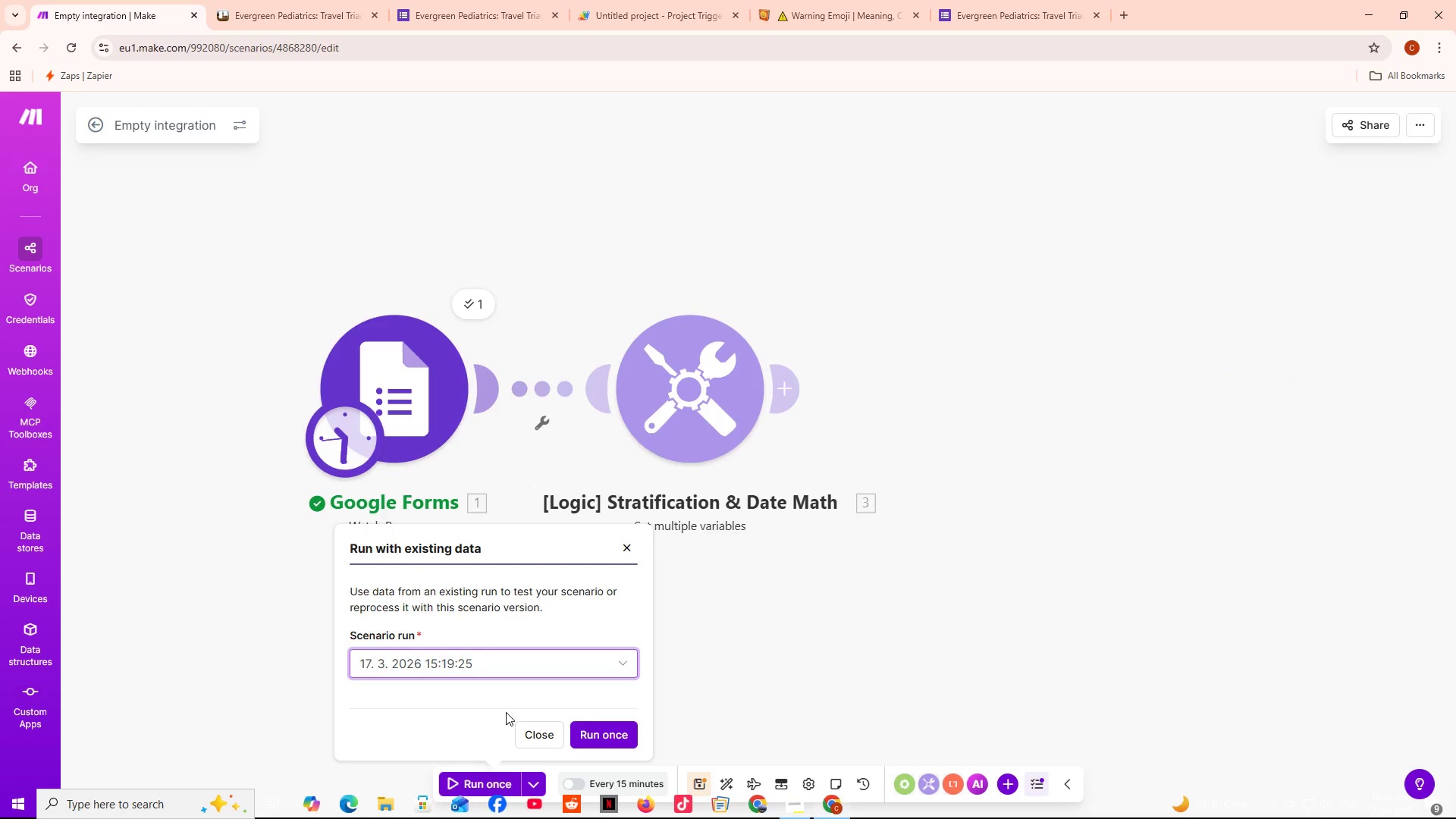 
left_click([576, 666])
 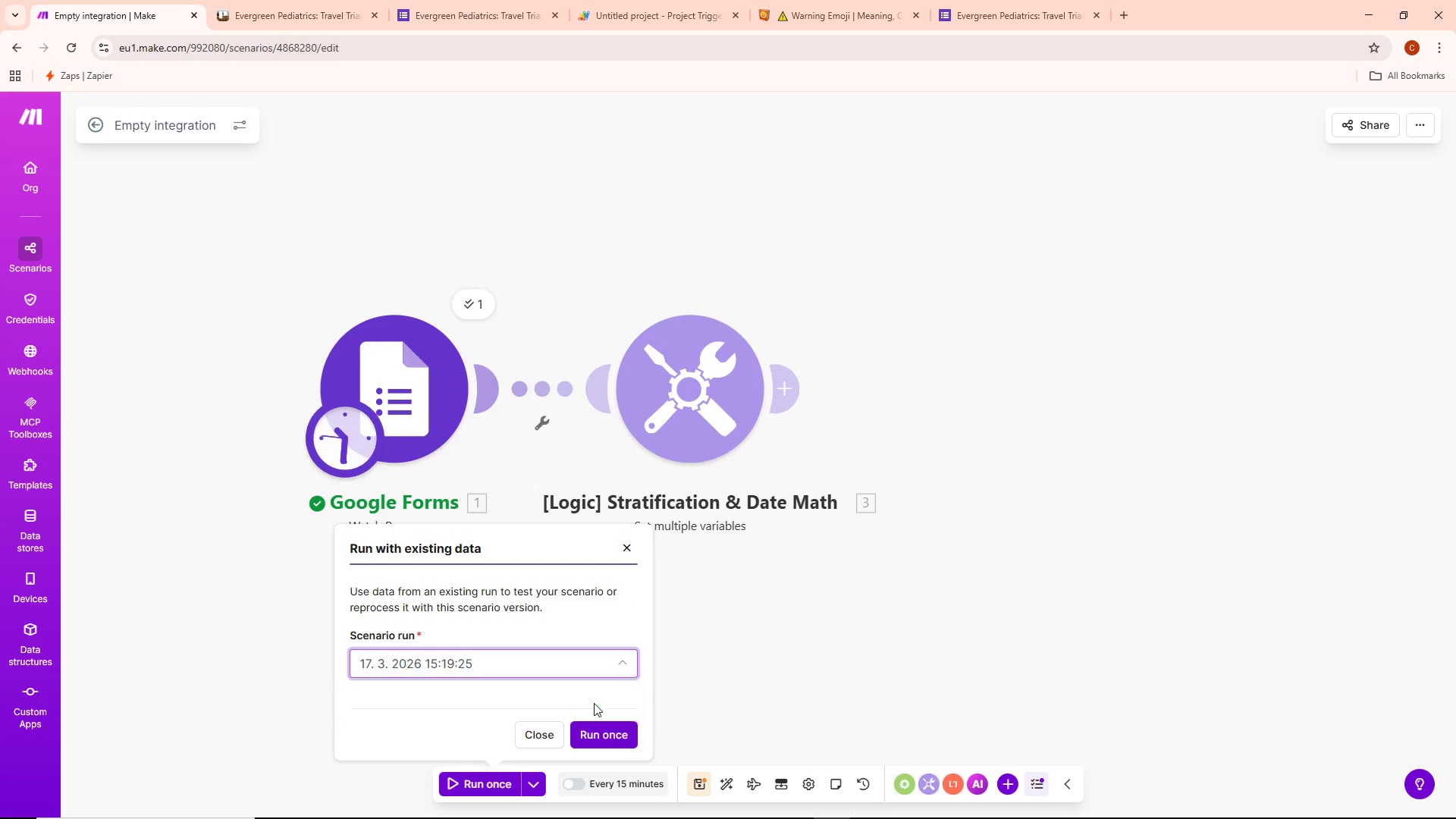 
double_click([609, 731])
 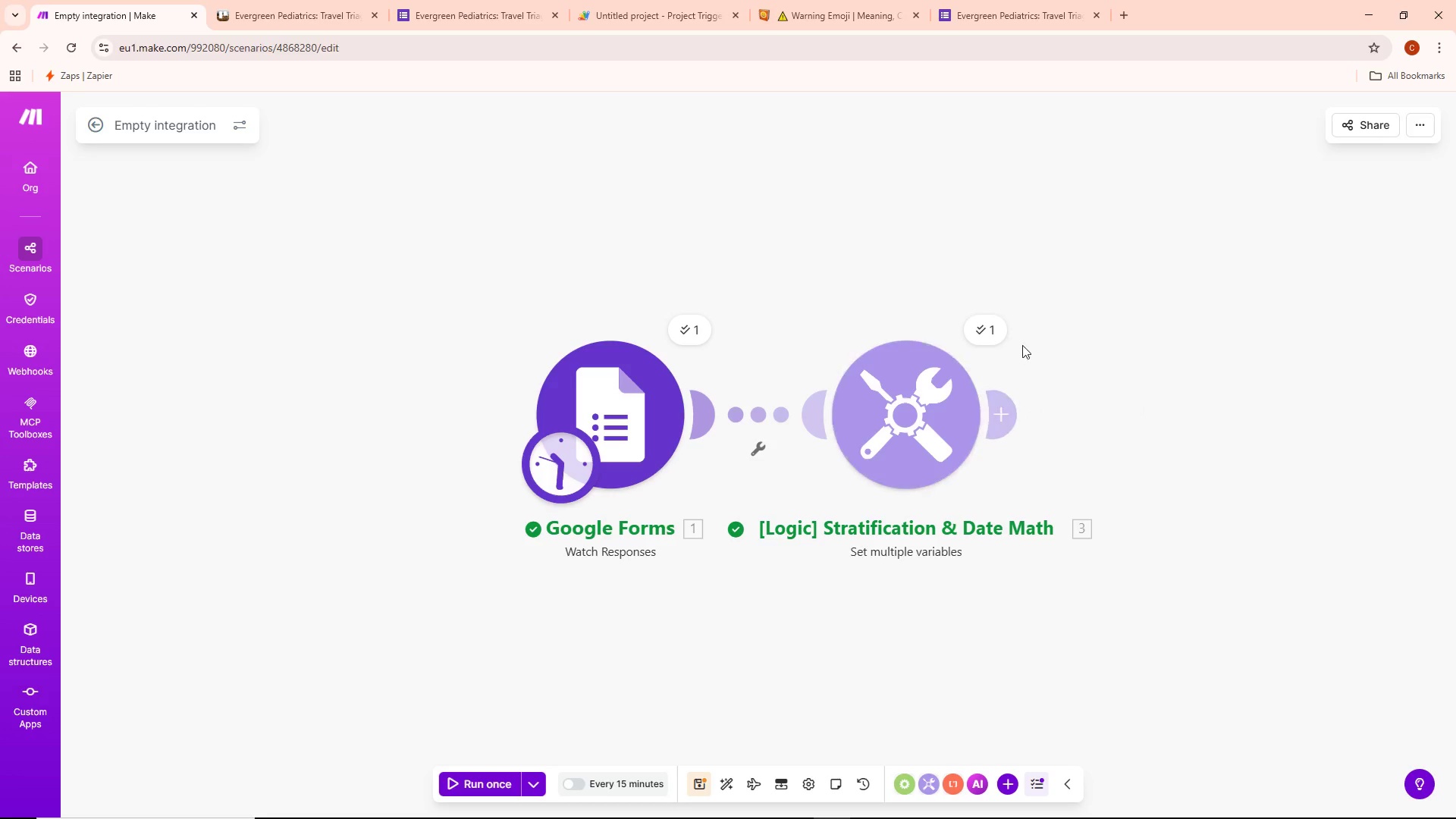 
left_click([985, 331])
 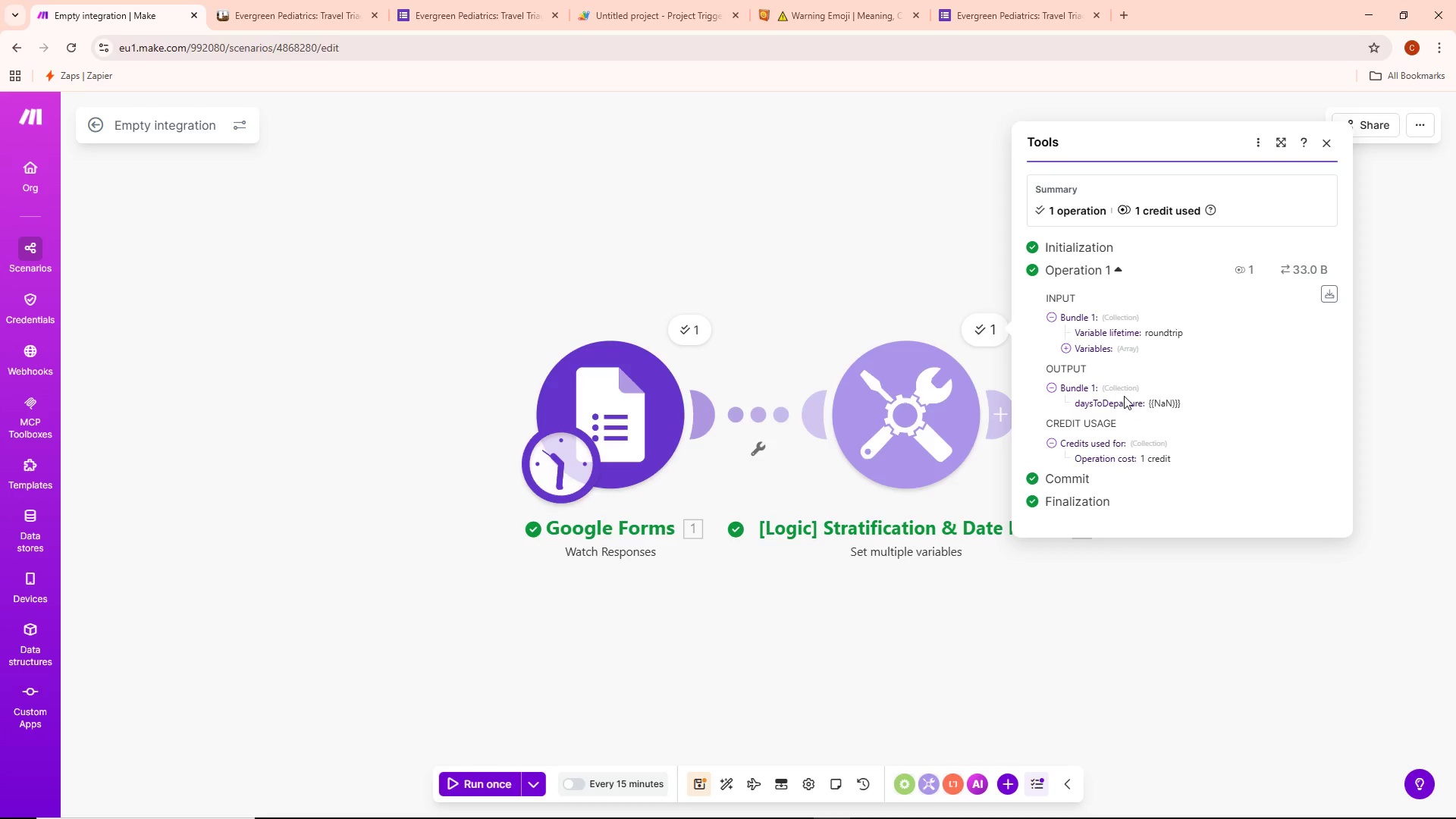 
left_click([1122, 392])
 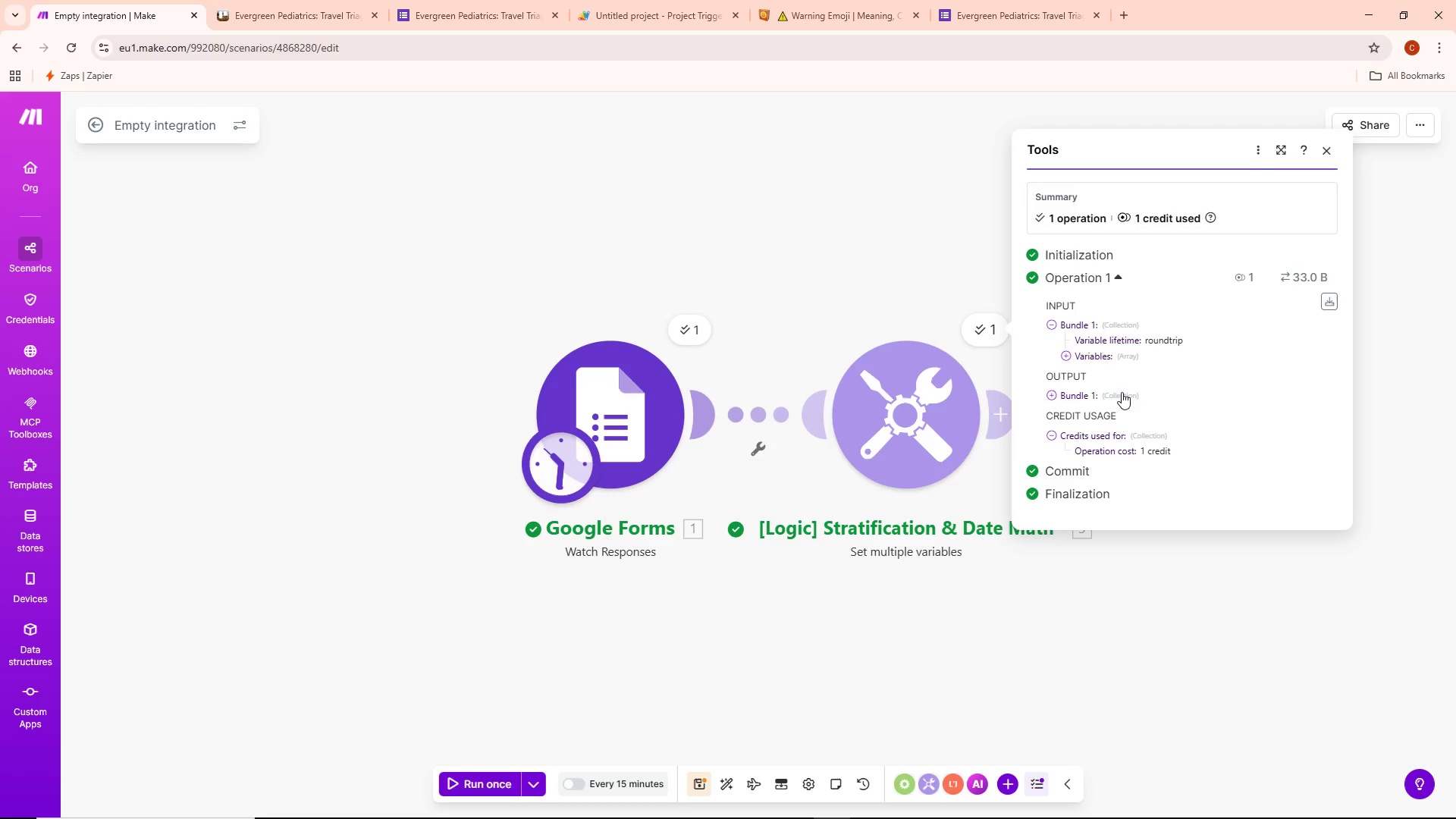 
left_click([1121, 392])
 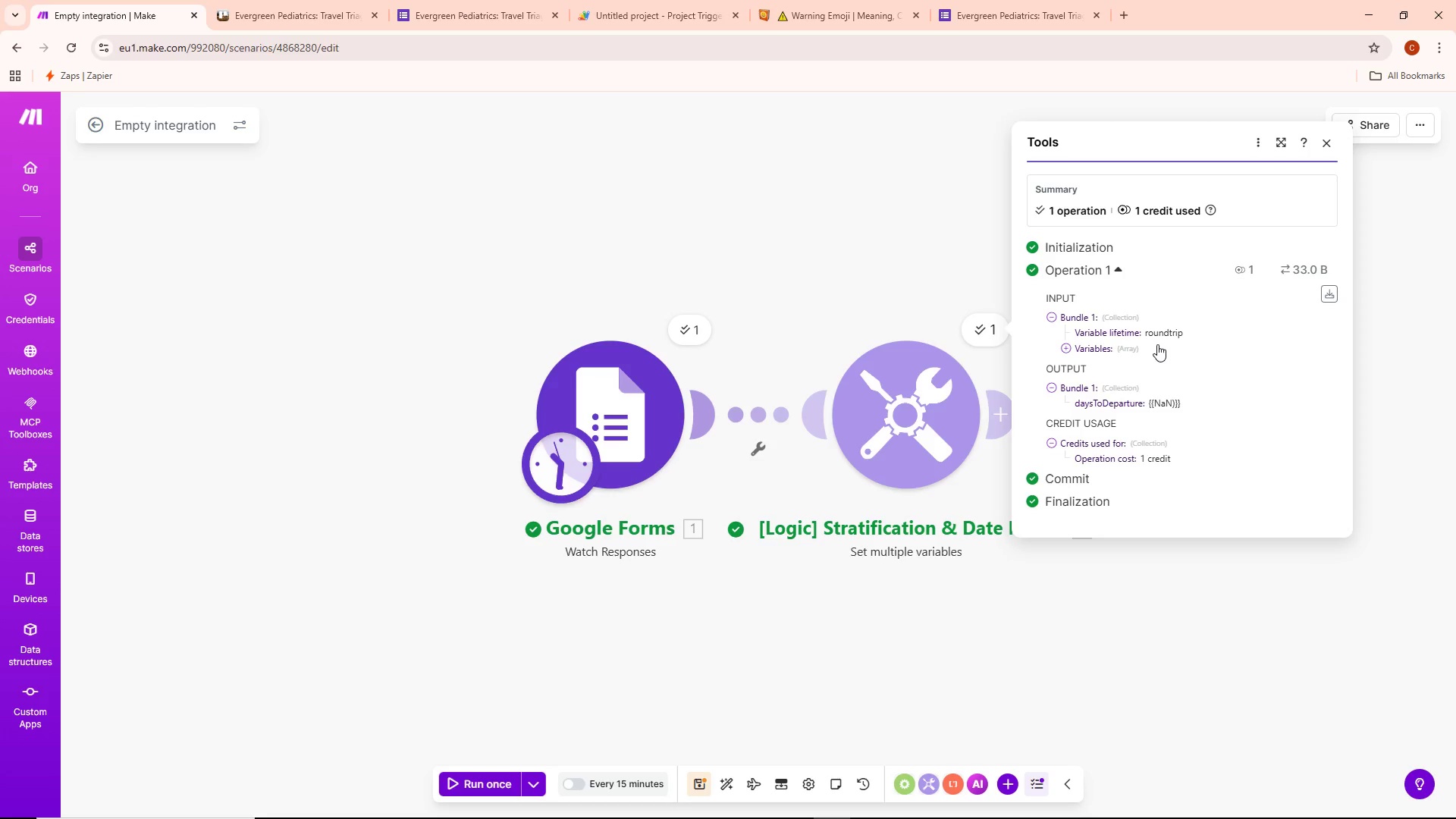 
wait(6.88)
 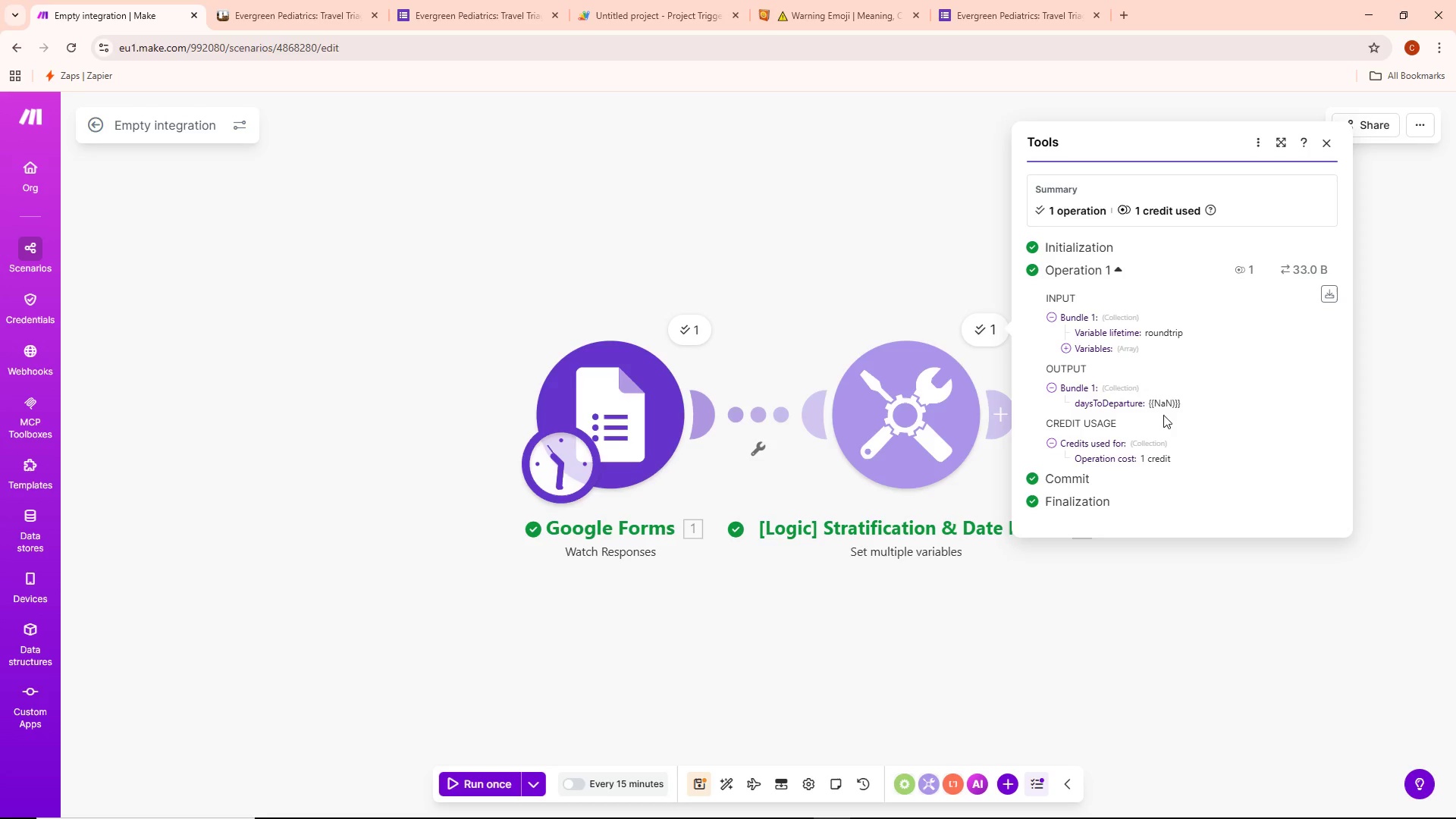 
mouse_move([1149, 339])
 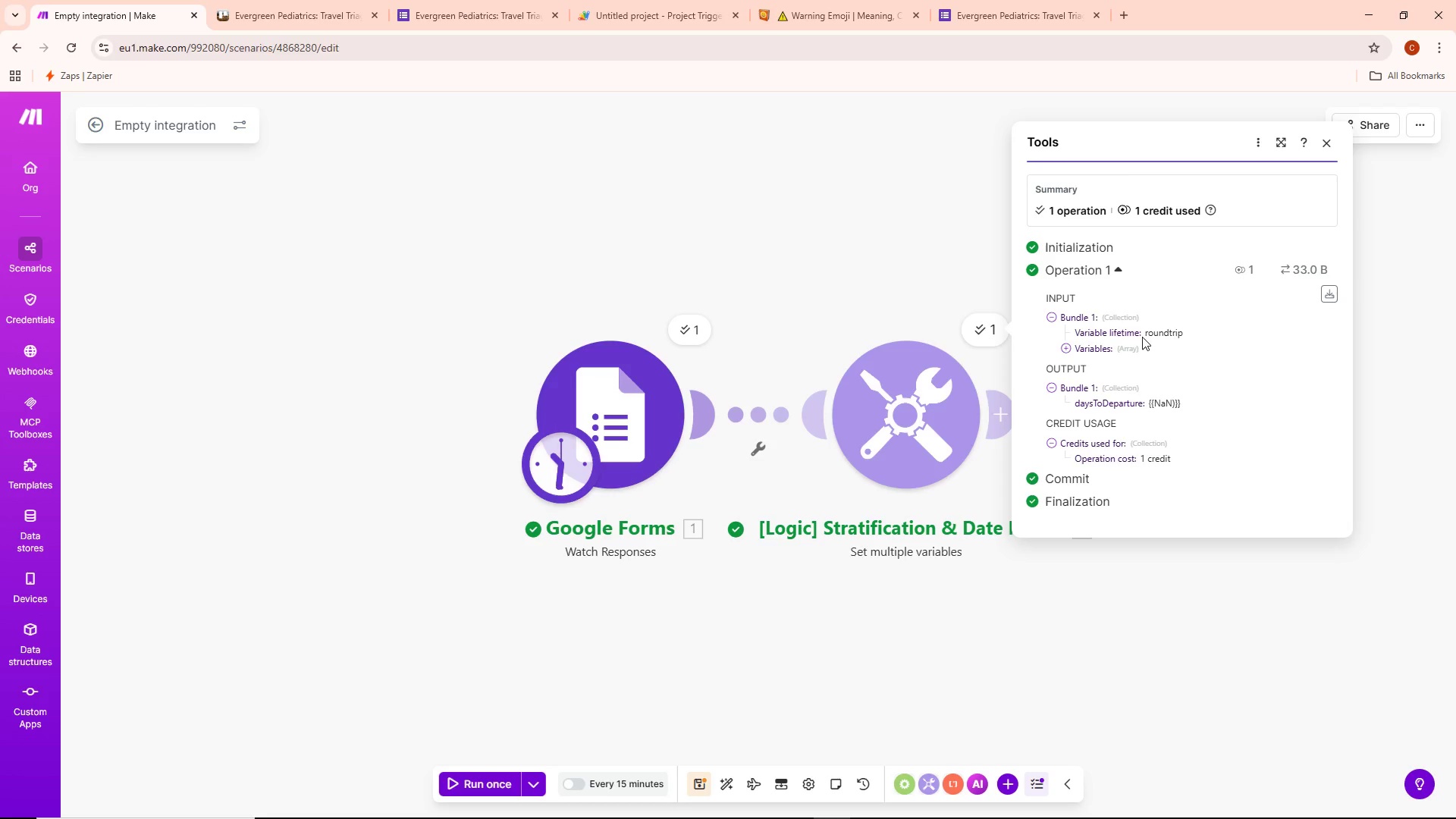 
mouse_move([1150, 336])
 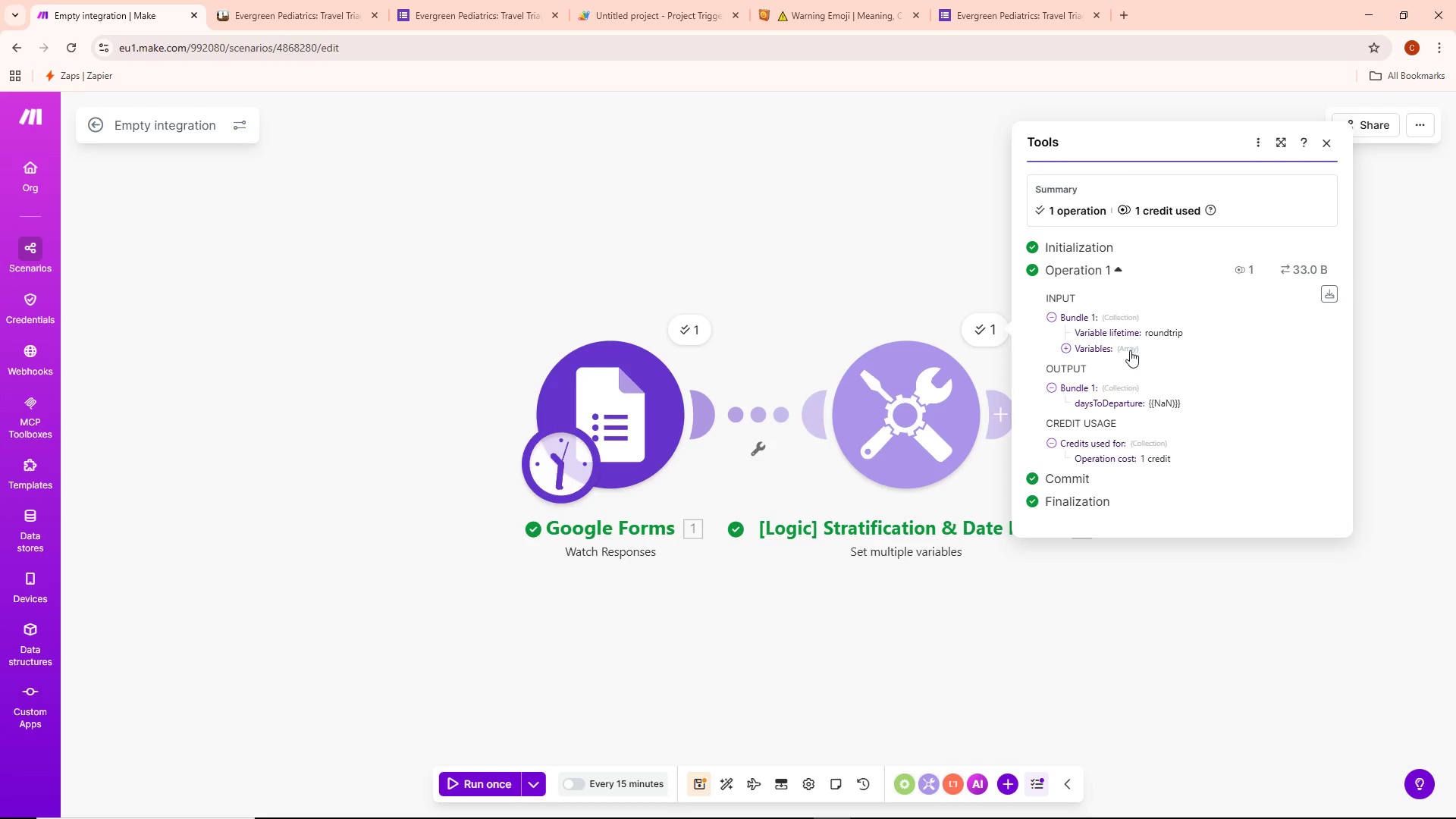 
left_click([1130, 350])
 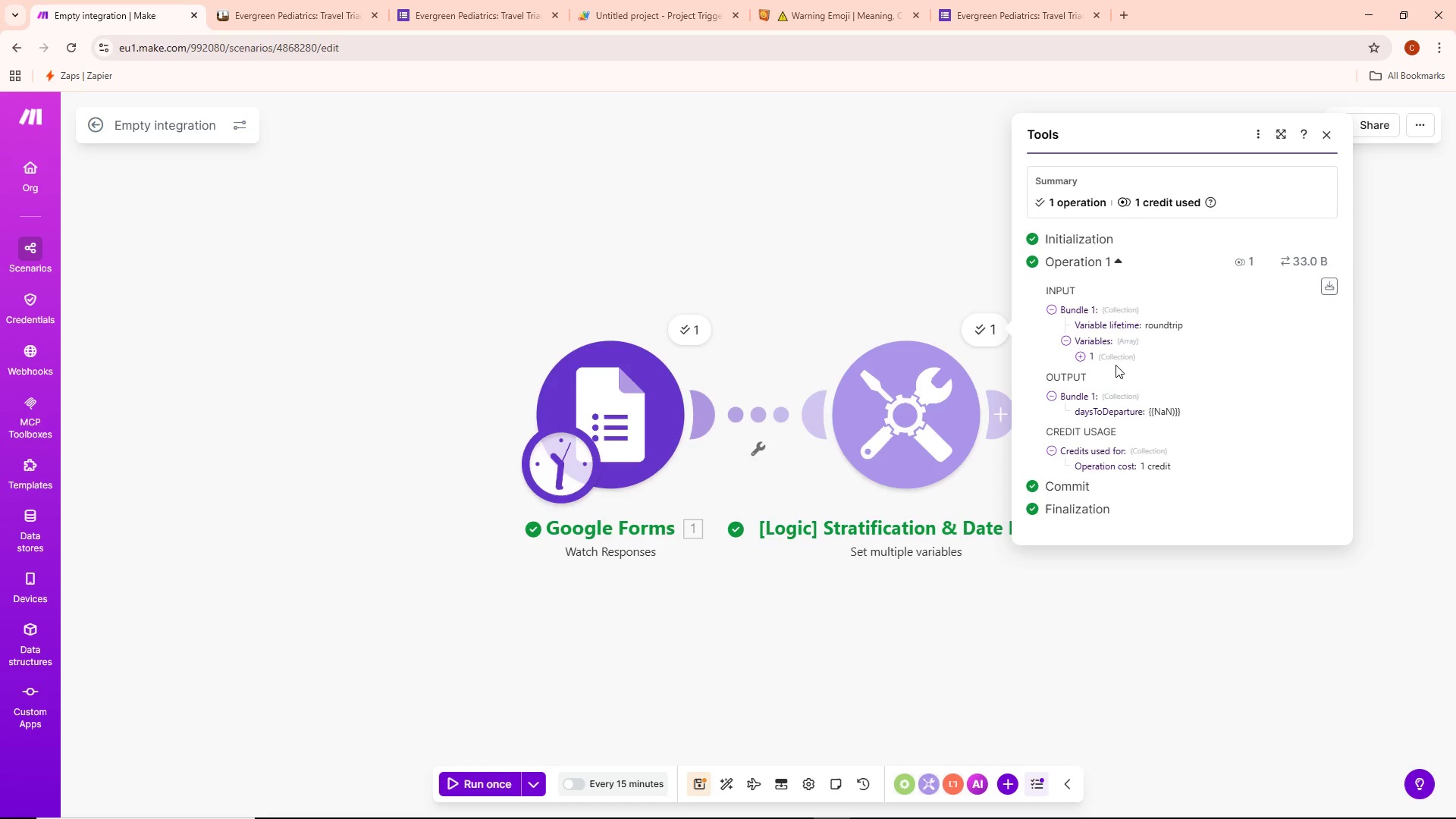 
left_click([1113, 353])
 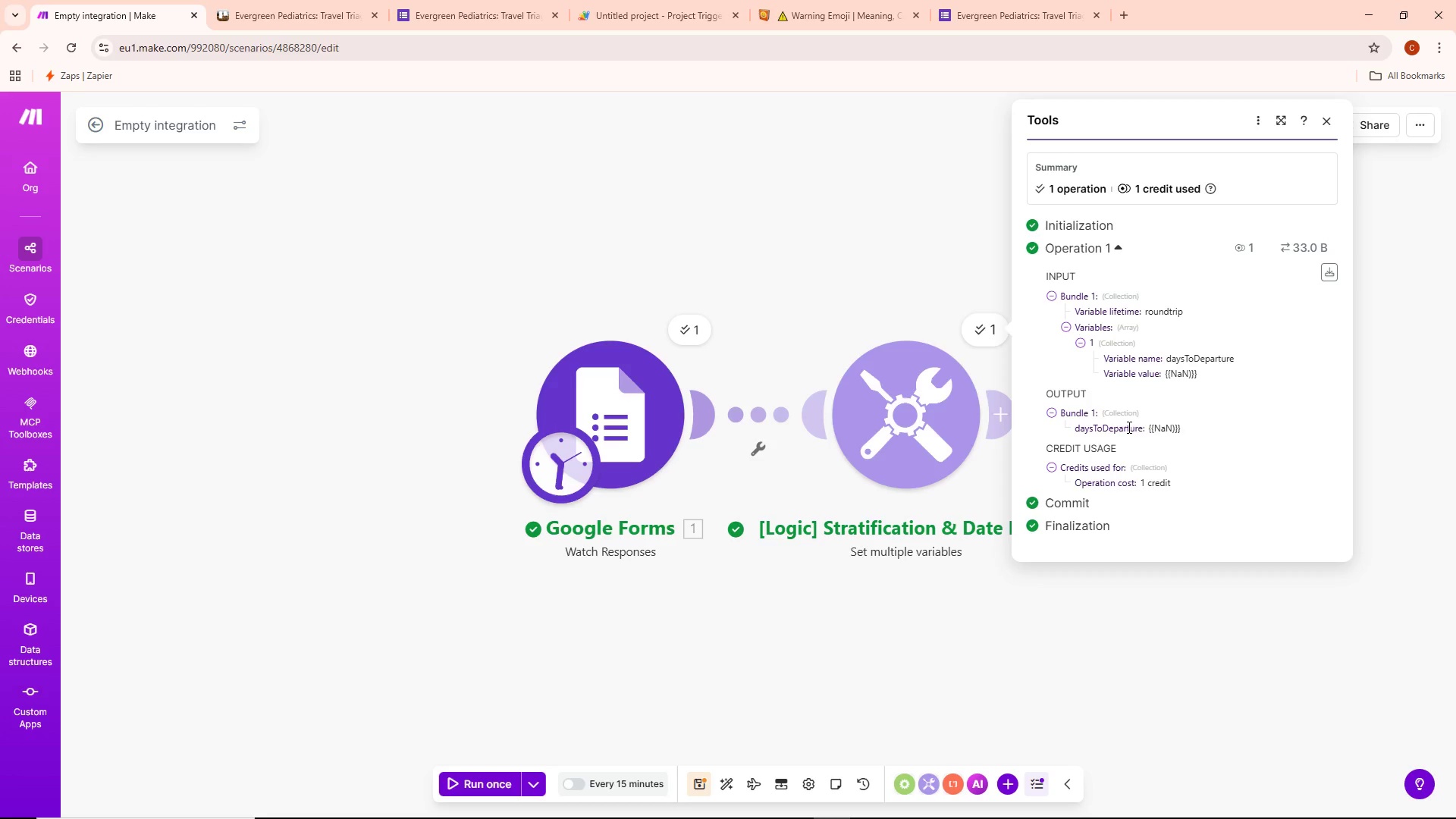 
wait(7.56)
 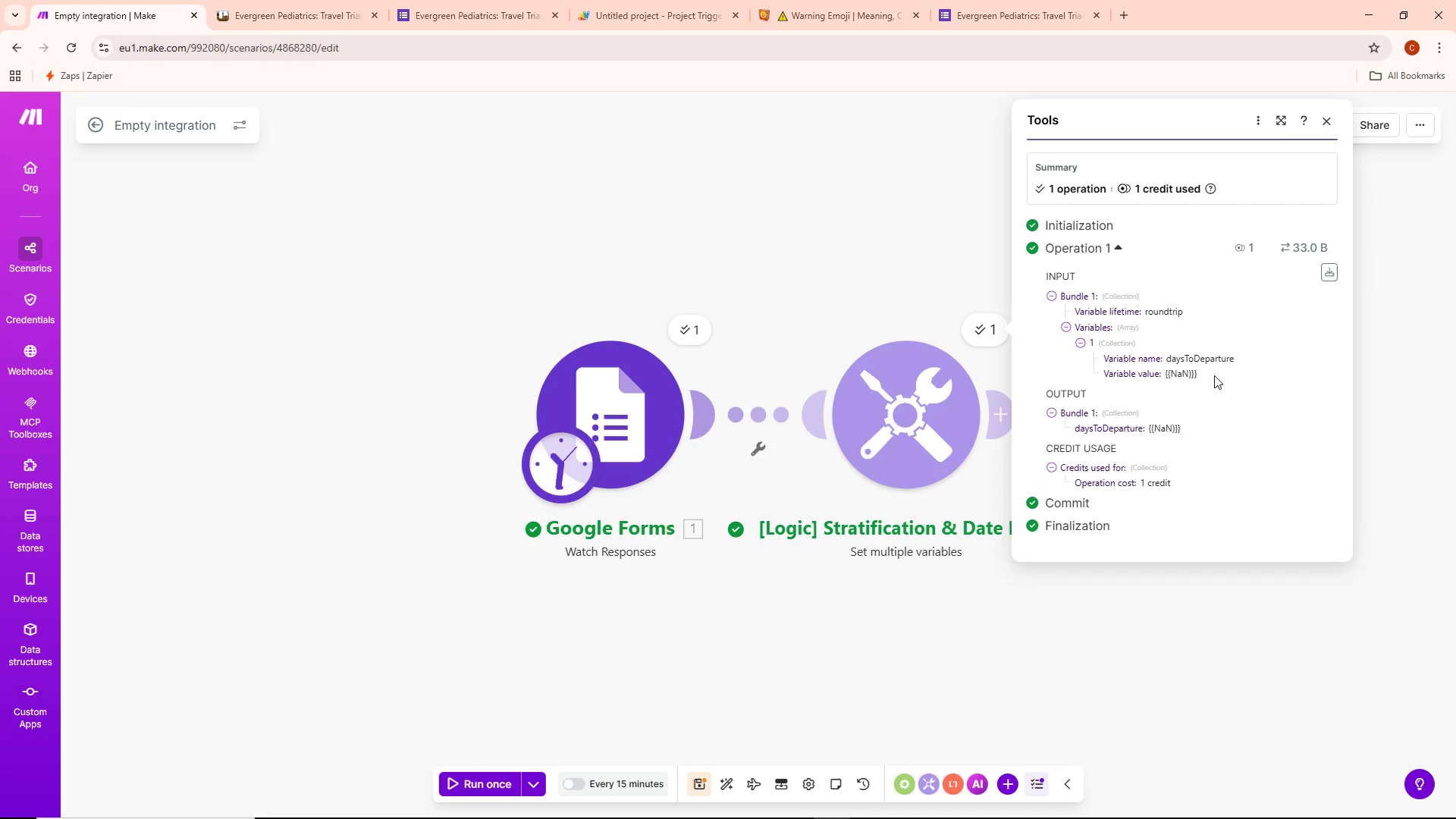 
left_click([1150, 469])
 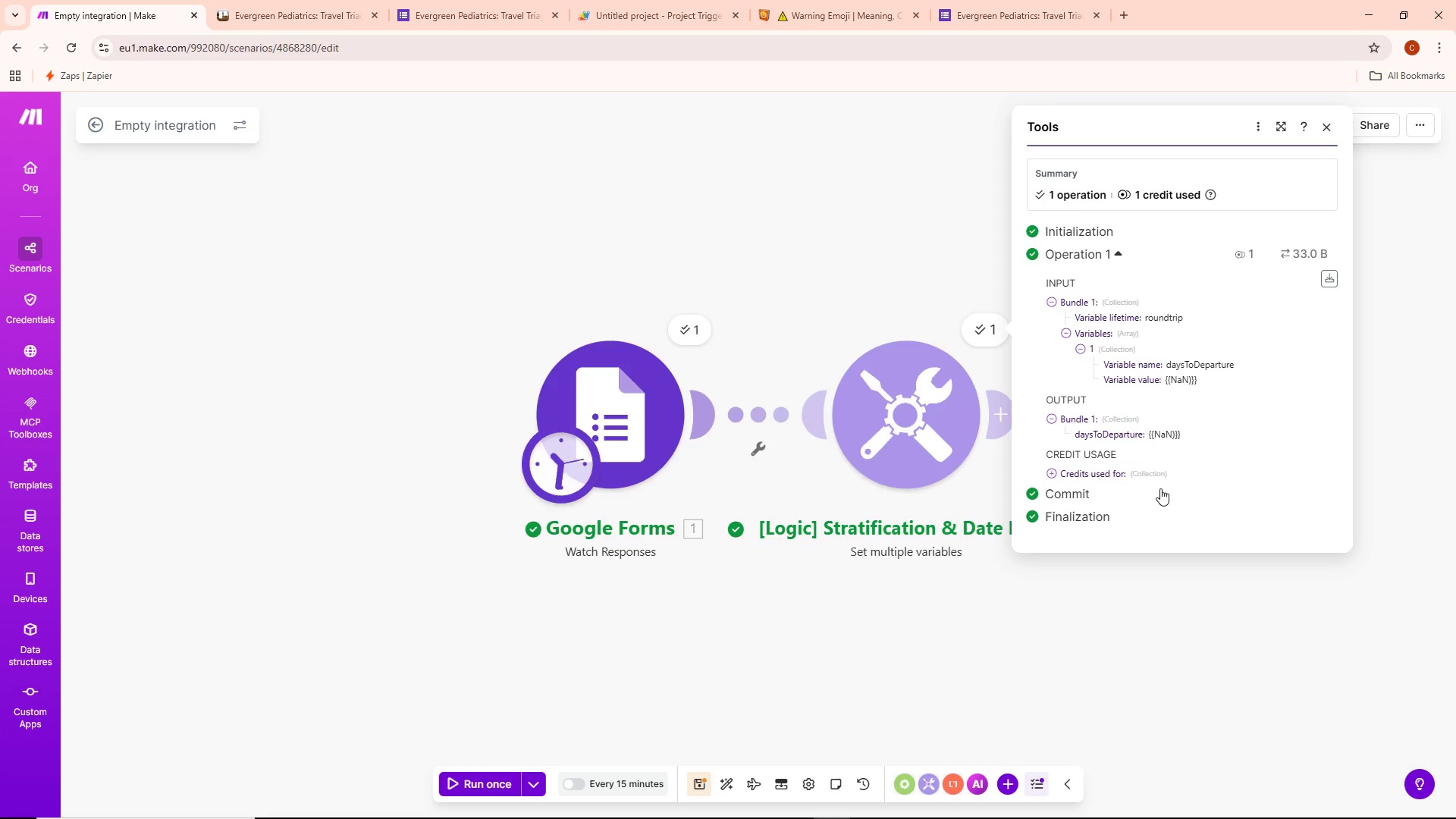 
left_click([1153, 475])
 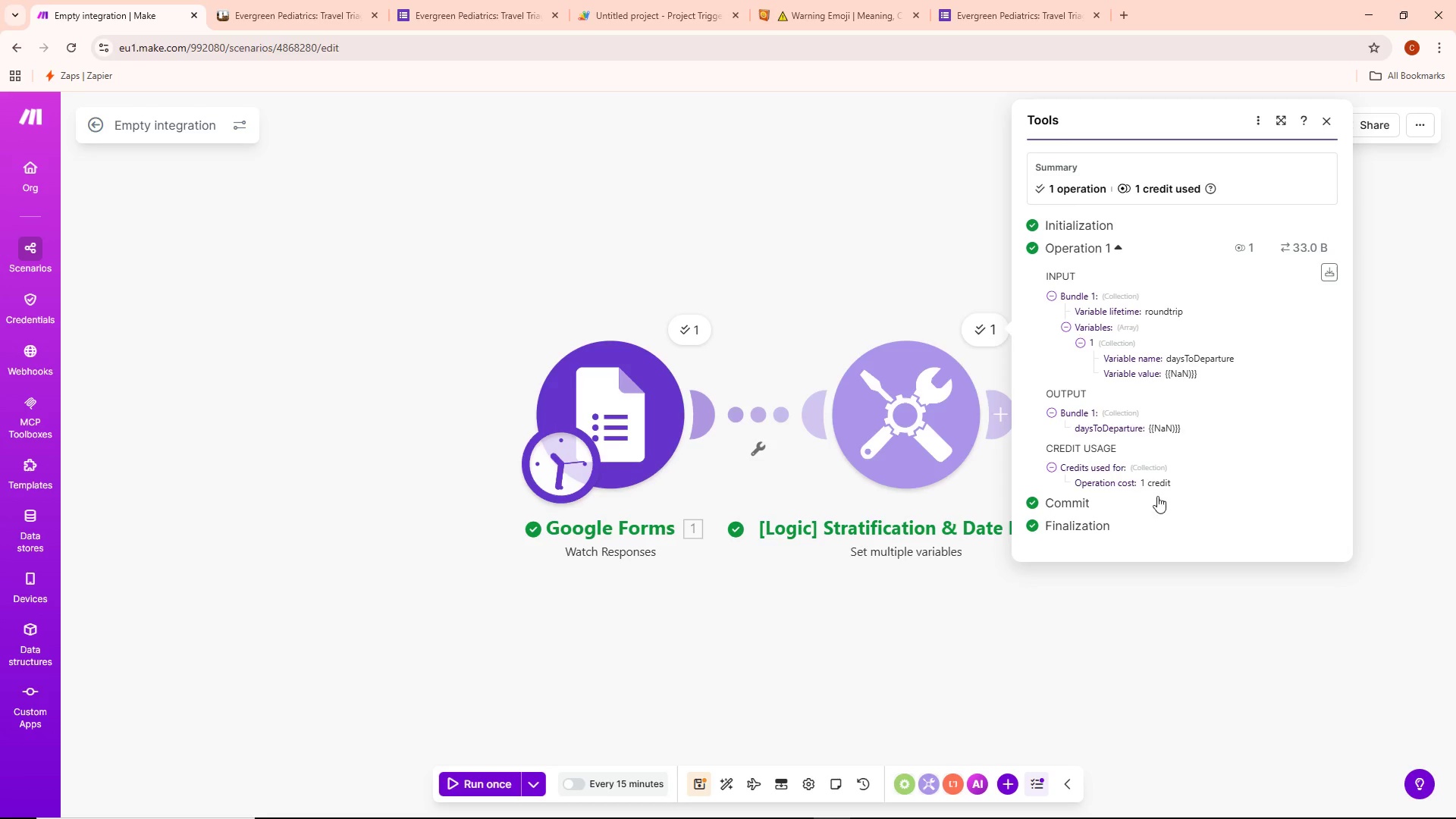 
mouse_move([1056, 400])
 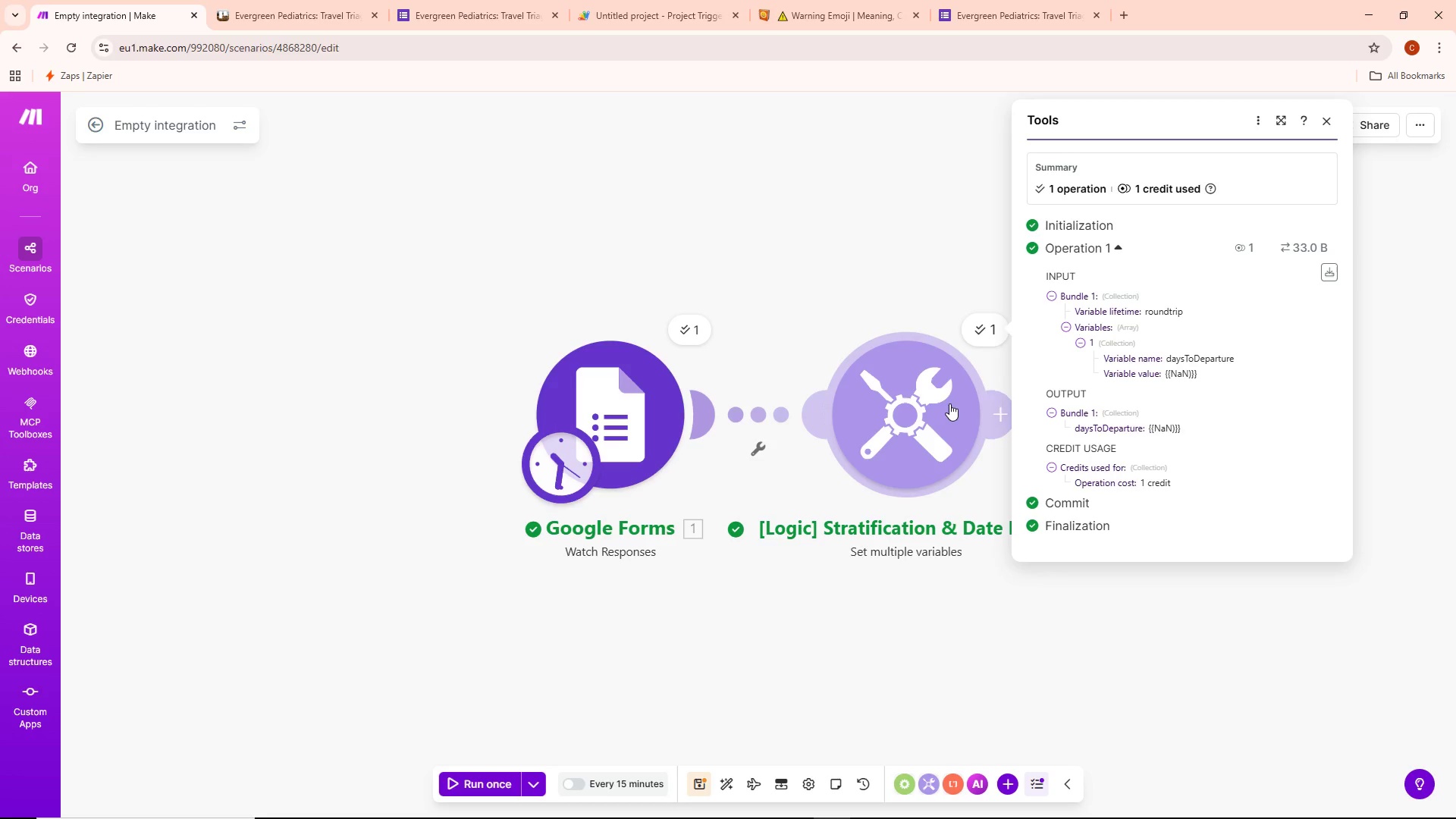 
double_click([948, 403])
 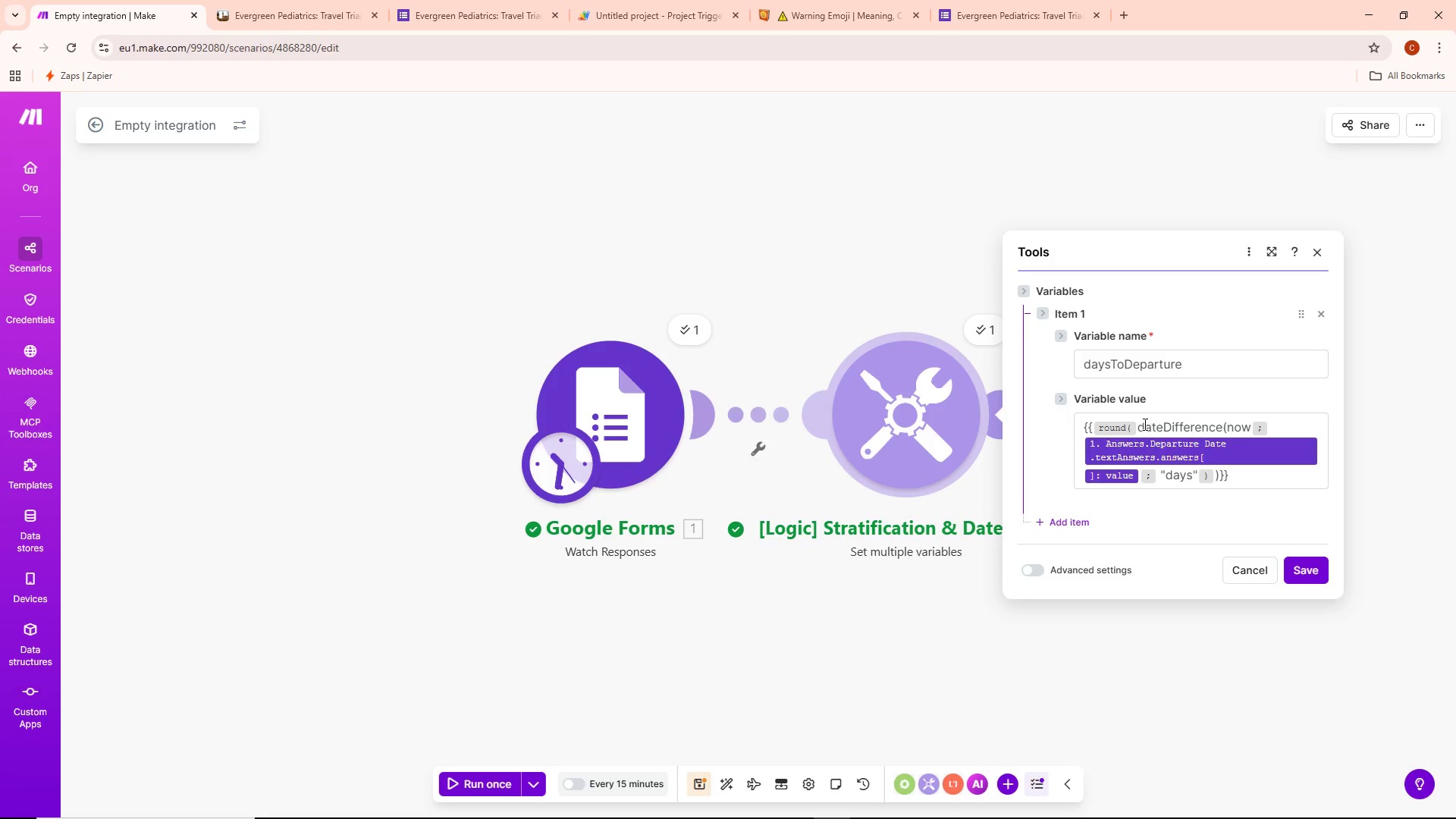 
left_click_drag(start_coordinate=[1137, 427], to_coordinate=[1222, 425])
 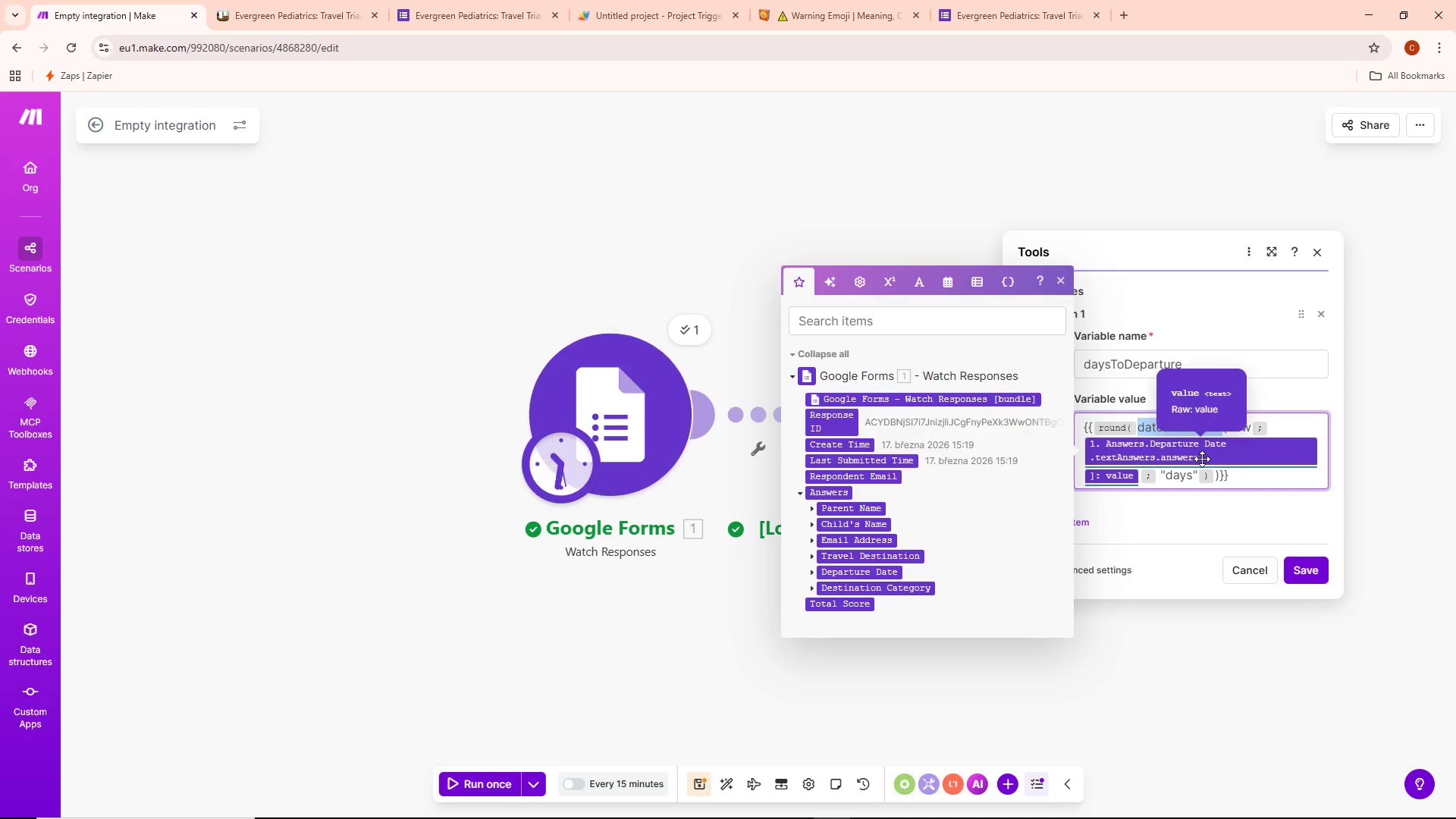 
key(Backspace)
 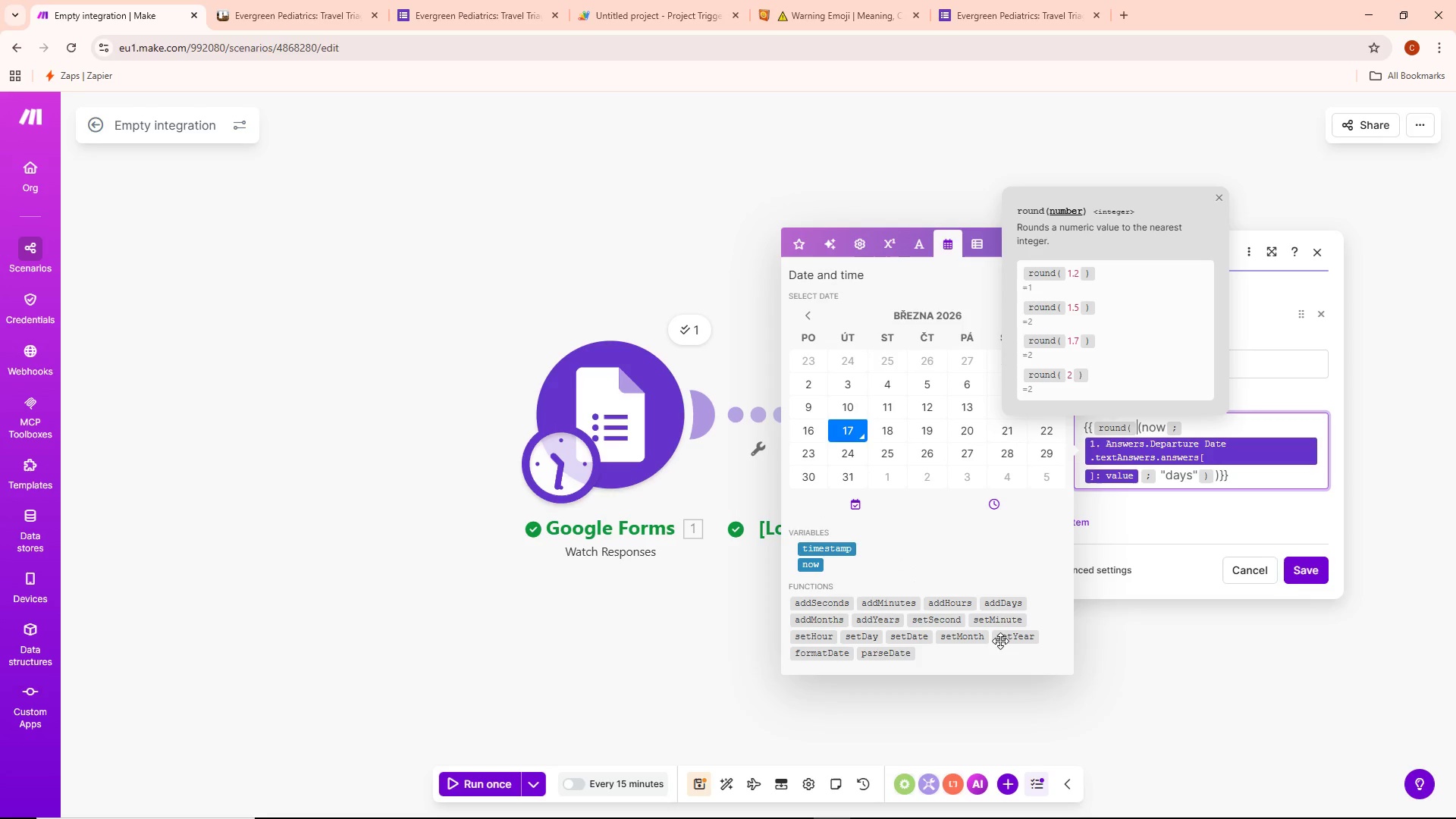 
wait(9.23)
 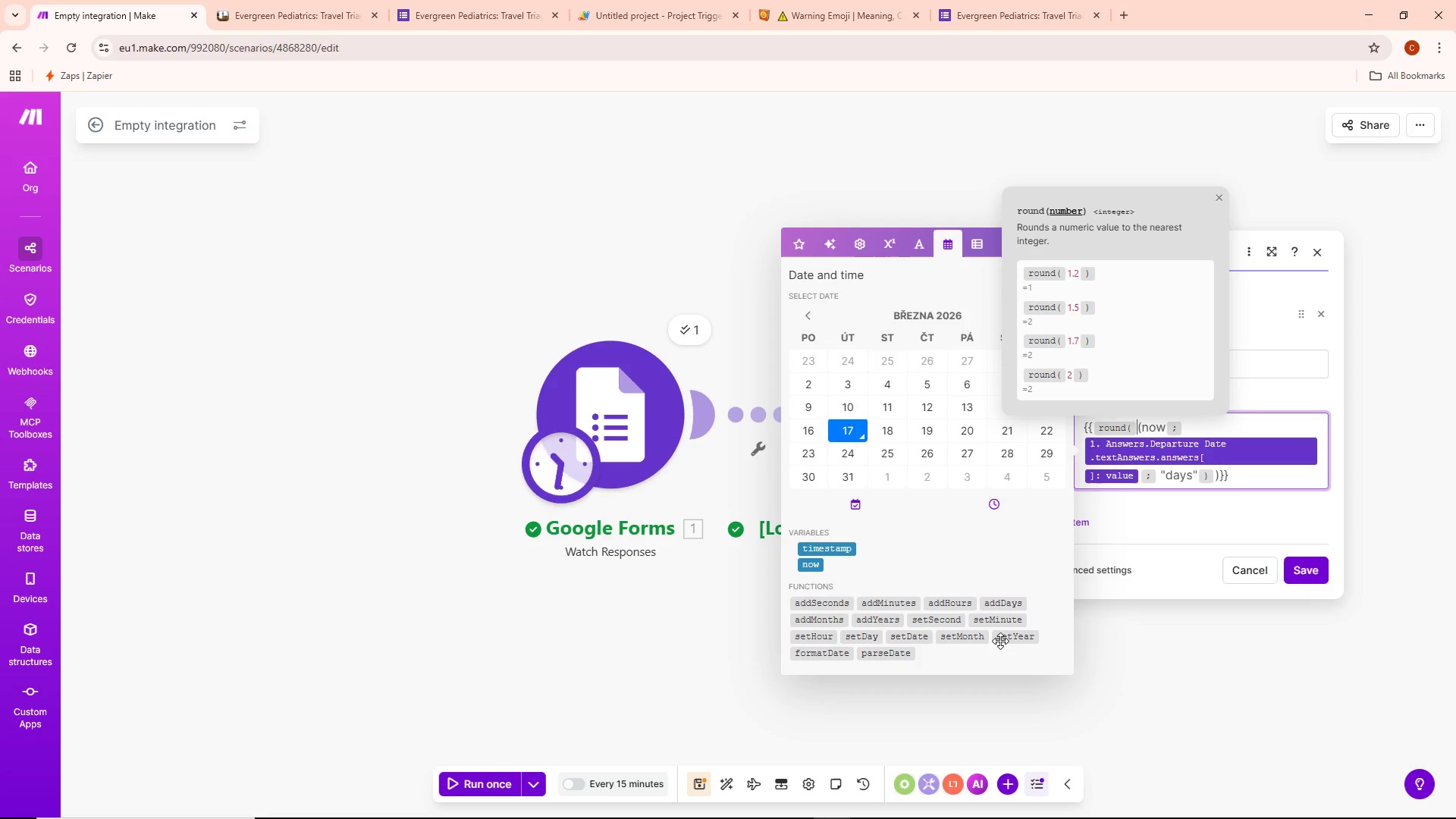 
left_click([976, 243])
 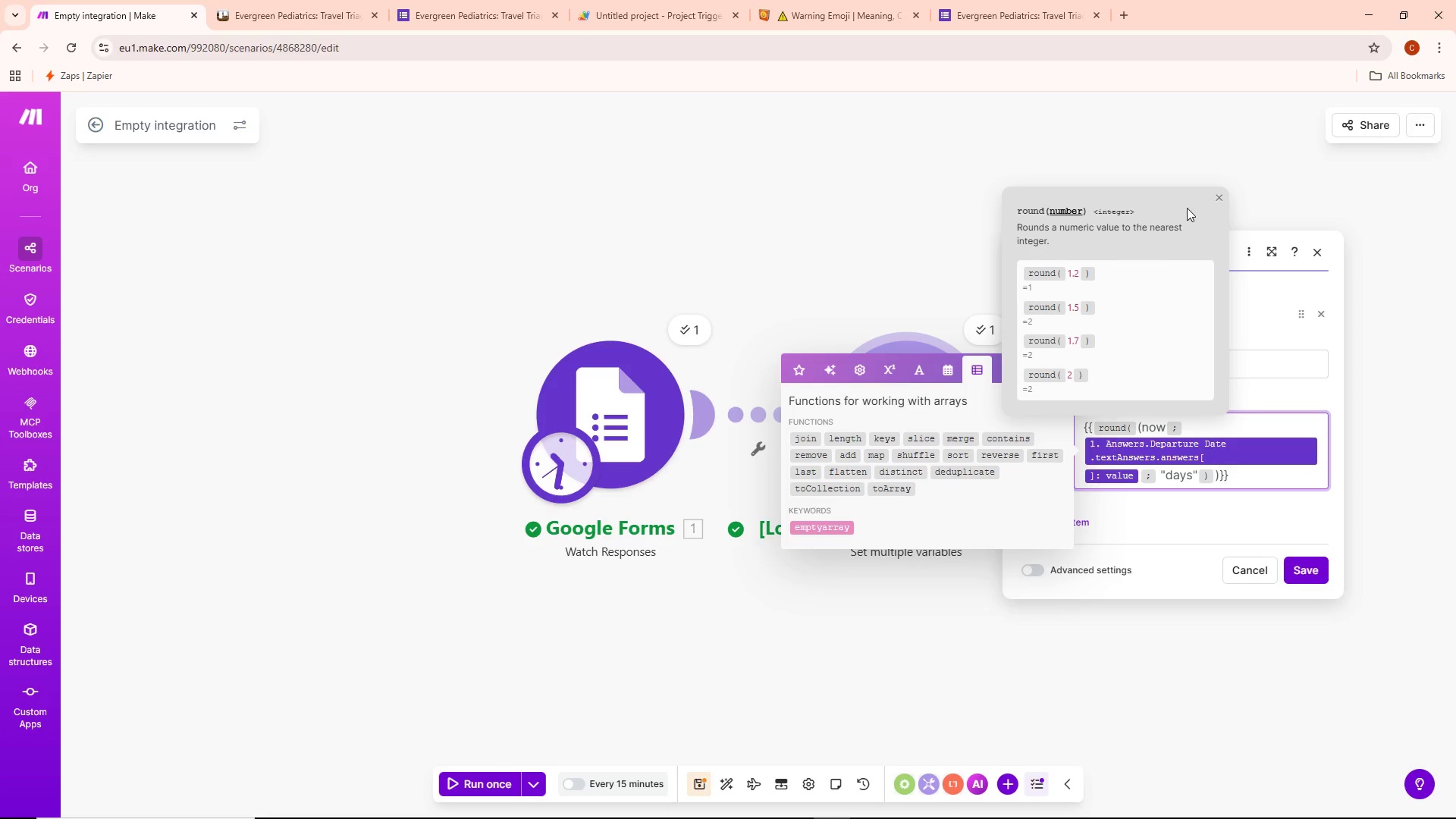 
left_click([1216, 198])
 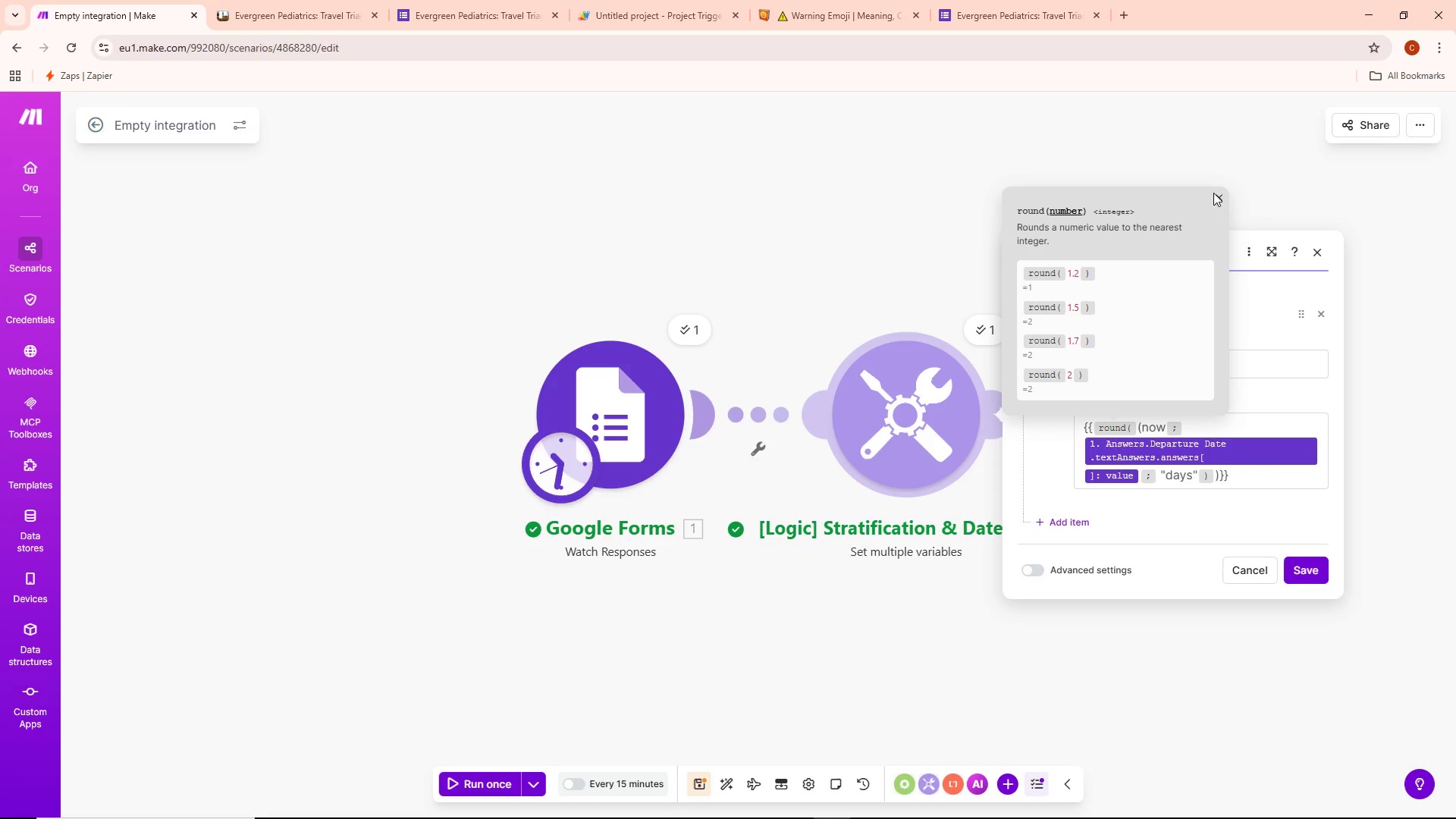 
left_click([1219, 194])
 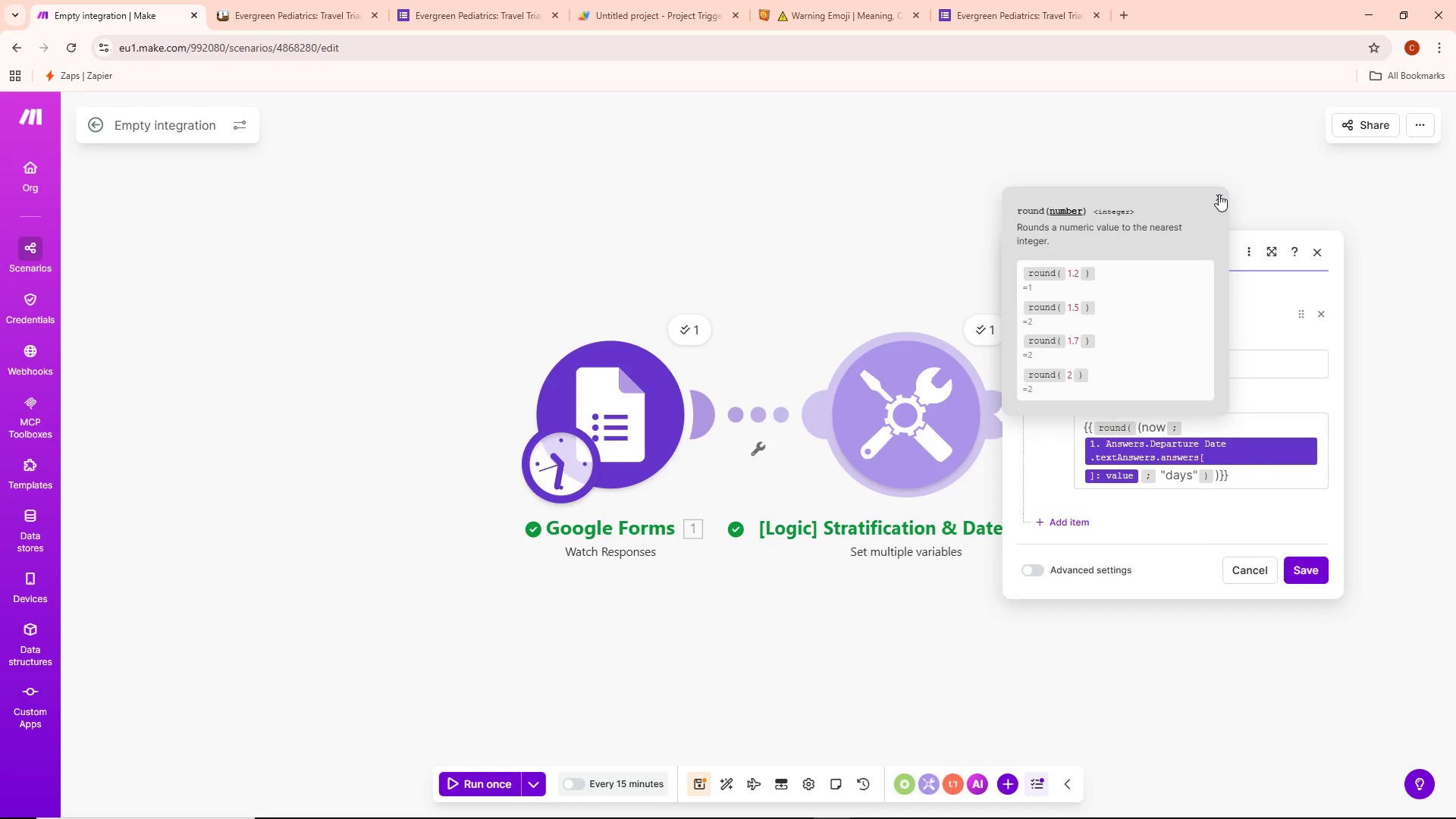 
double_click([1217, 201])
 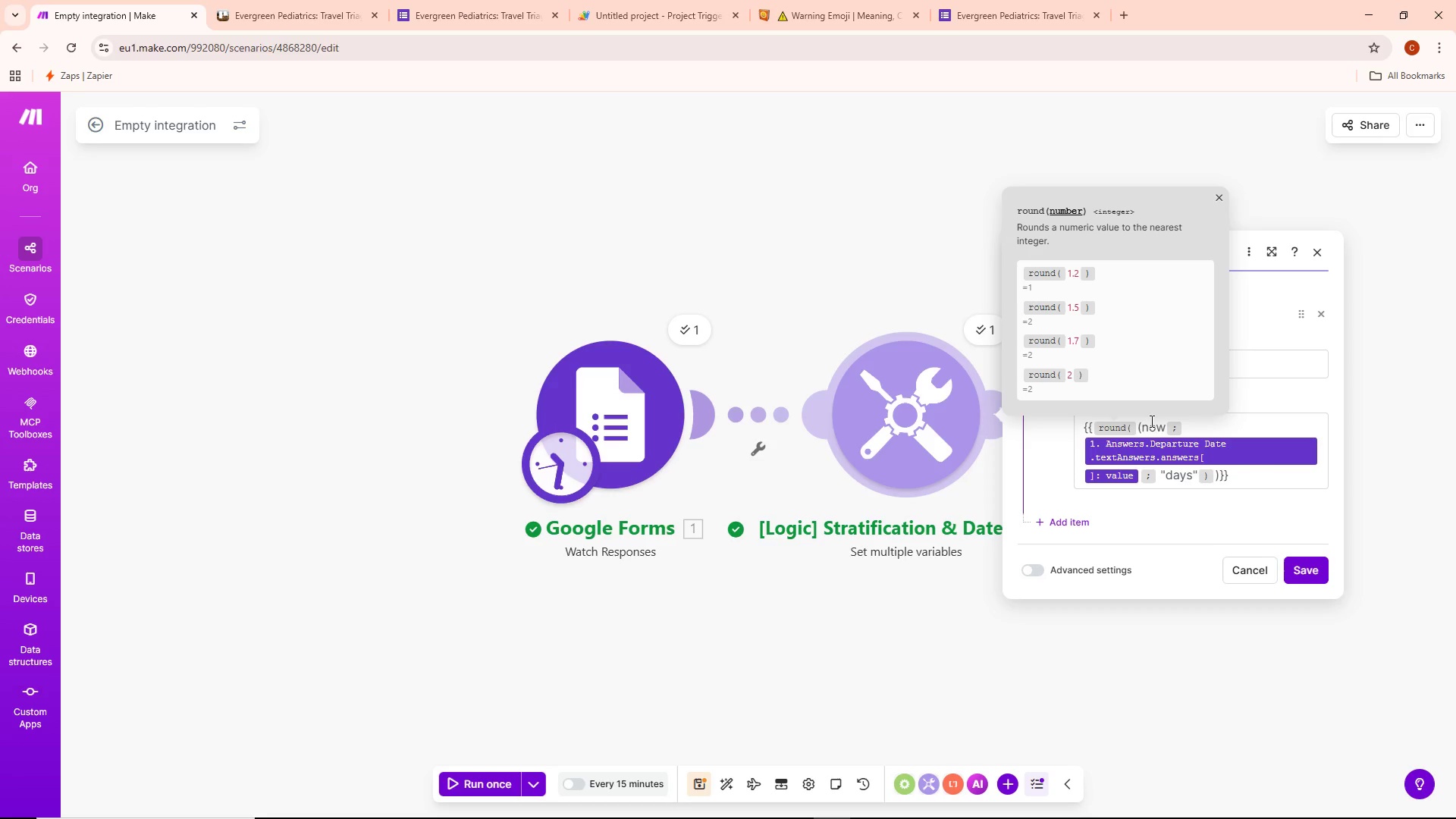 
left_click([1140, 433])
 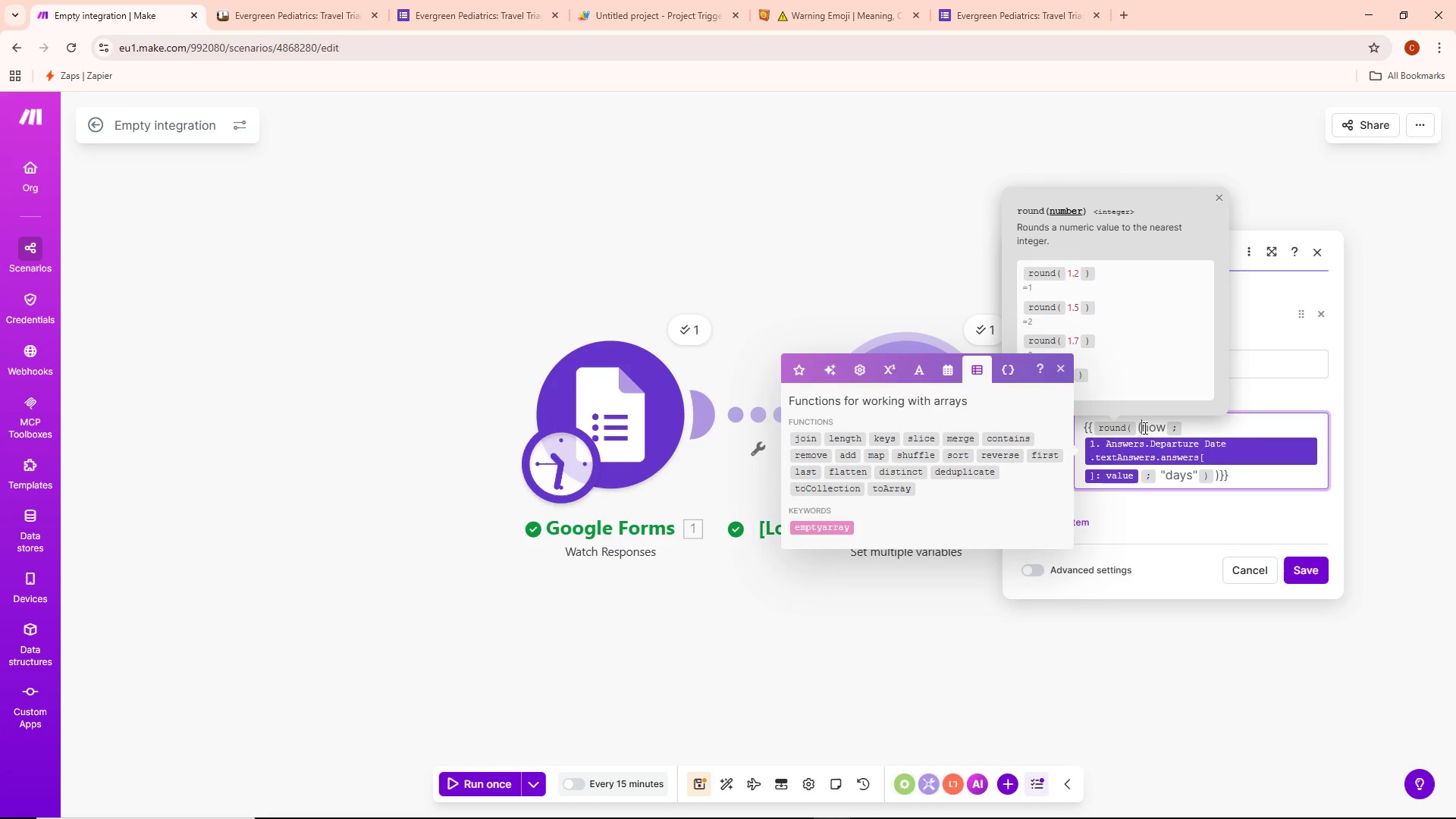 
left_click([1136, 427])
 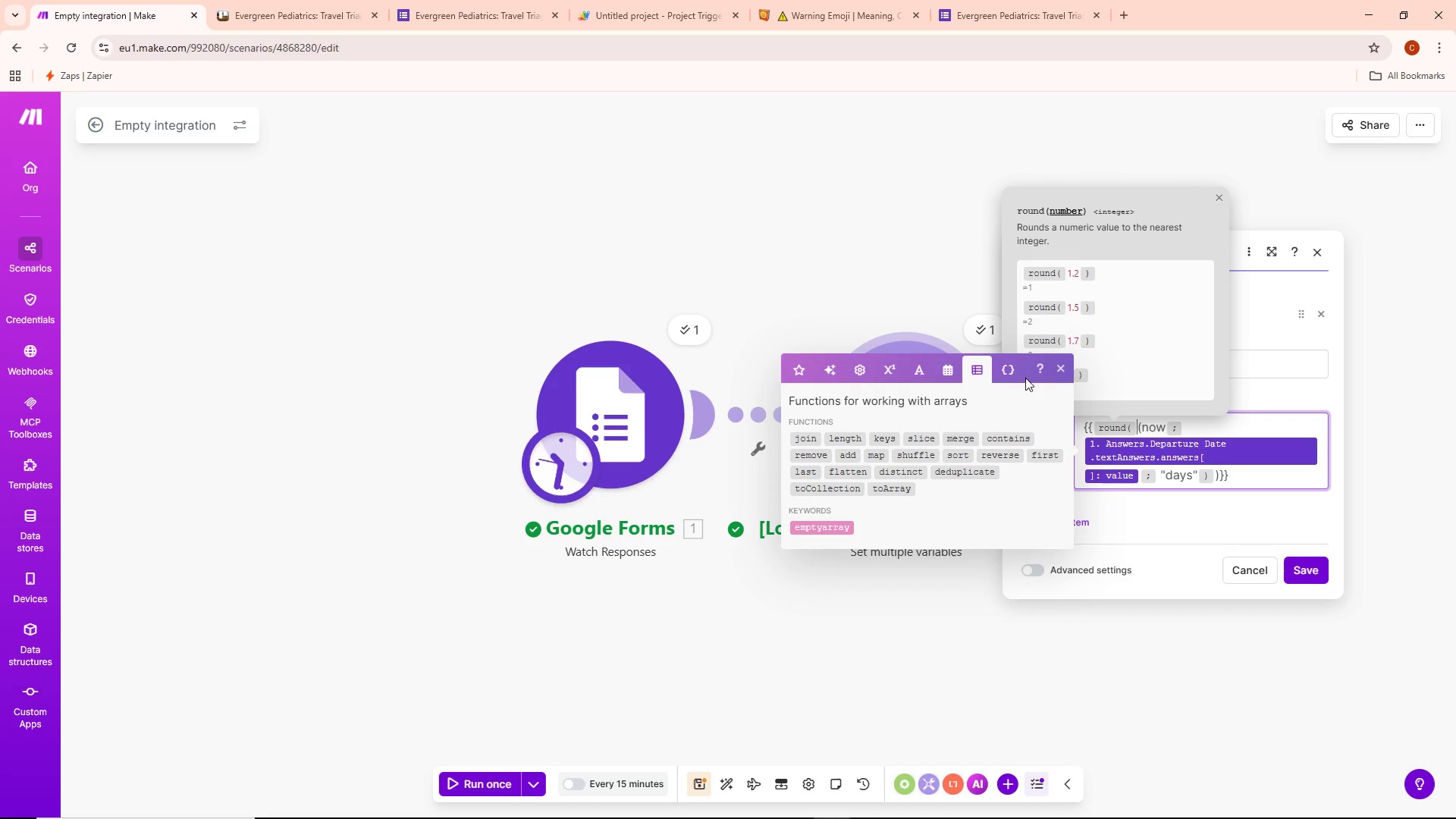 
left_click([1008, 370])
 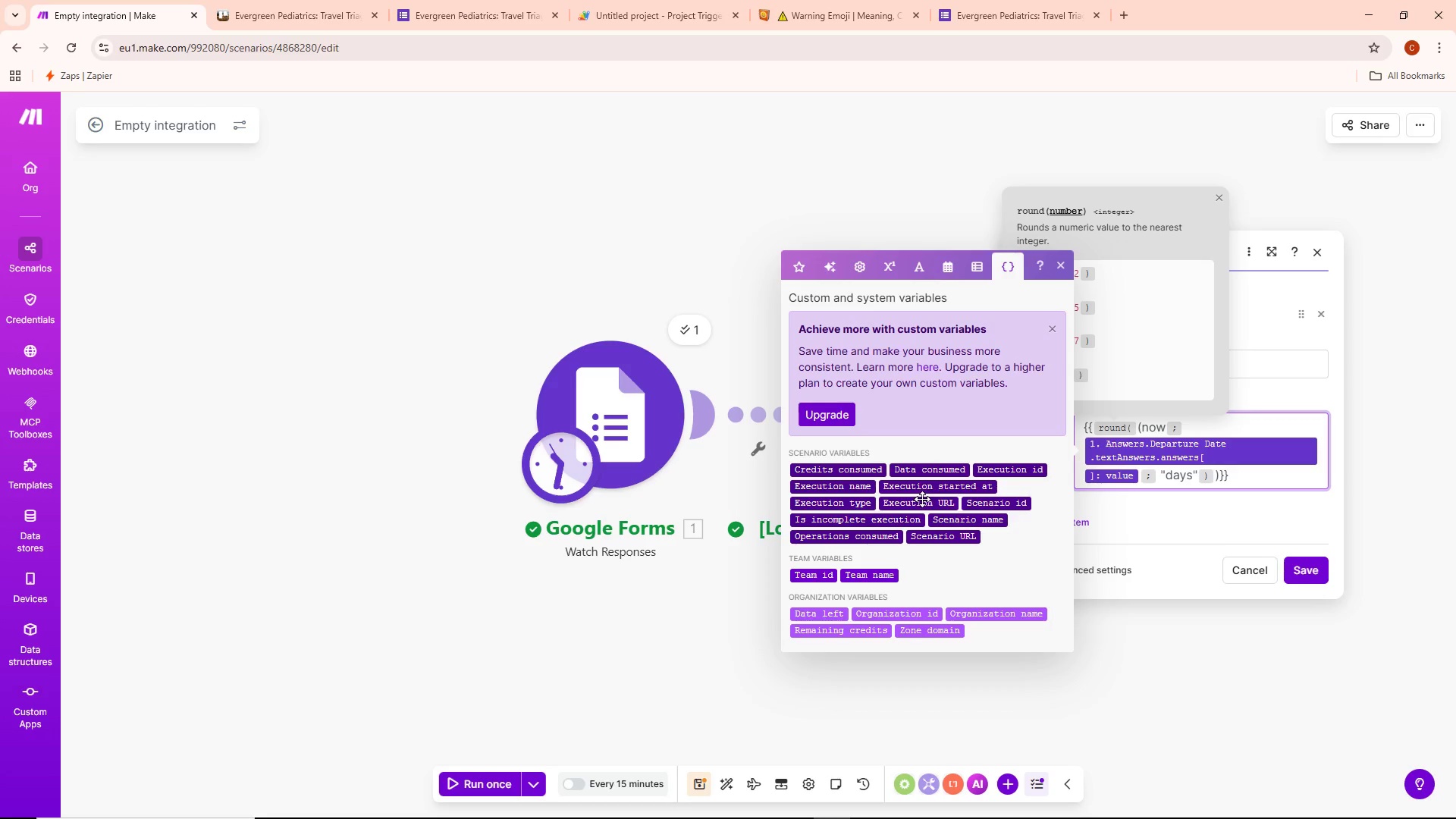 
wait(12.36)
 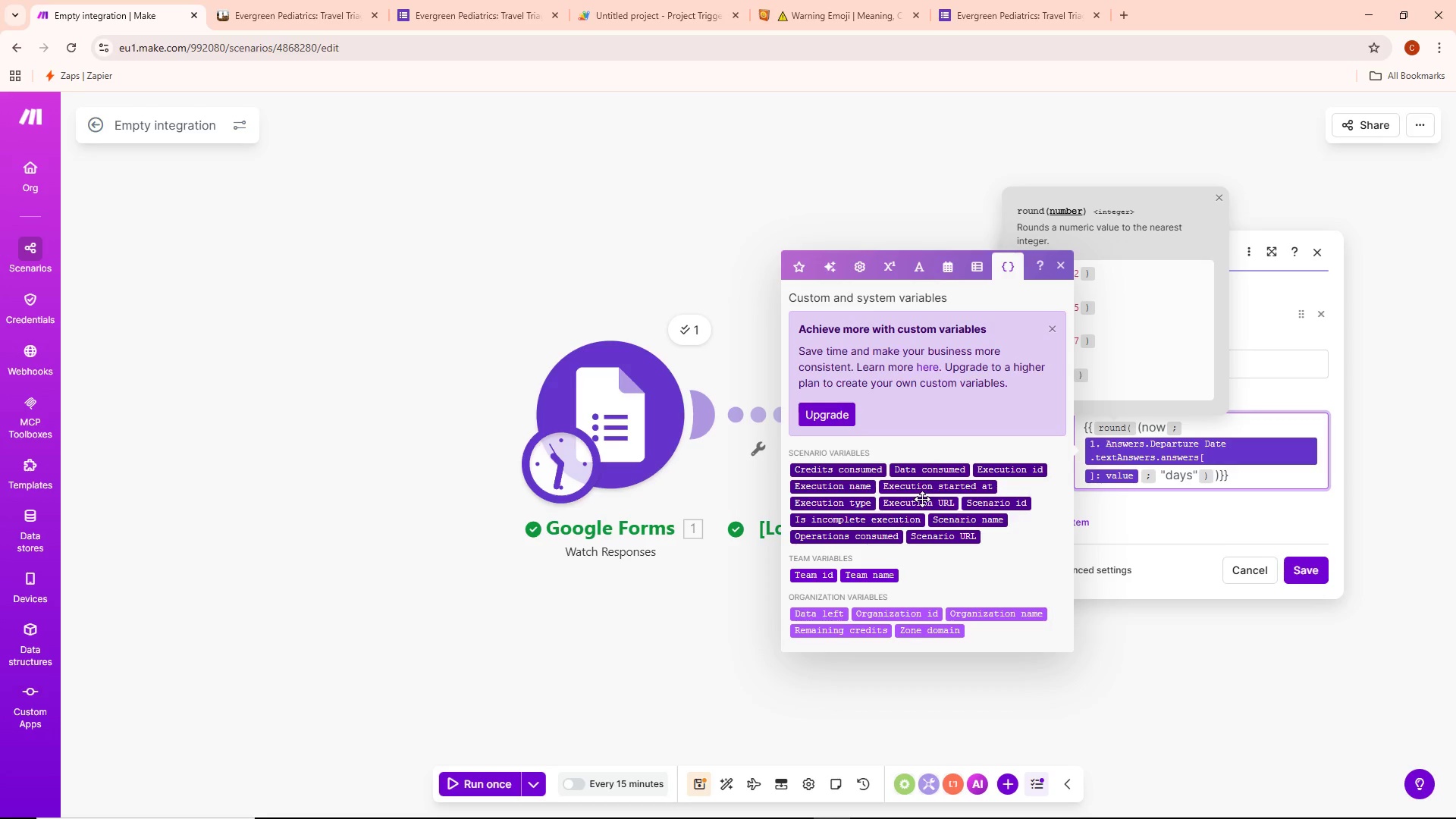 
left_click([880, 268])
 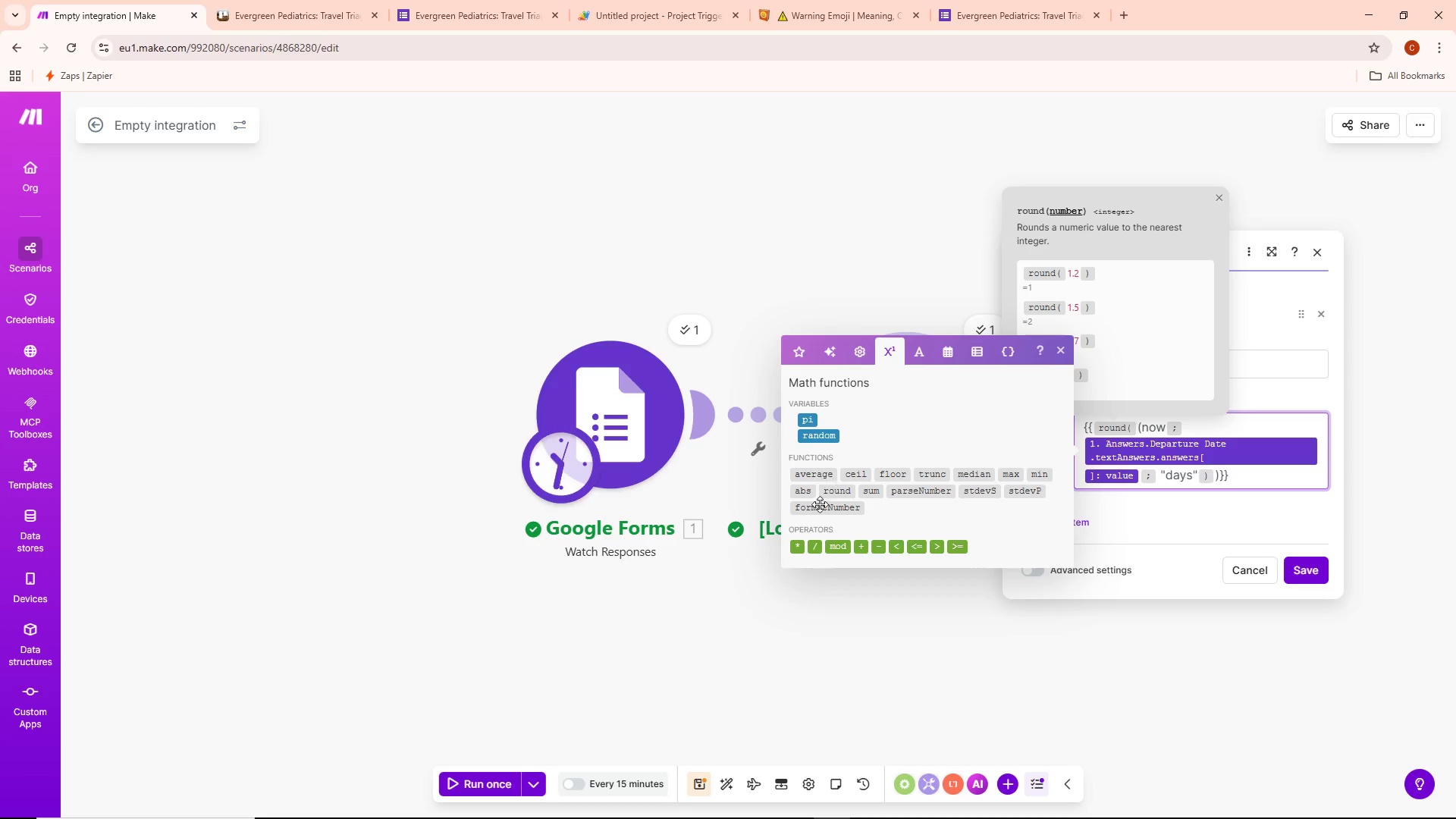 
left_click([852, 349])
 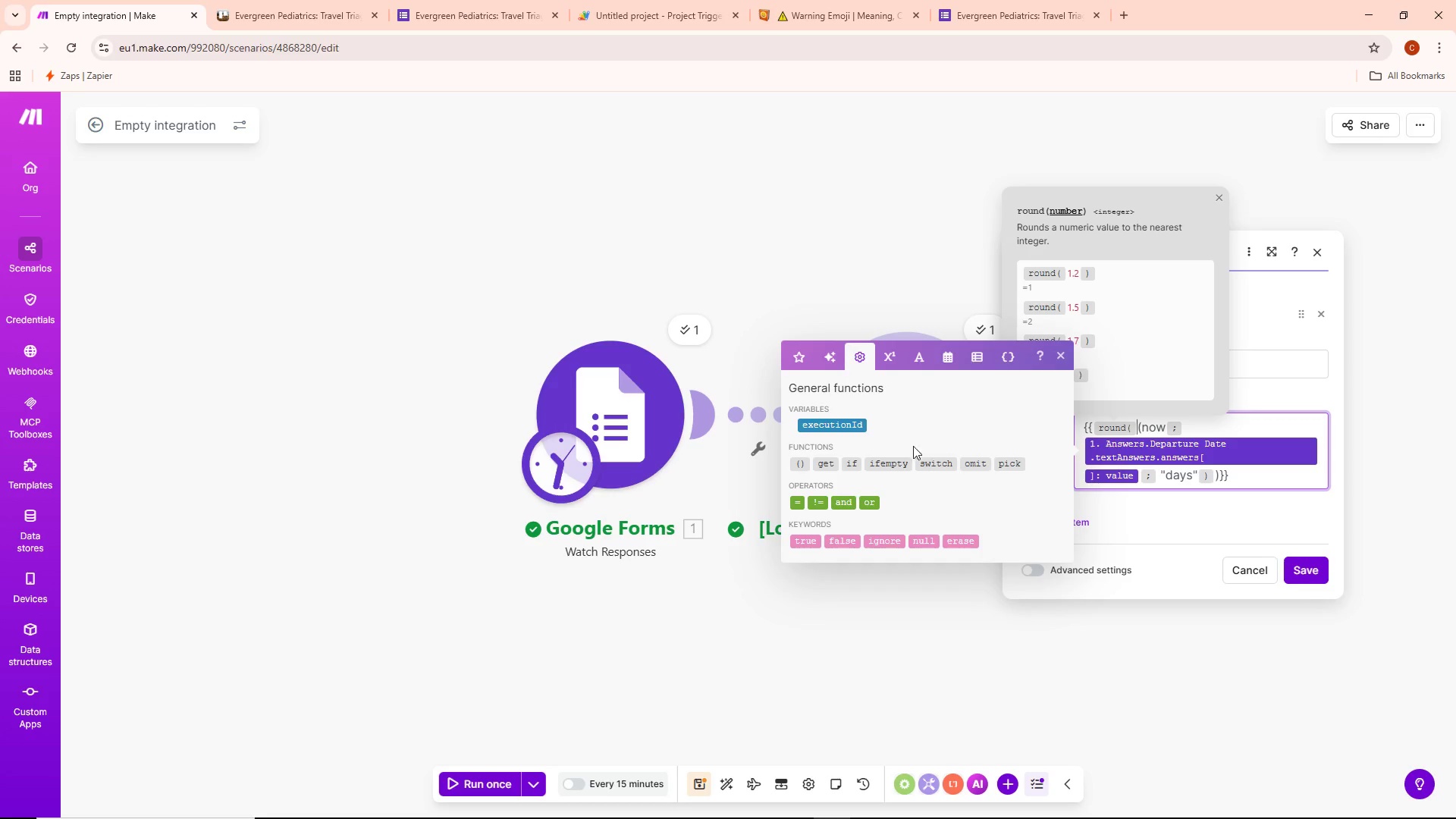 
left_click([840, 360])
 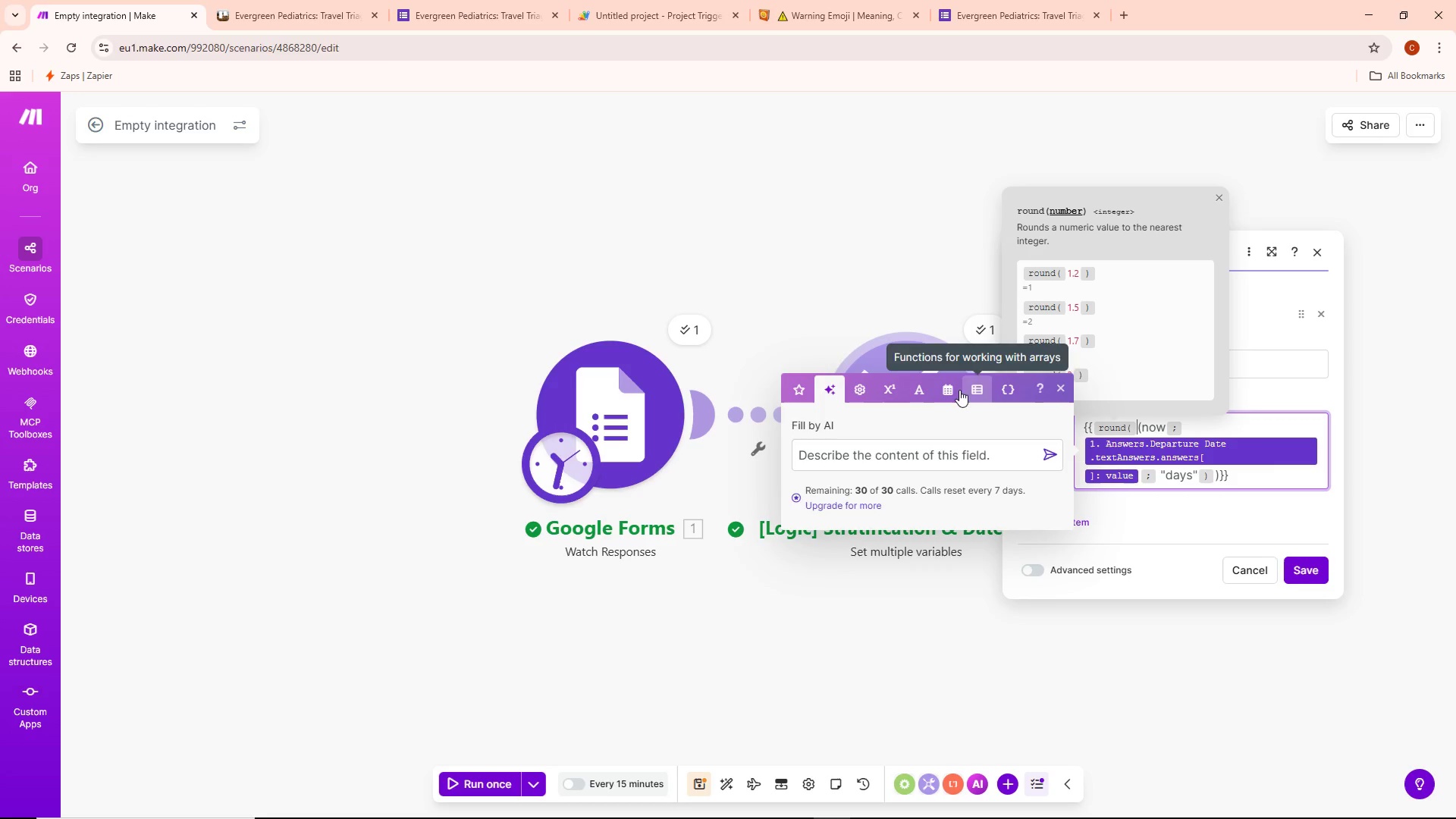 
left_click([801, 384])
 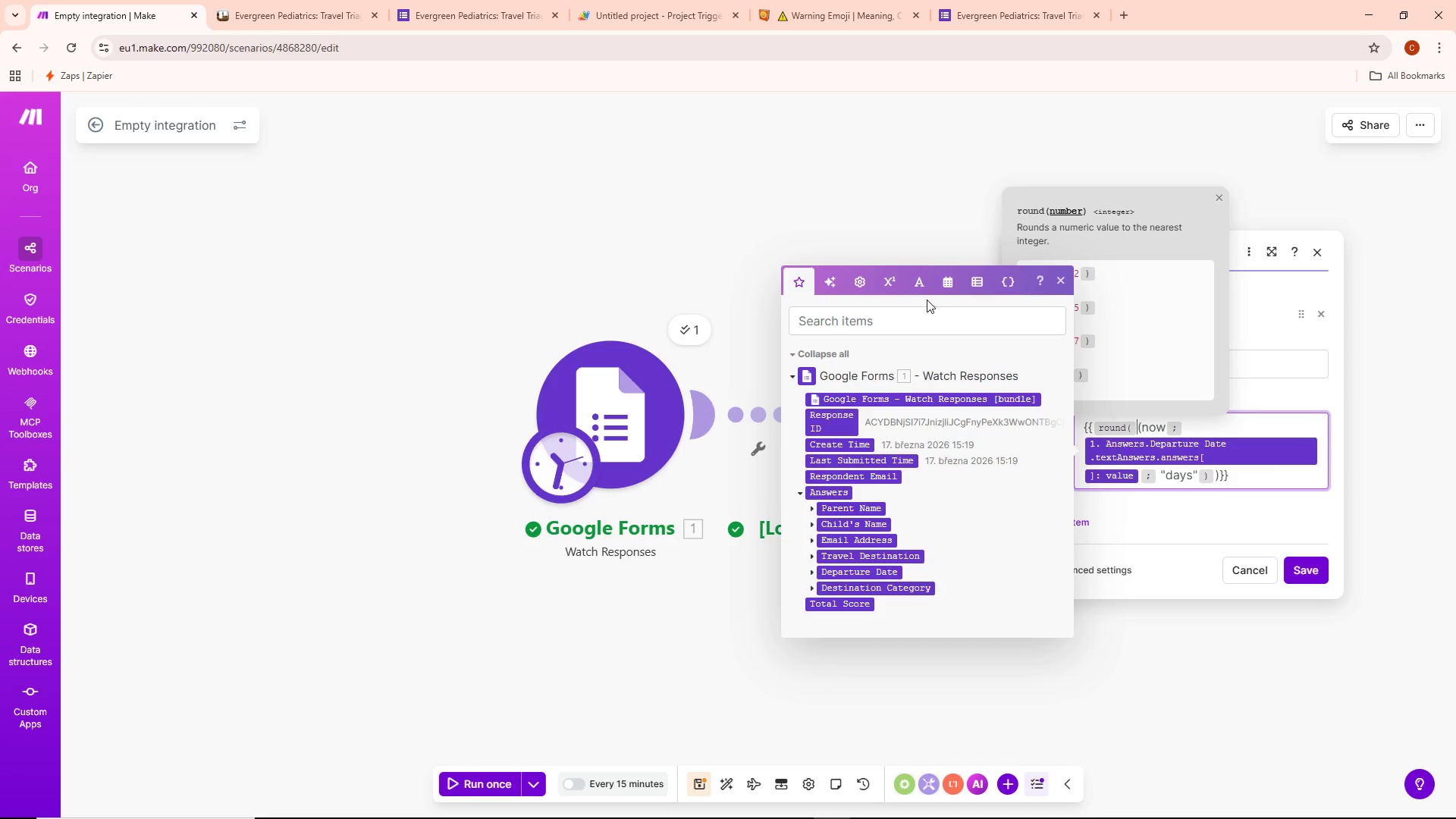 
left_click([887, 279])
 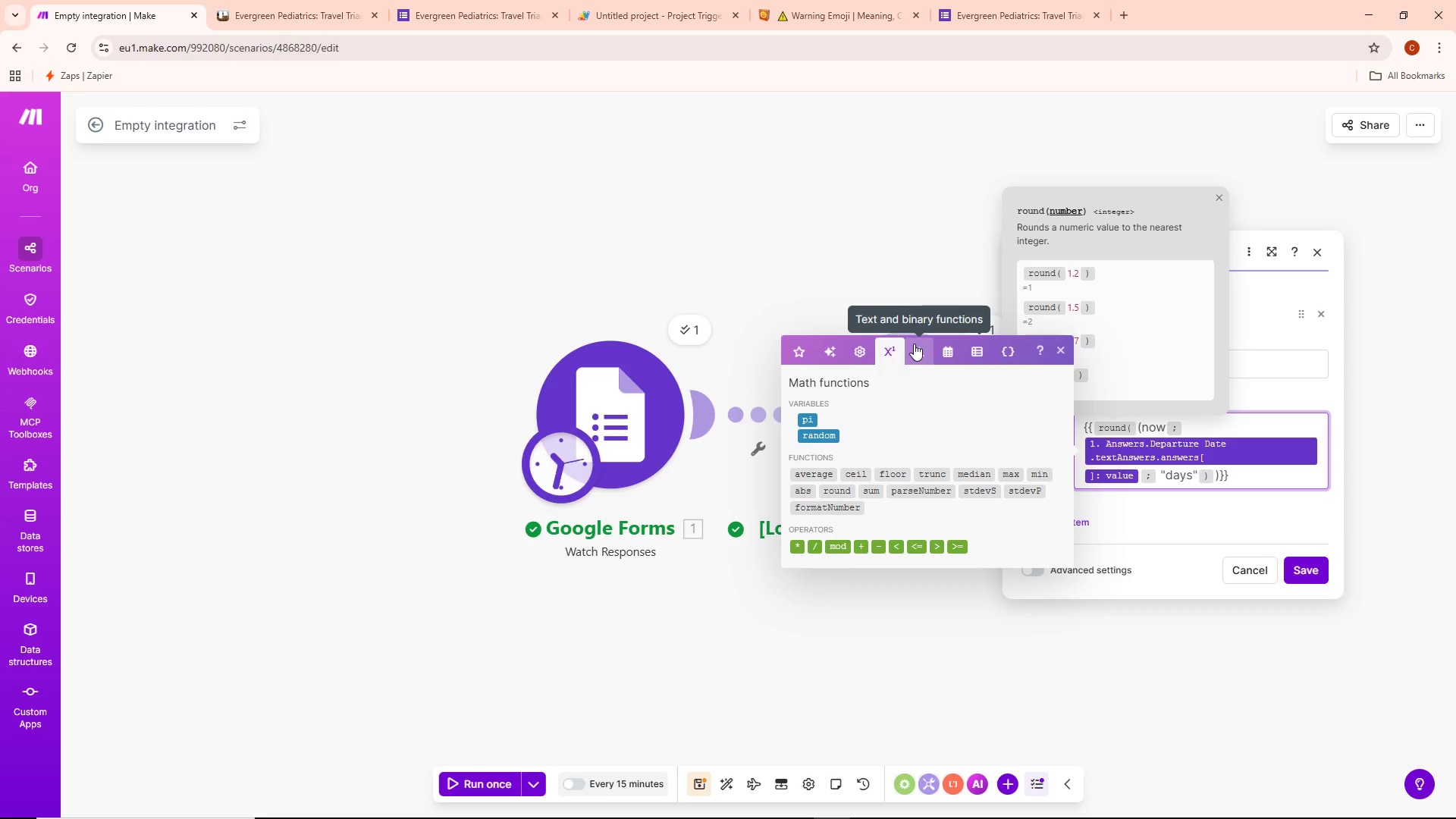 
left_click([914, 344])
 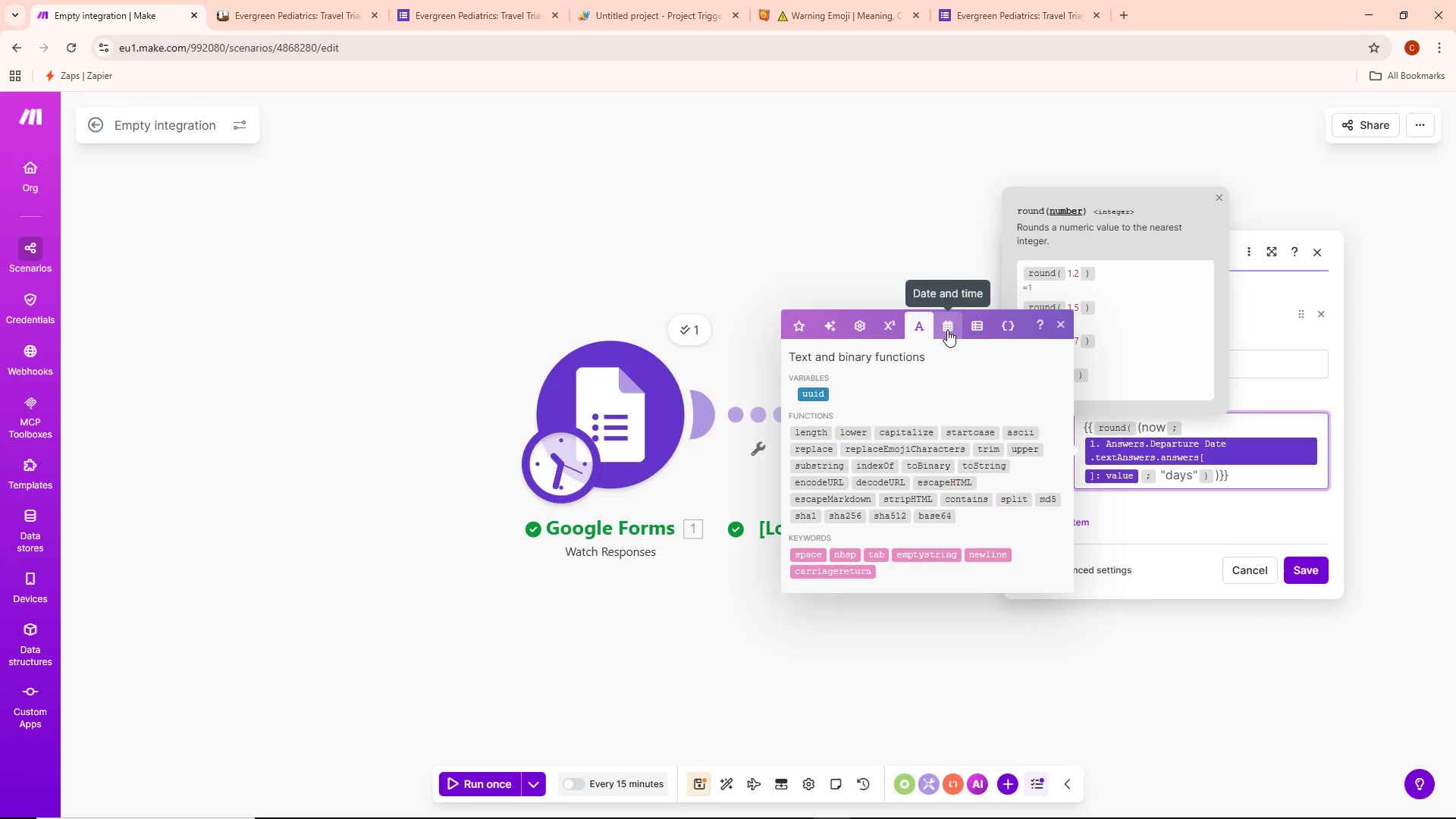 
wait(7.12)
 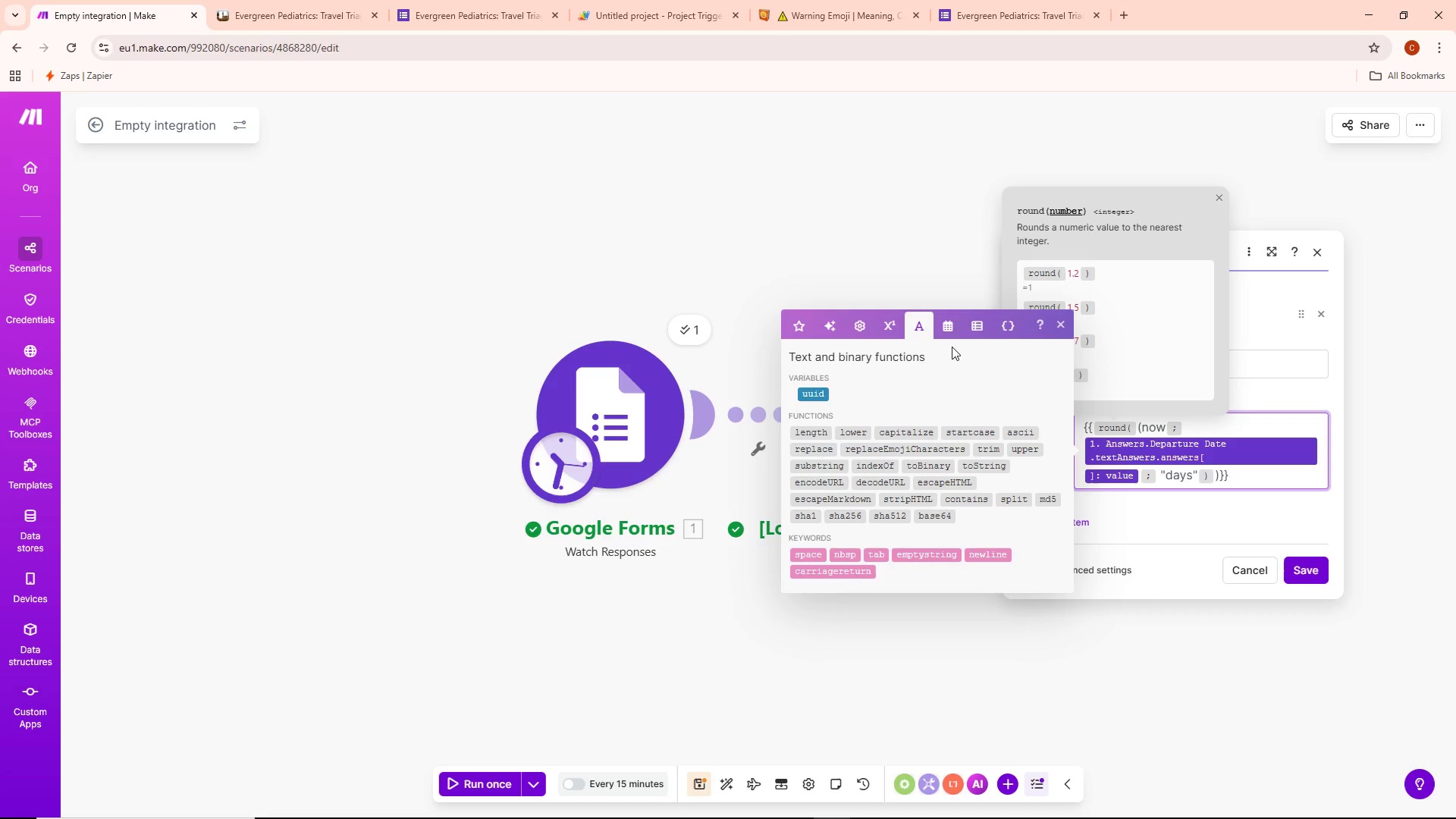 
left_click([946, 333])
 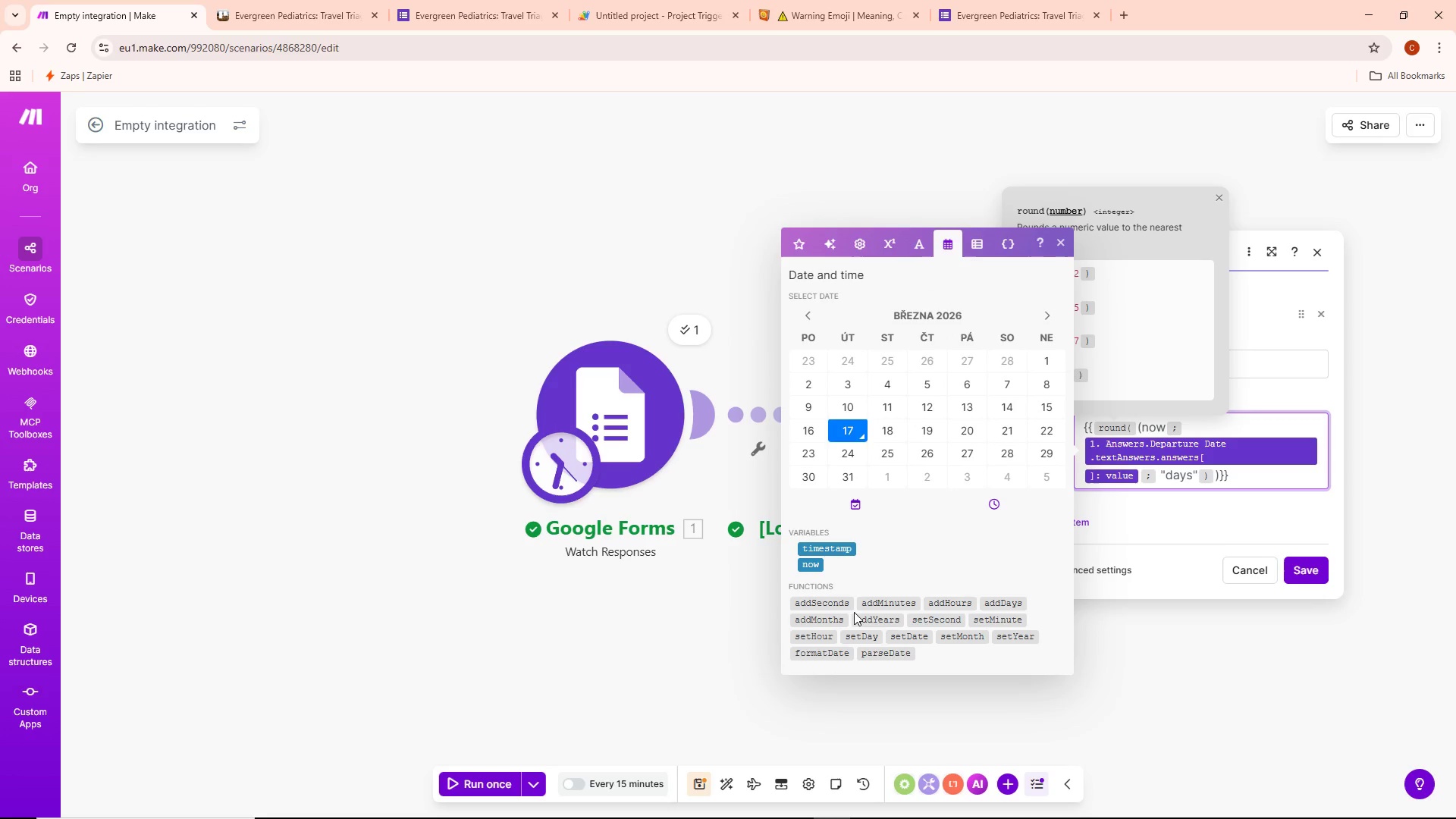 
mouse_move([973, 620])
 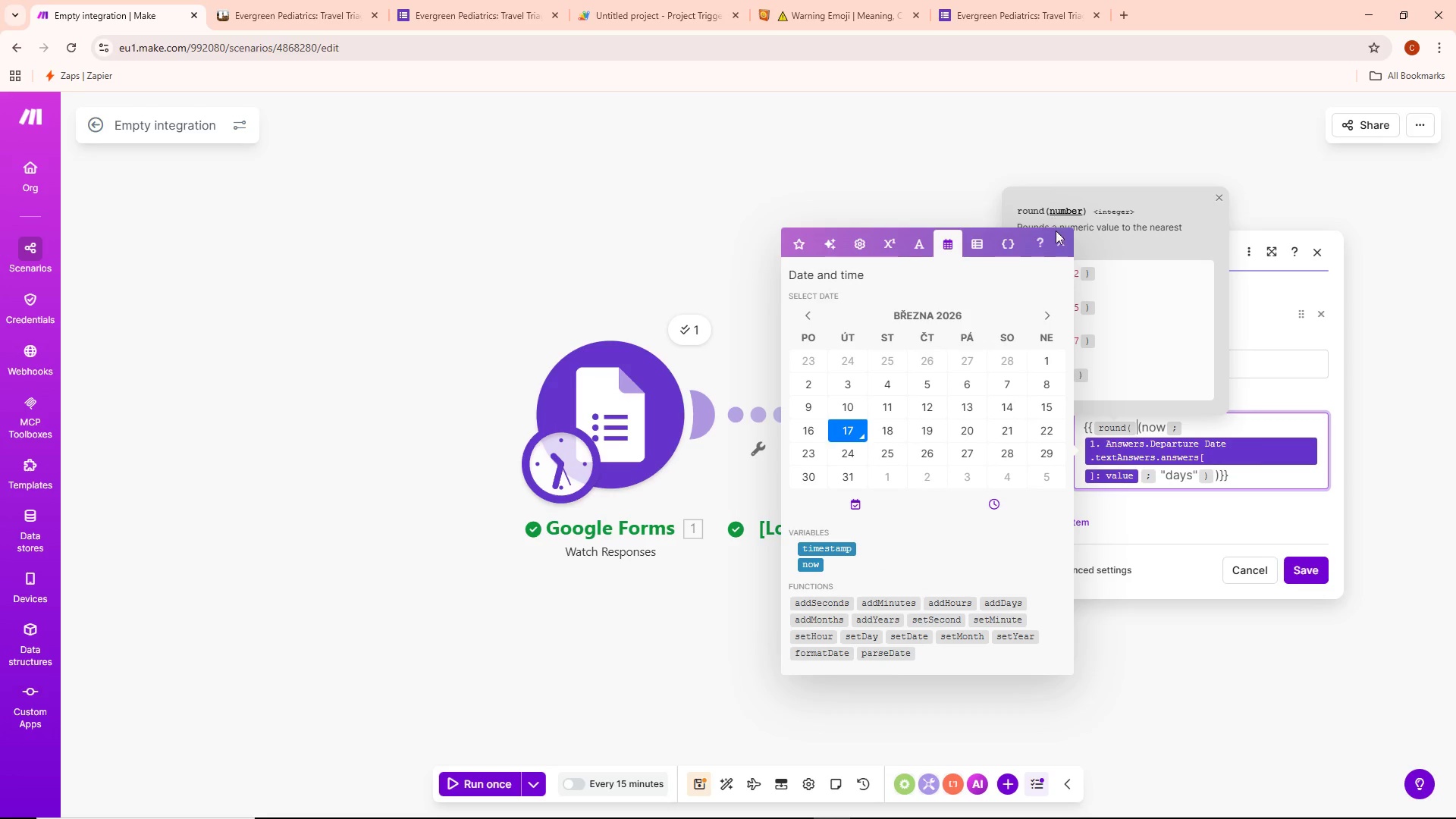 
left_click([1062, 242])
 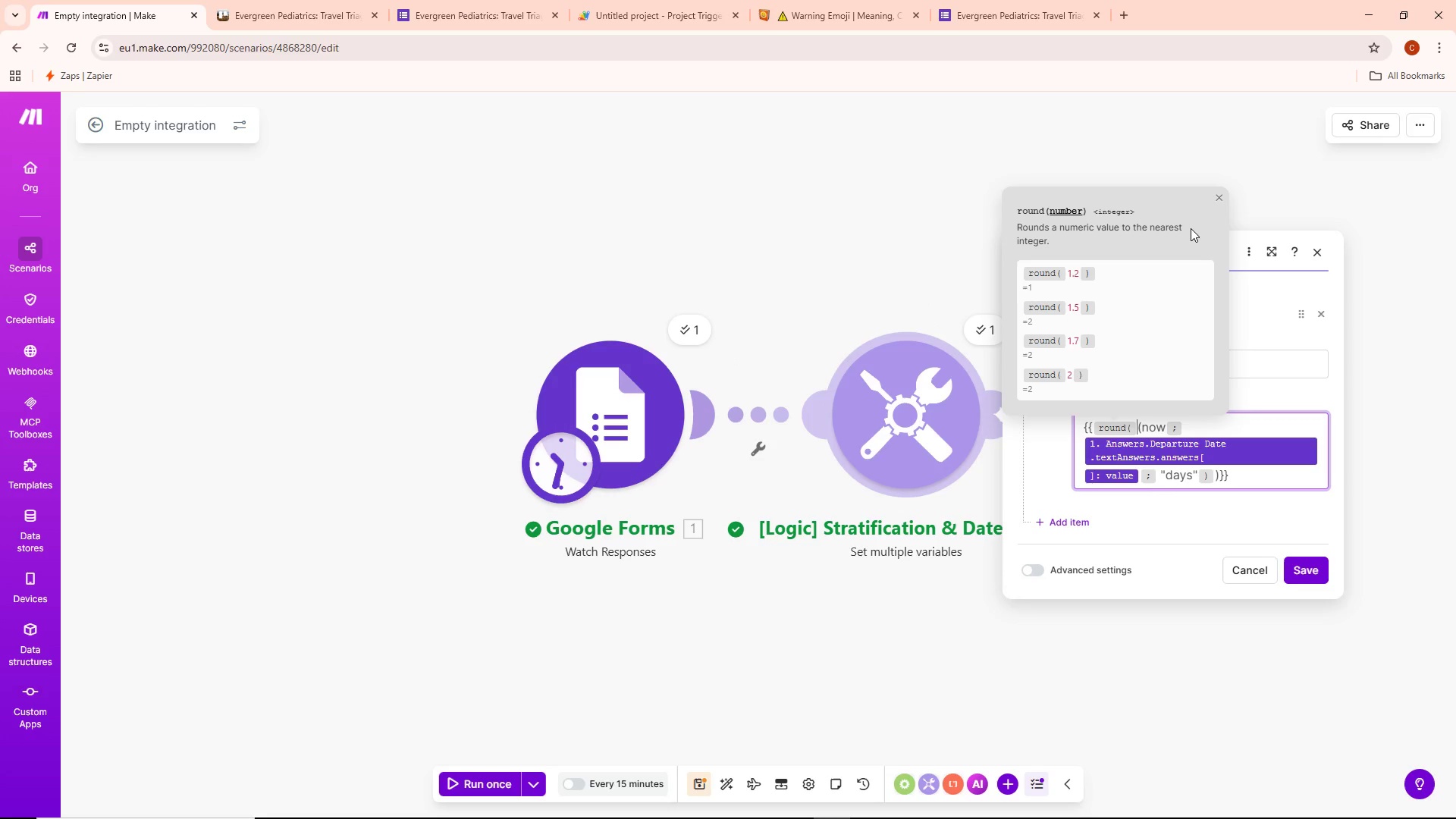 
wait(5.44)
 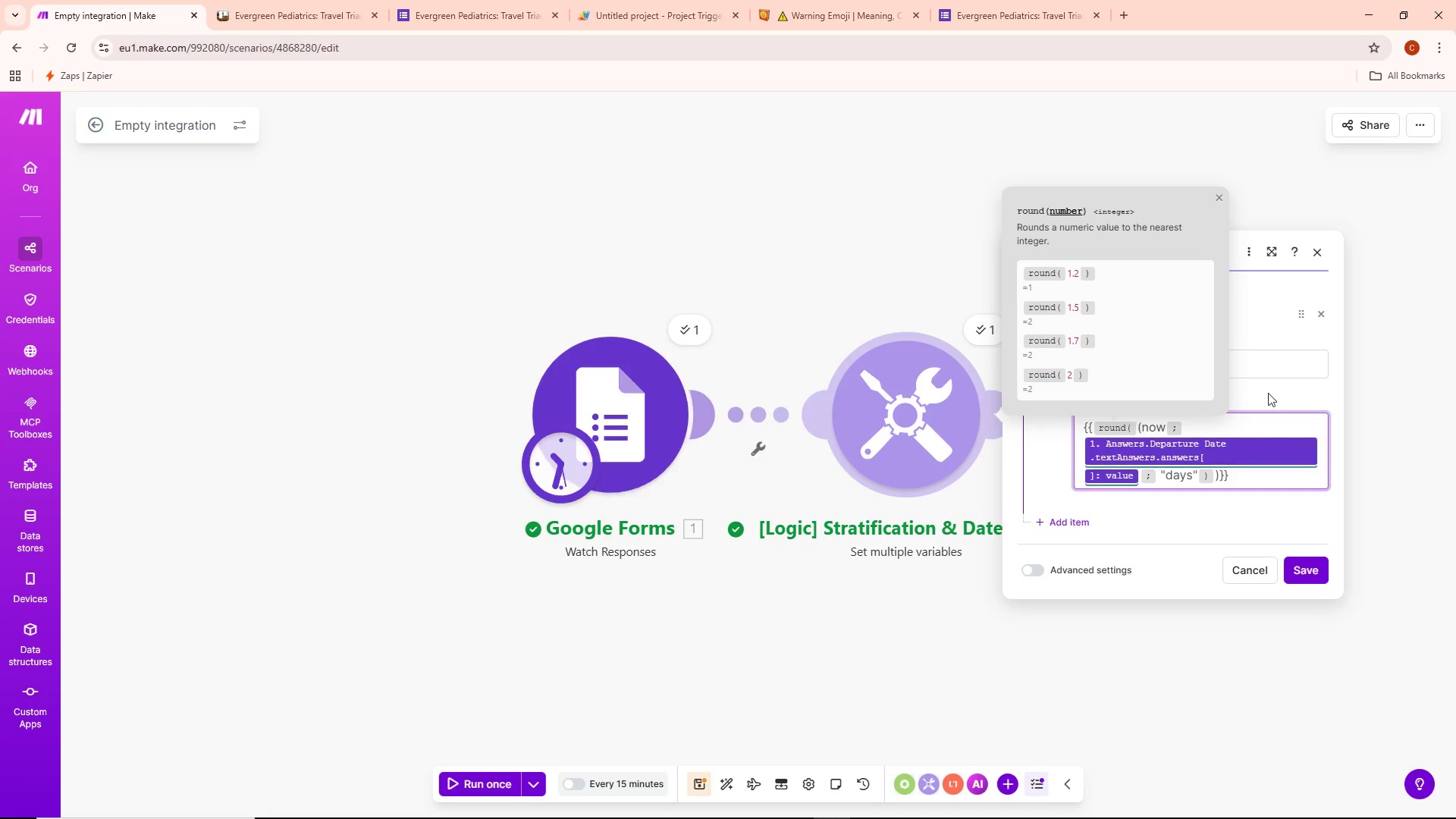 
type(dateDifference)
 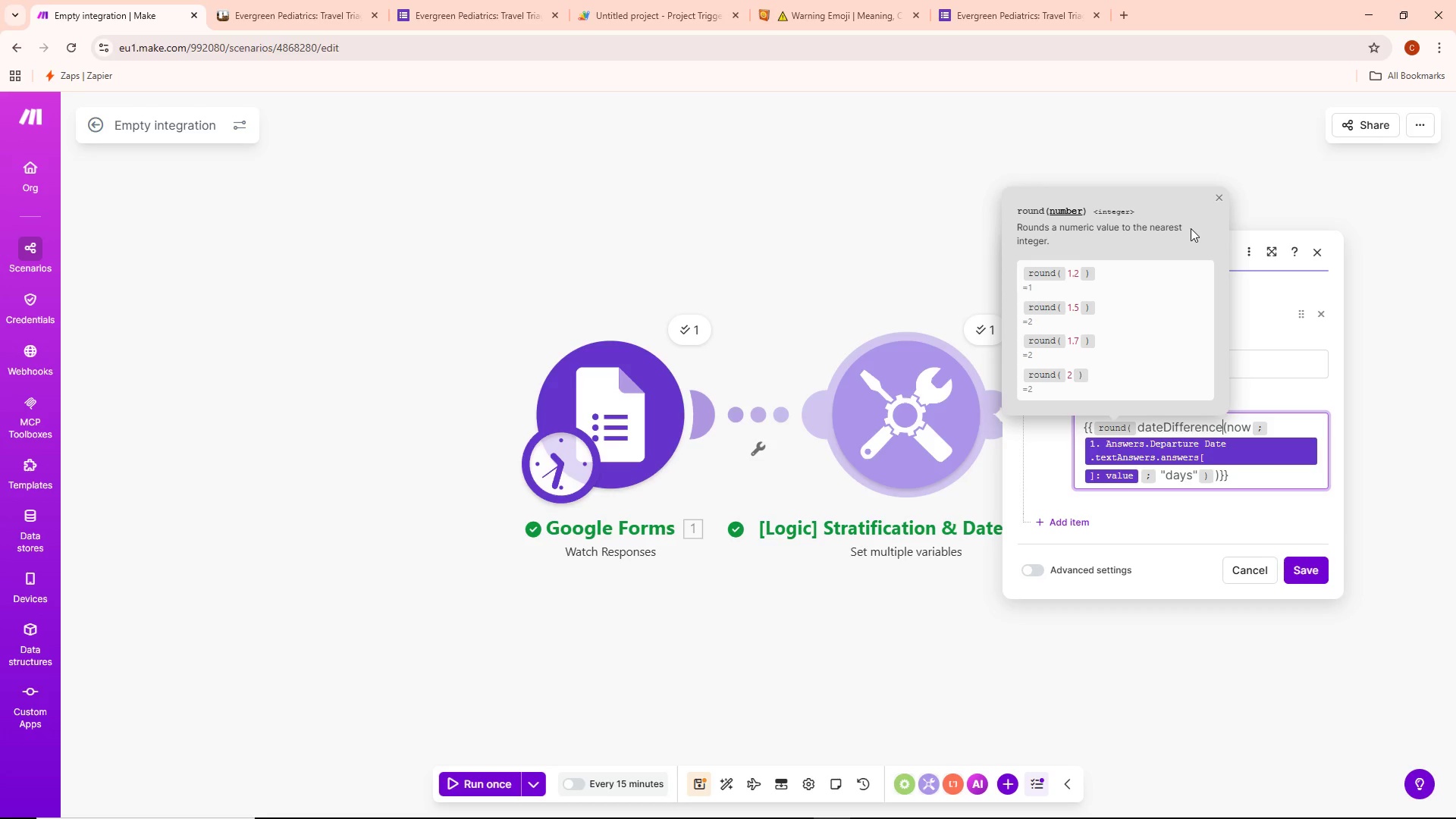 
left_click([1087, 516])
 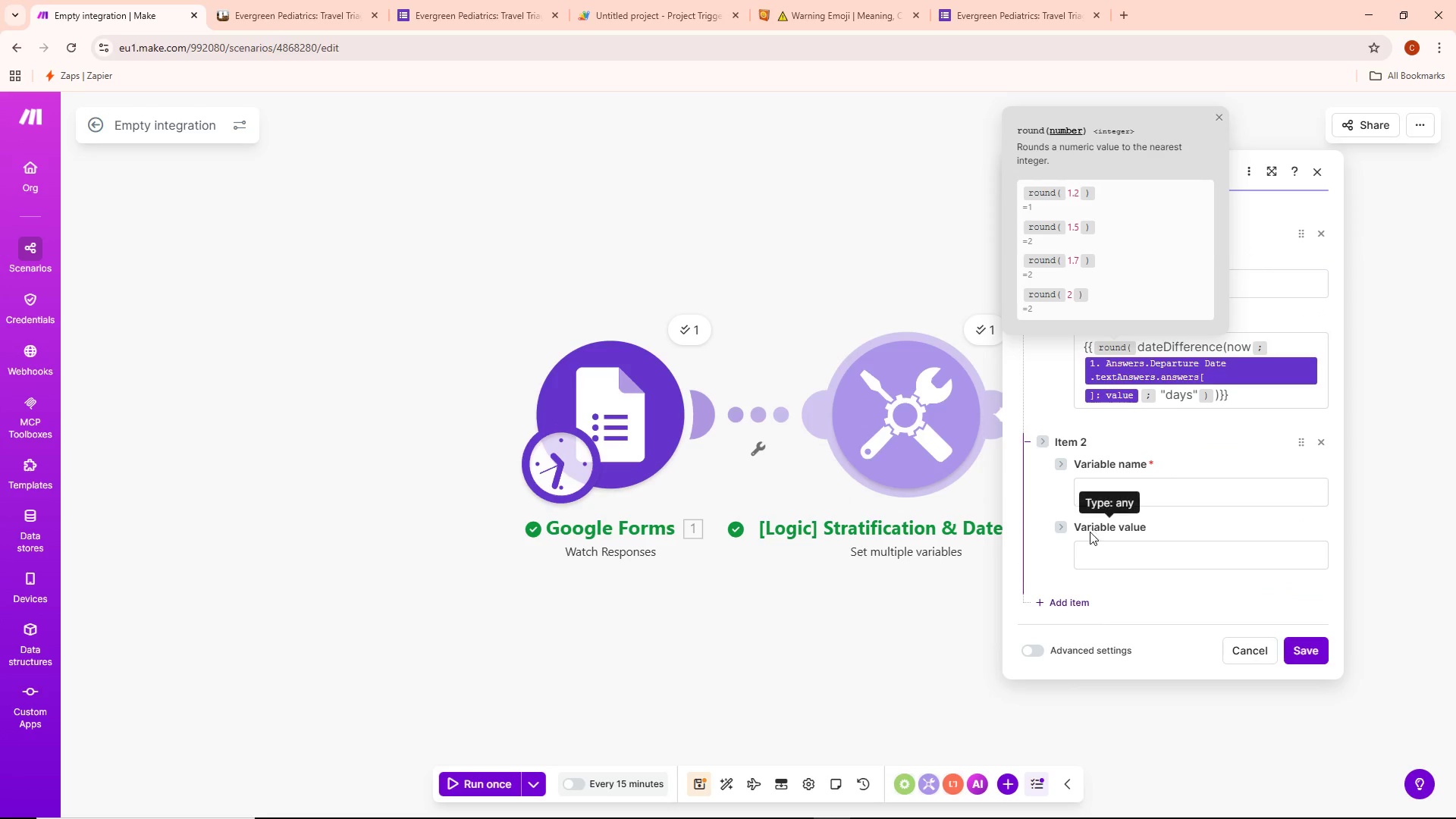 
mouse_move([1159, 468])
 